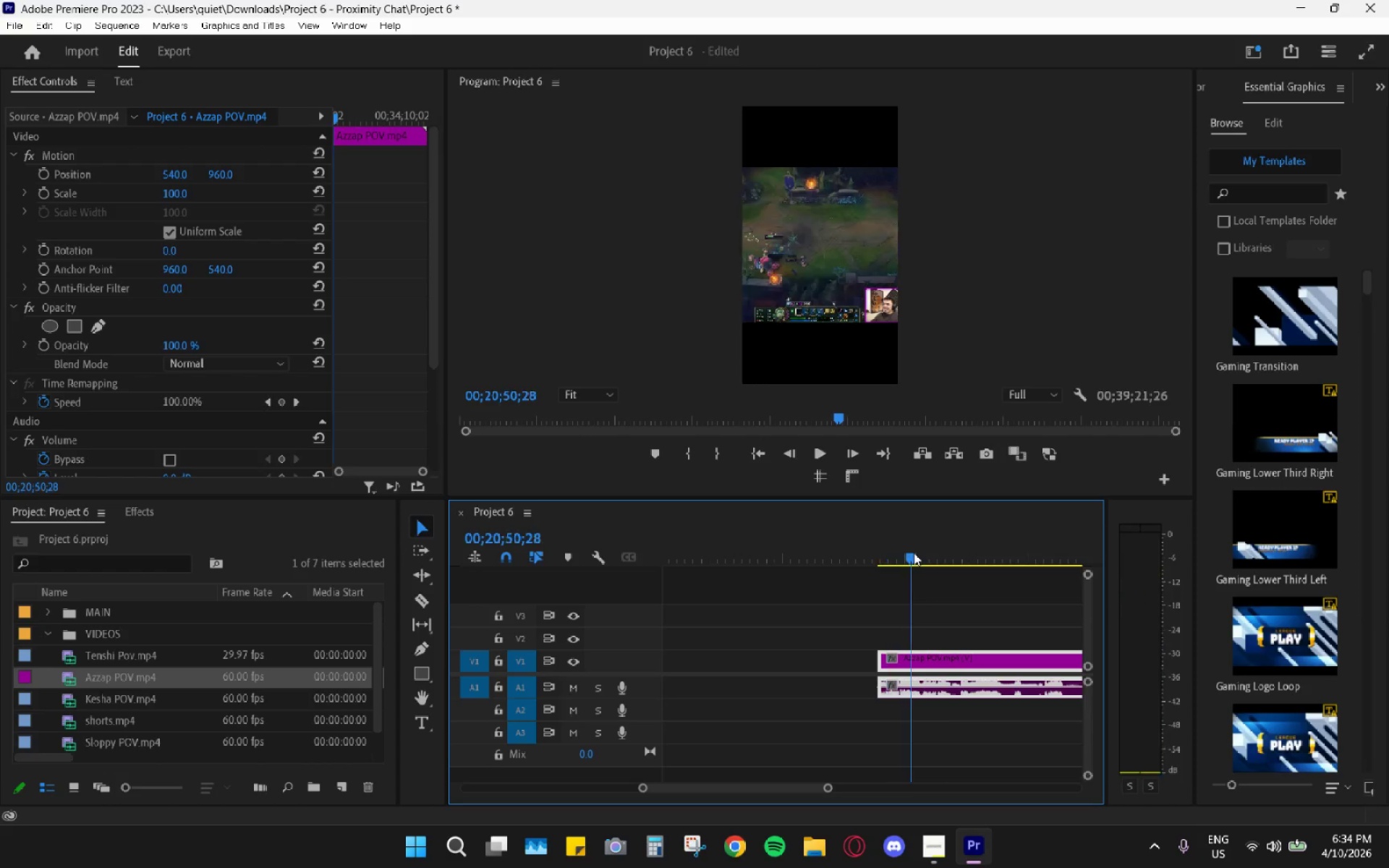 
key(Space)
 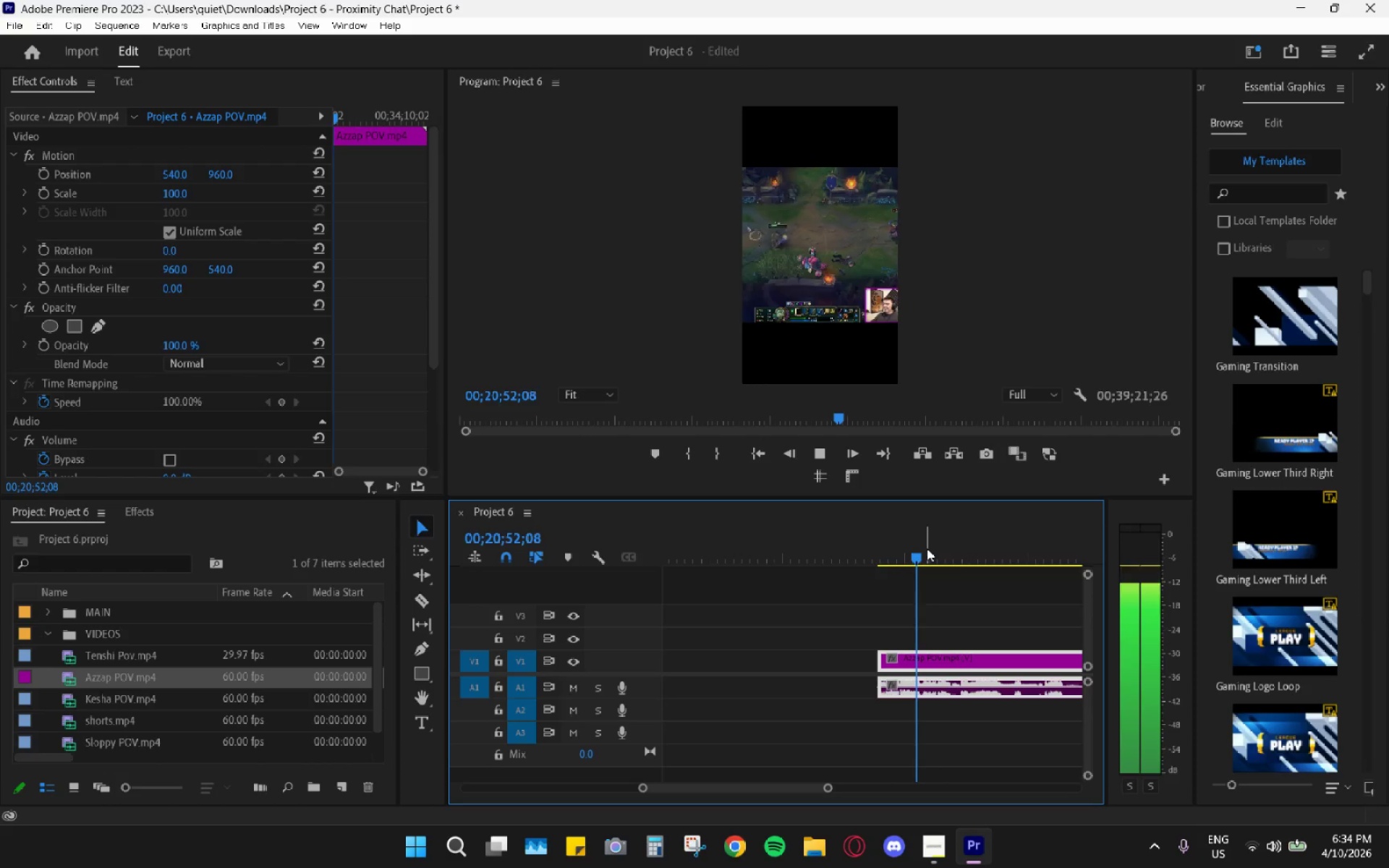 
key(Space)
 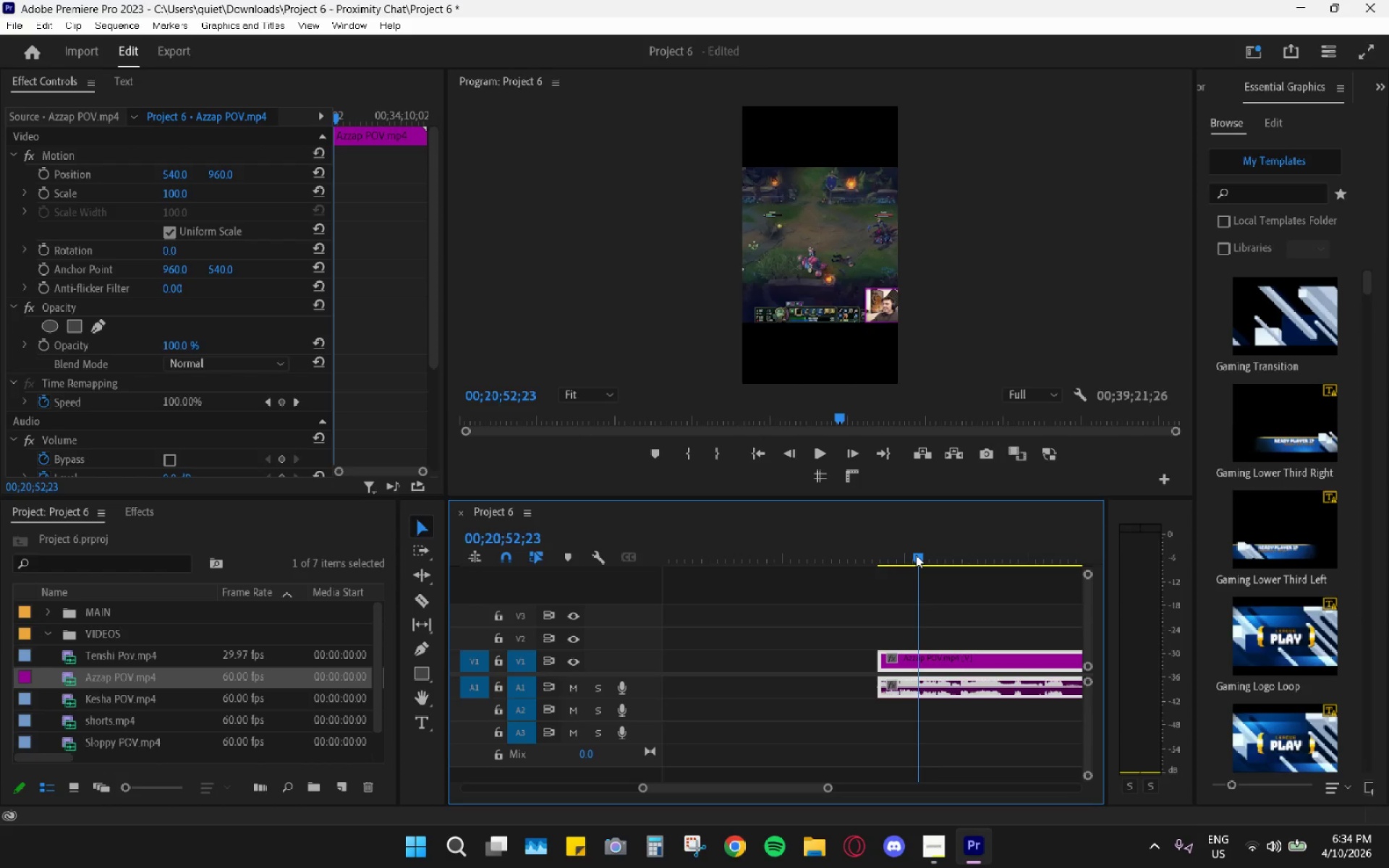 
left_click_drag(start_coordinate=[916, 555], to_coordinate=[910, 553])
 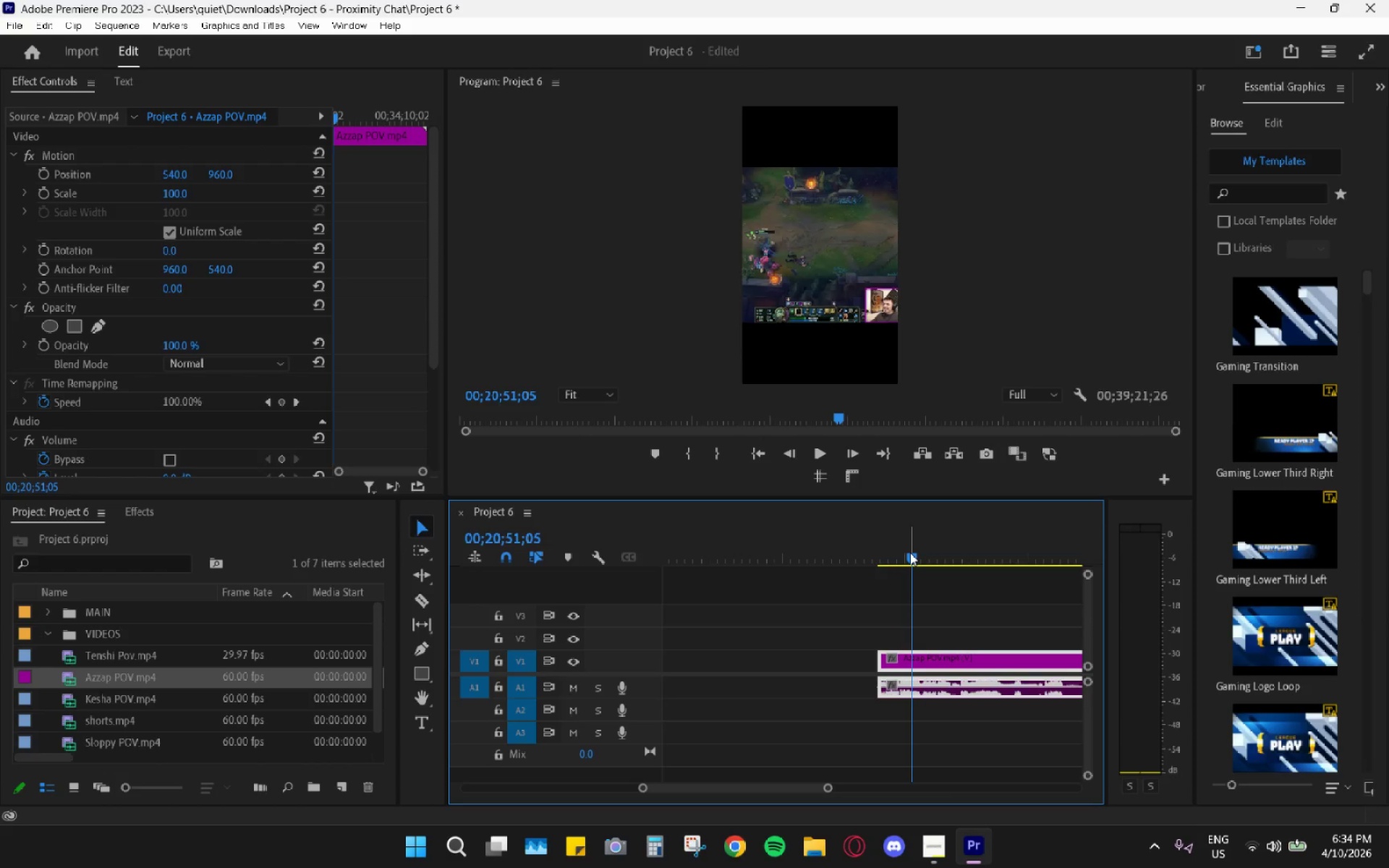 
key(Space)
 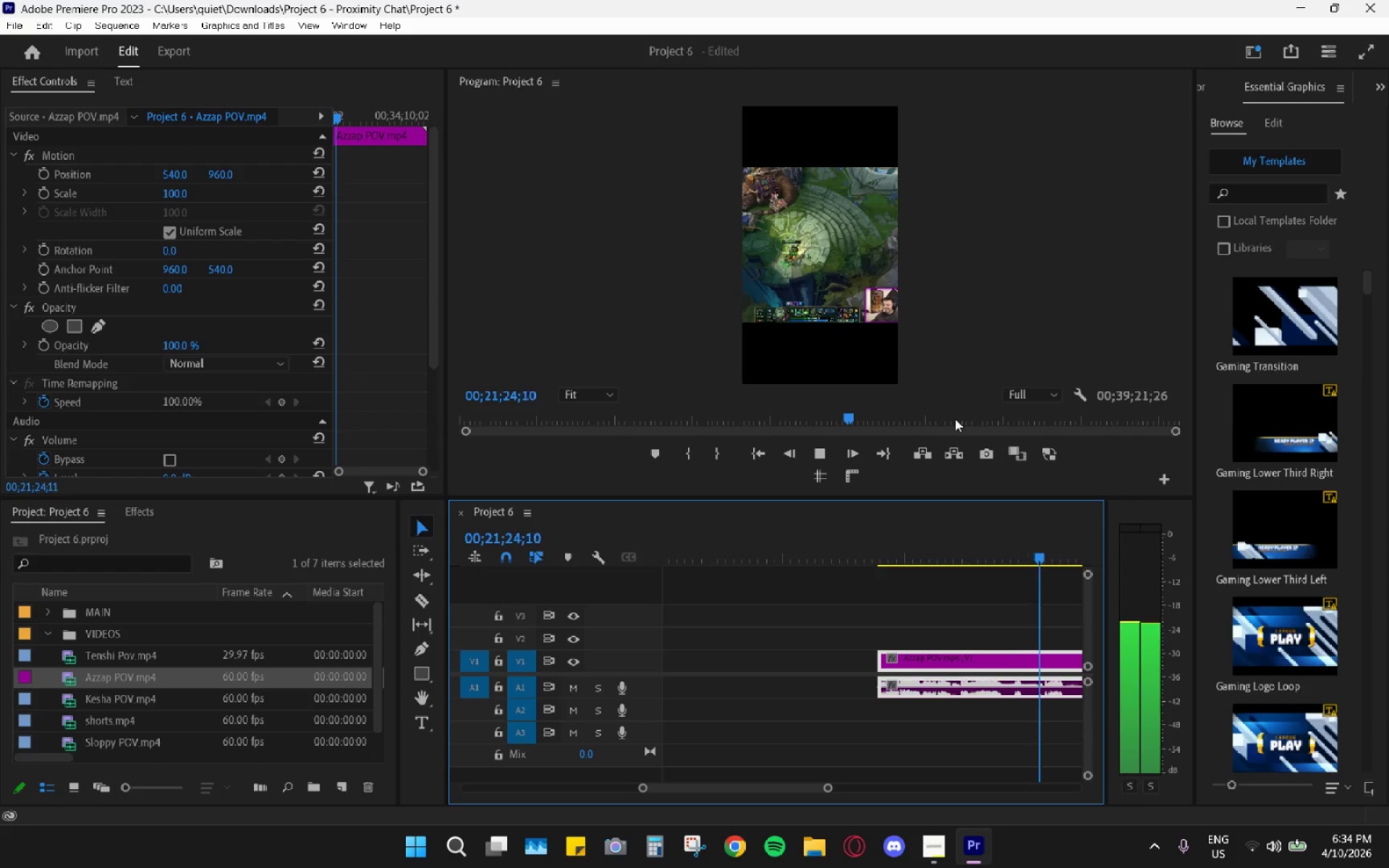 
wait(38.28)
 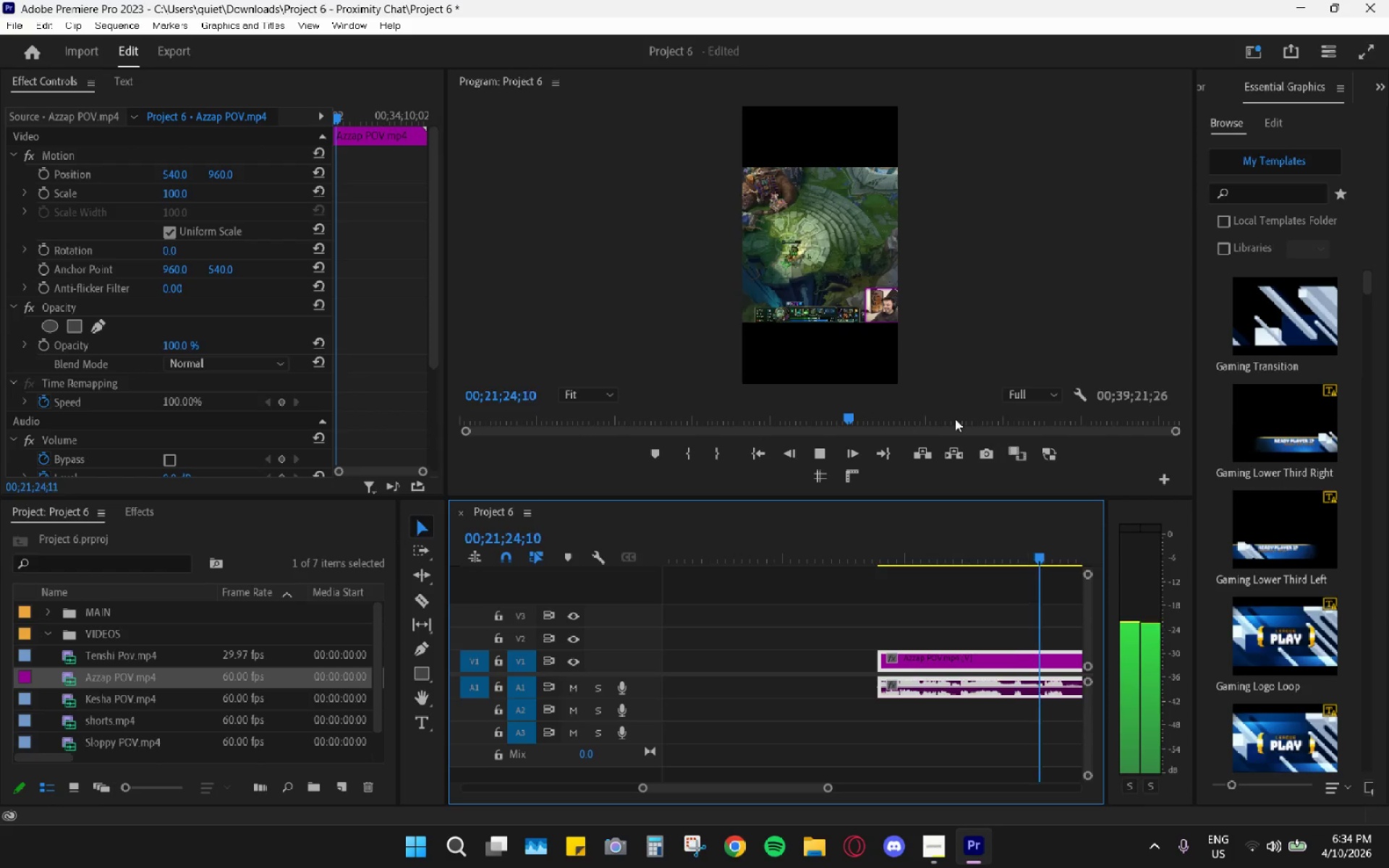 
key(Space)
 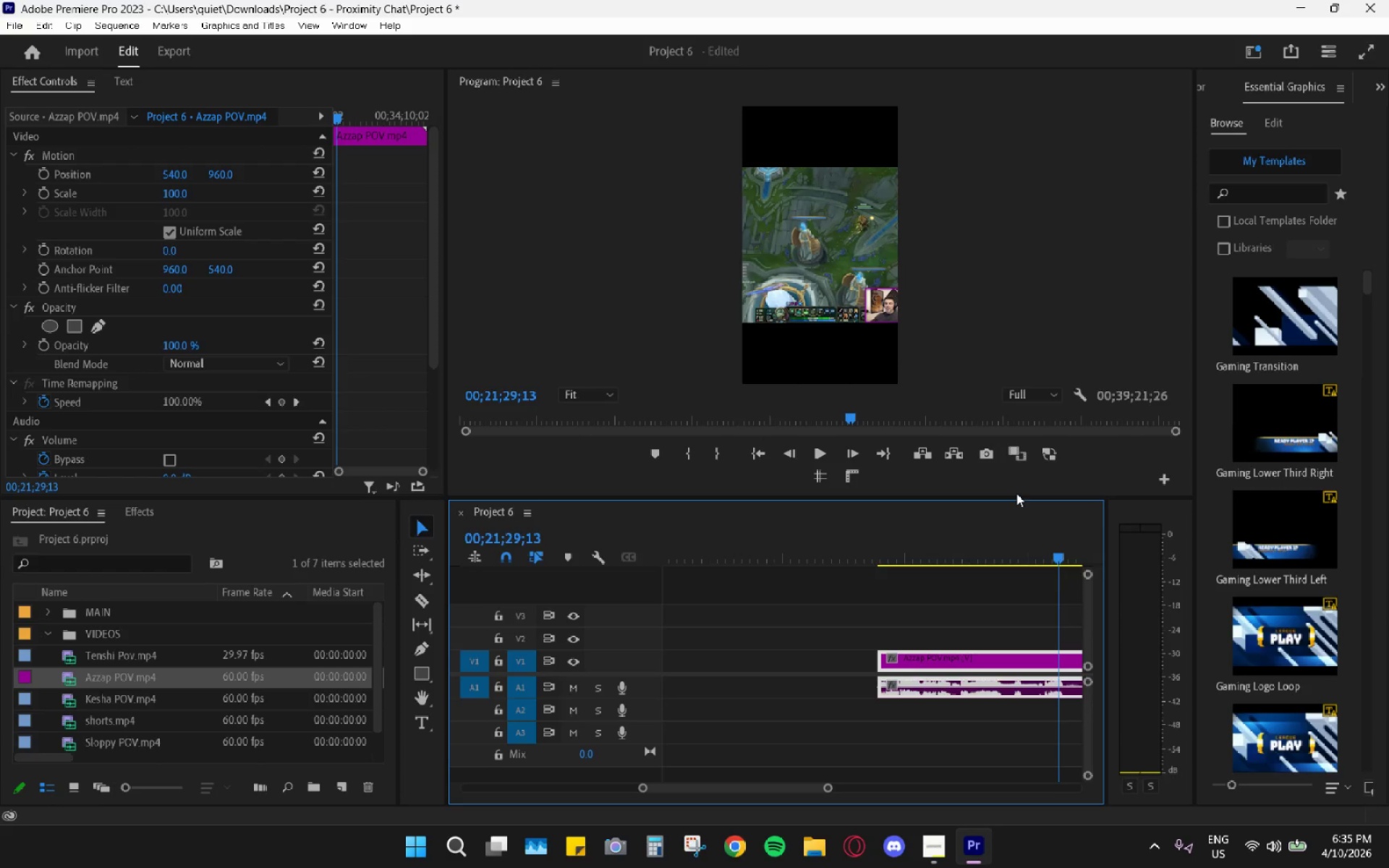 
key(Space)
 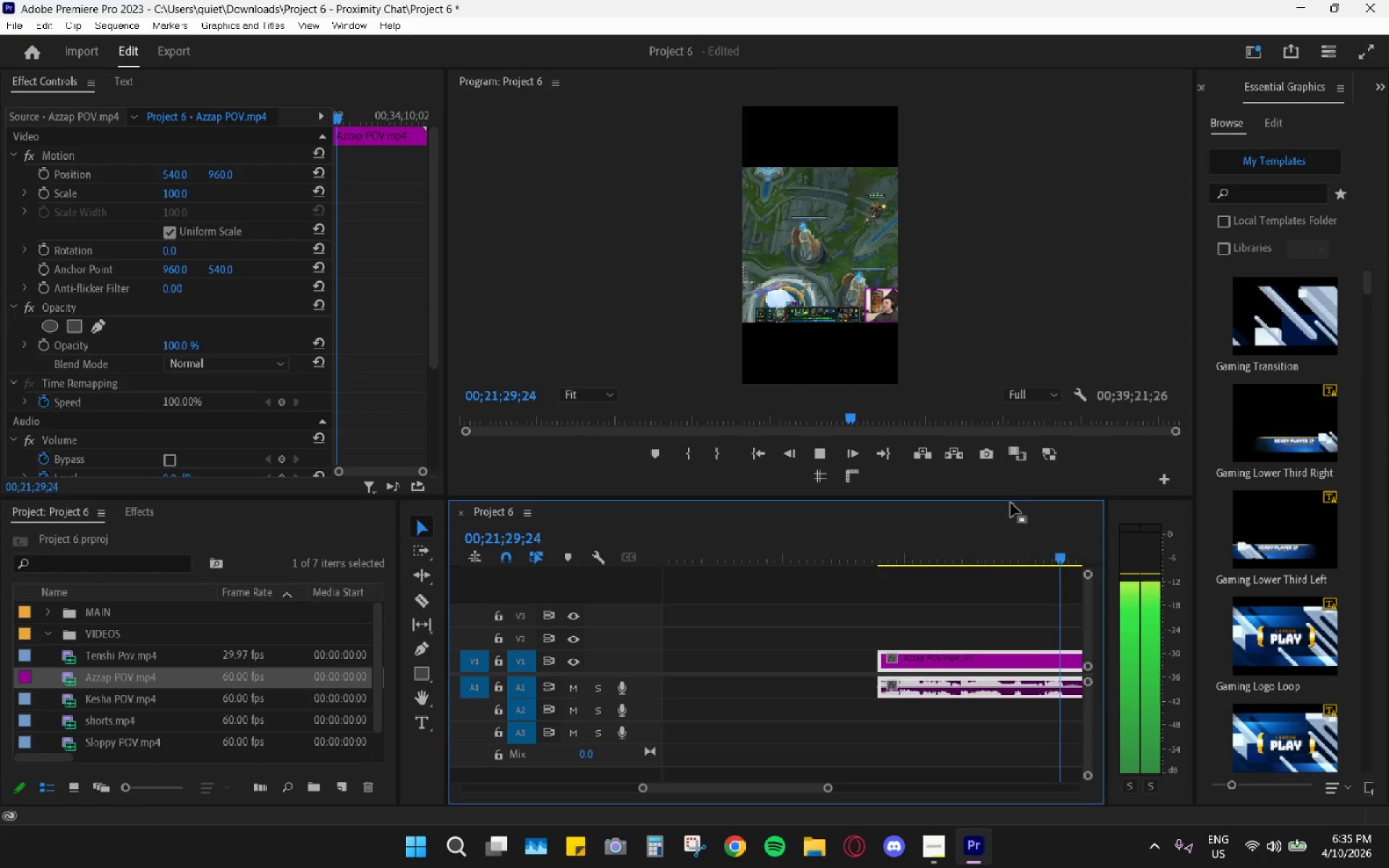 
key(Space)
 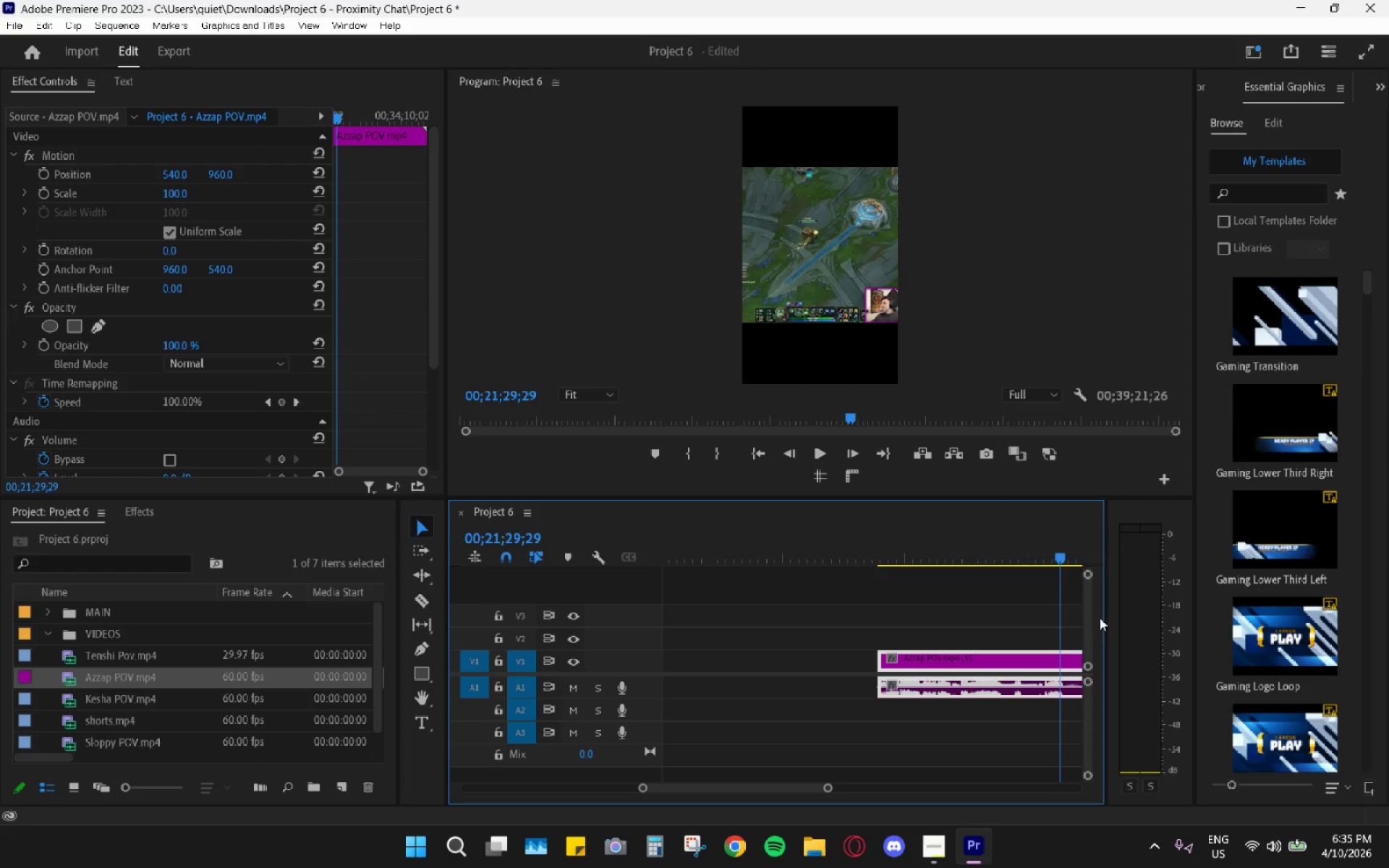 
key(C)
 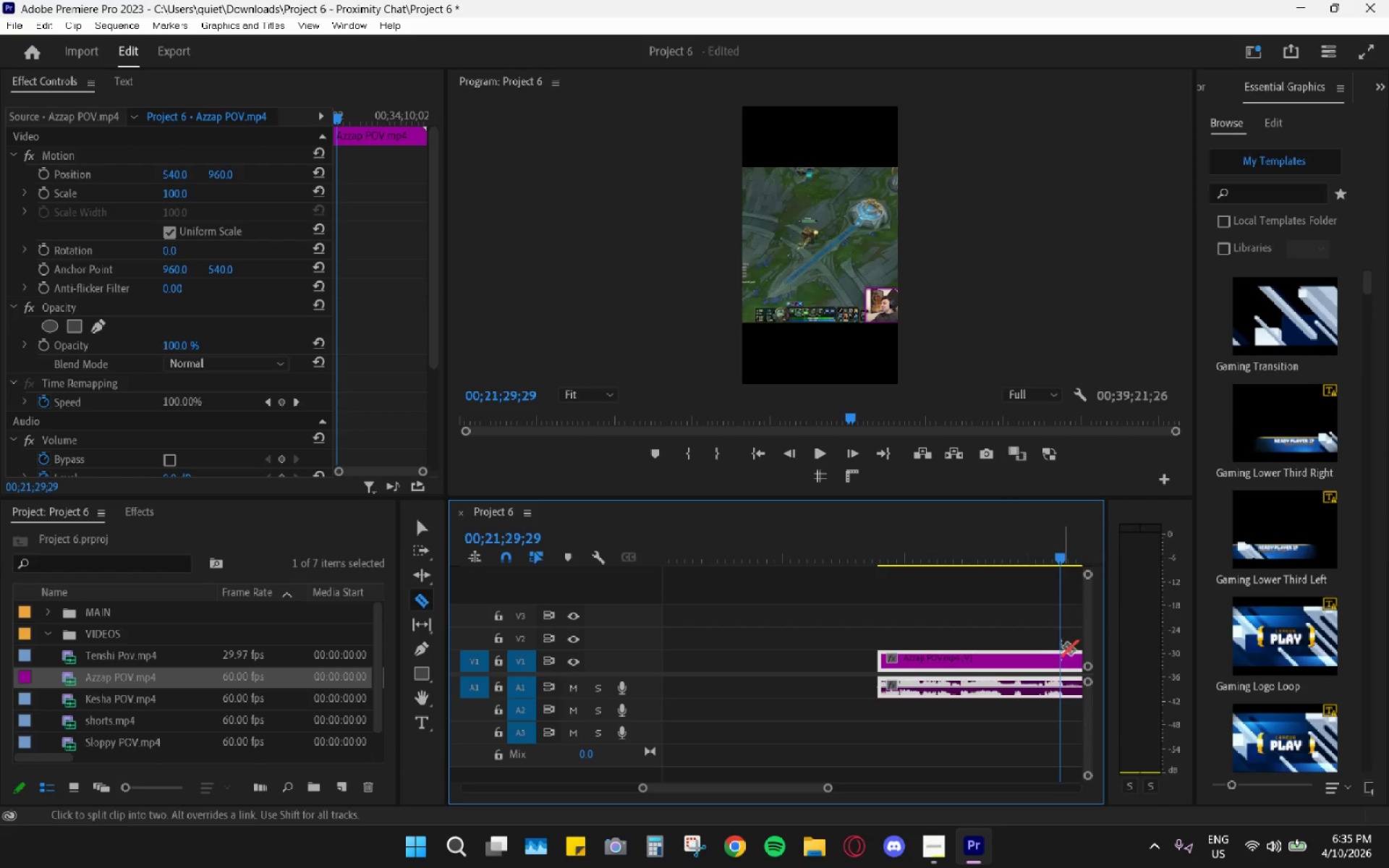 
left_click([1055, 679])
 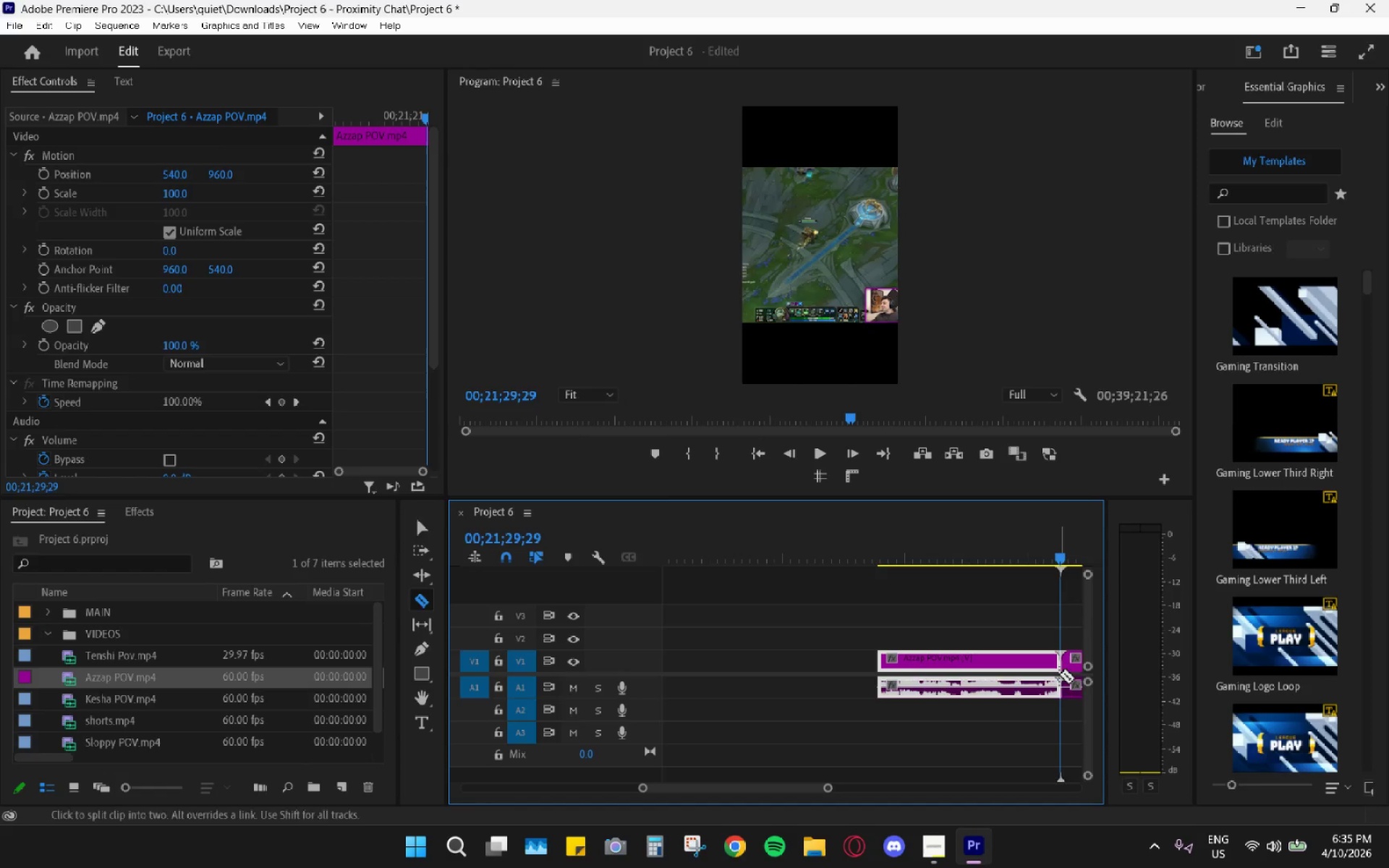 
key(V)
 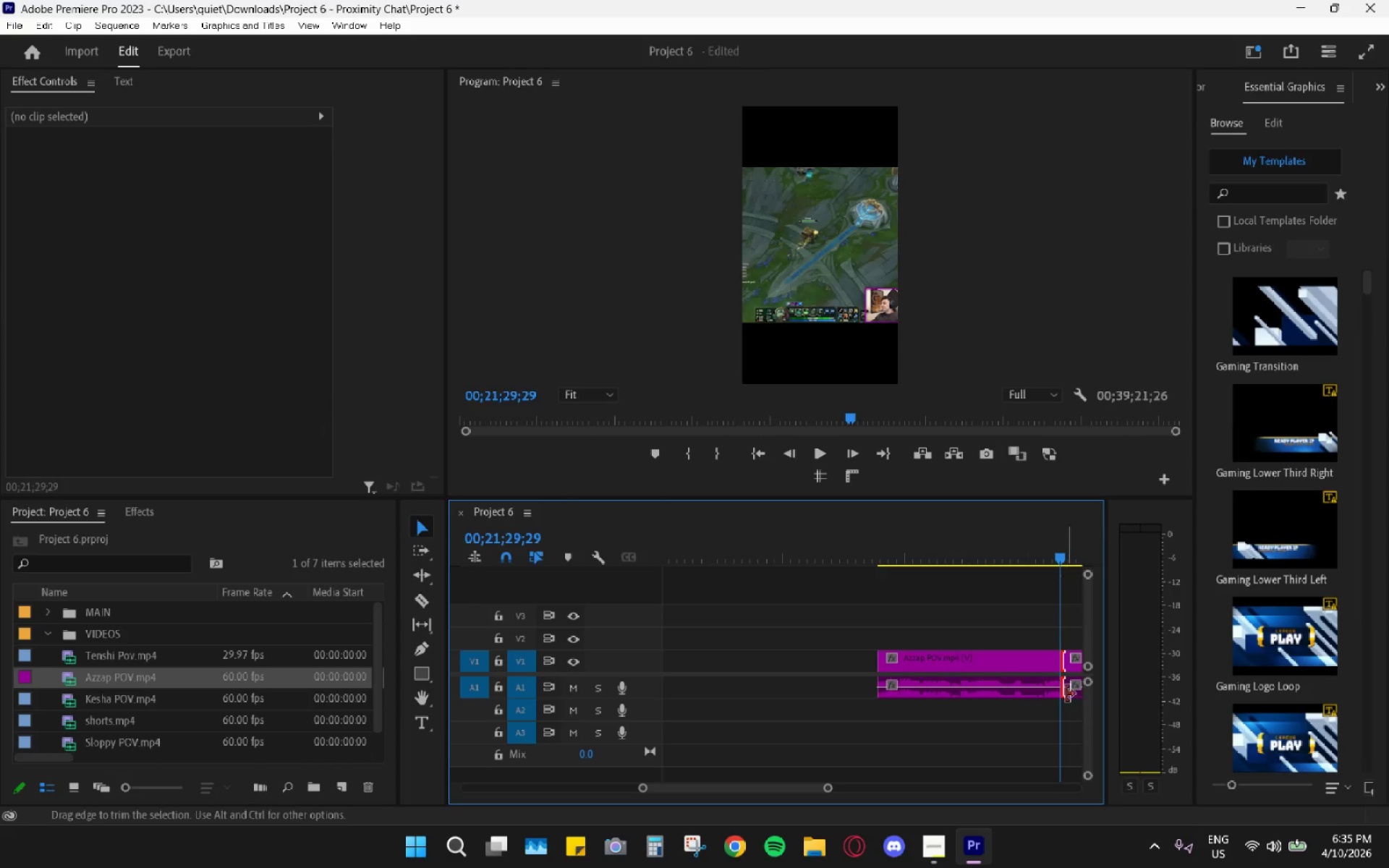 
scroll: coordinate [1049, 658], scroll_direction: down, amount: 3.0
 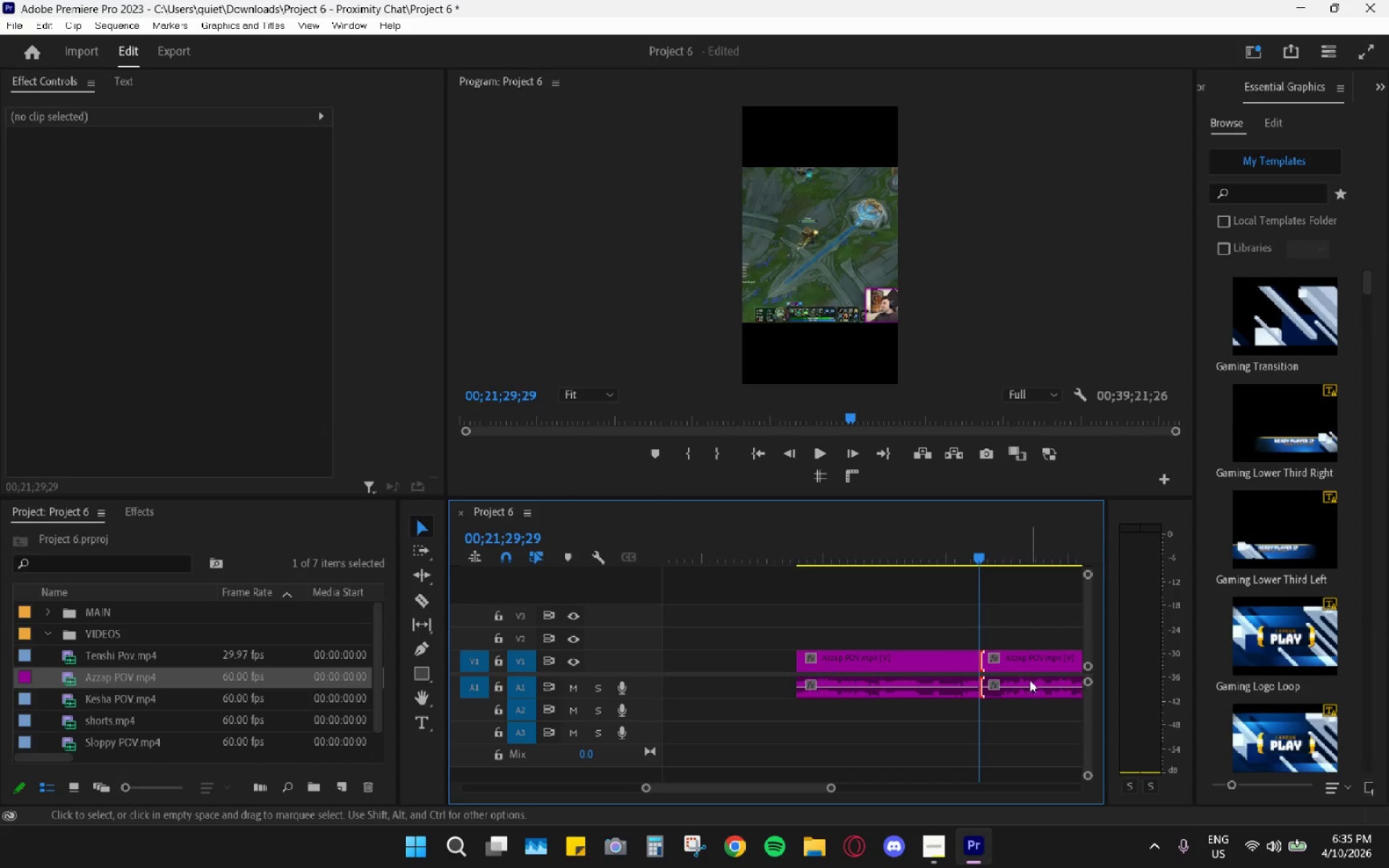 
left_click([1042, 658])
 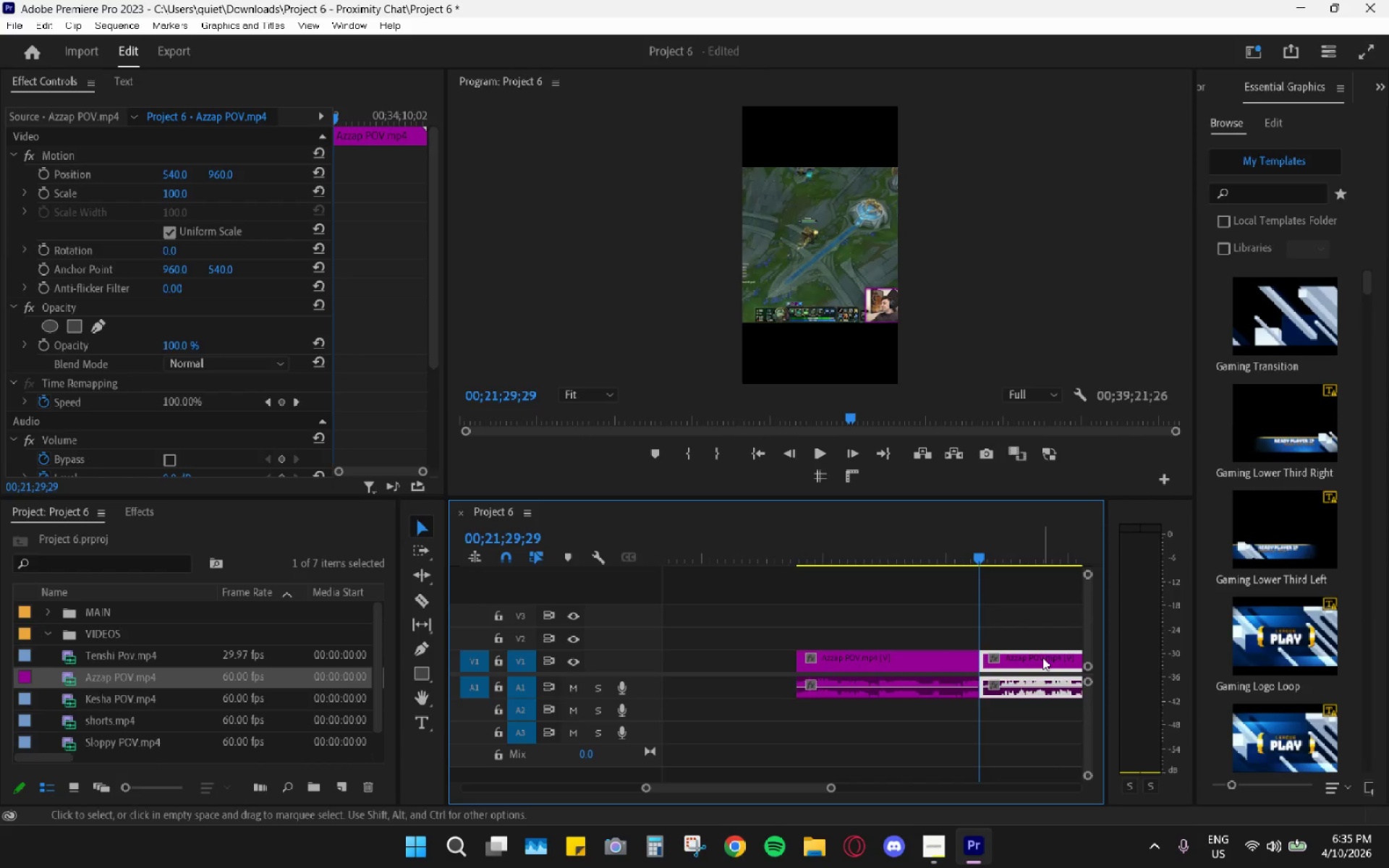 
type(hh)
 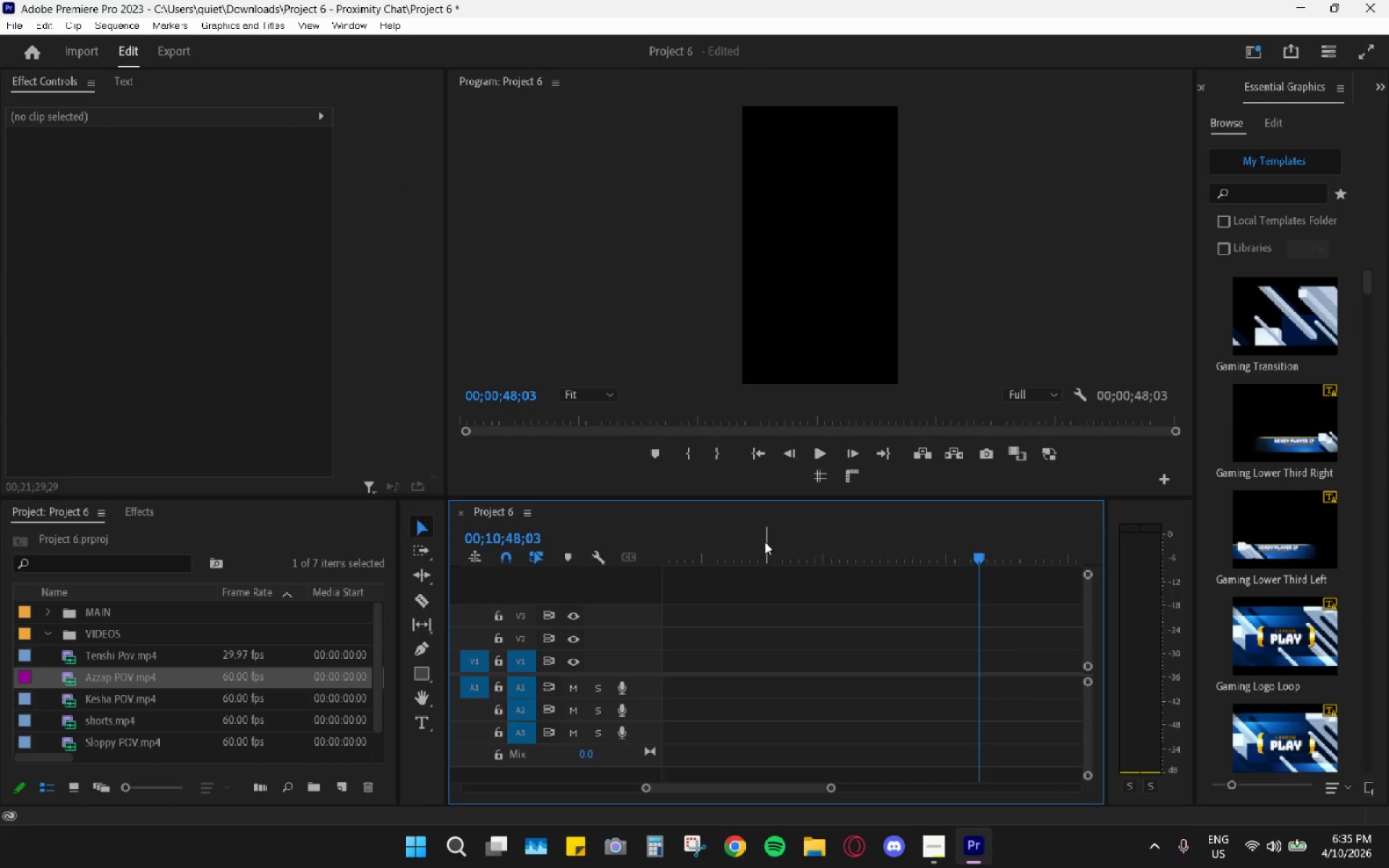 
left_click_drag(start_coordinate=[765, 542], to_coordinate=[460, 566])
 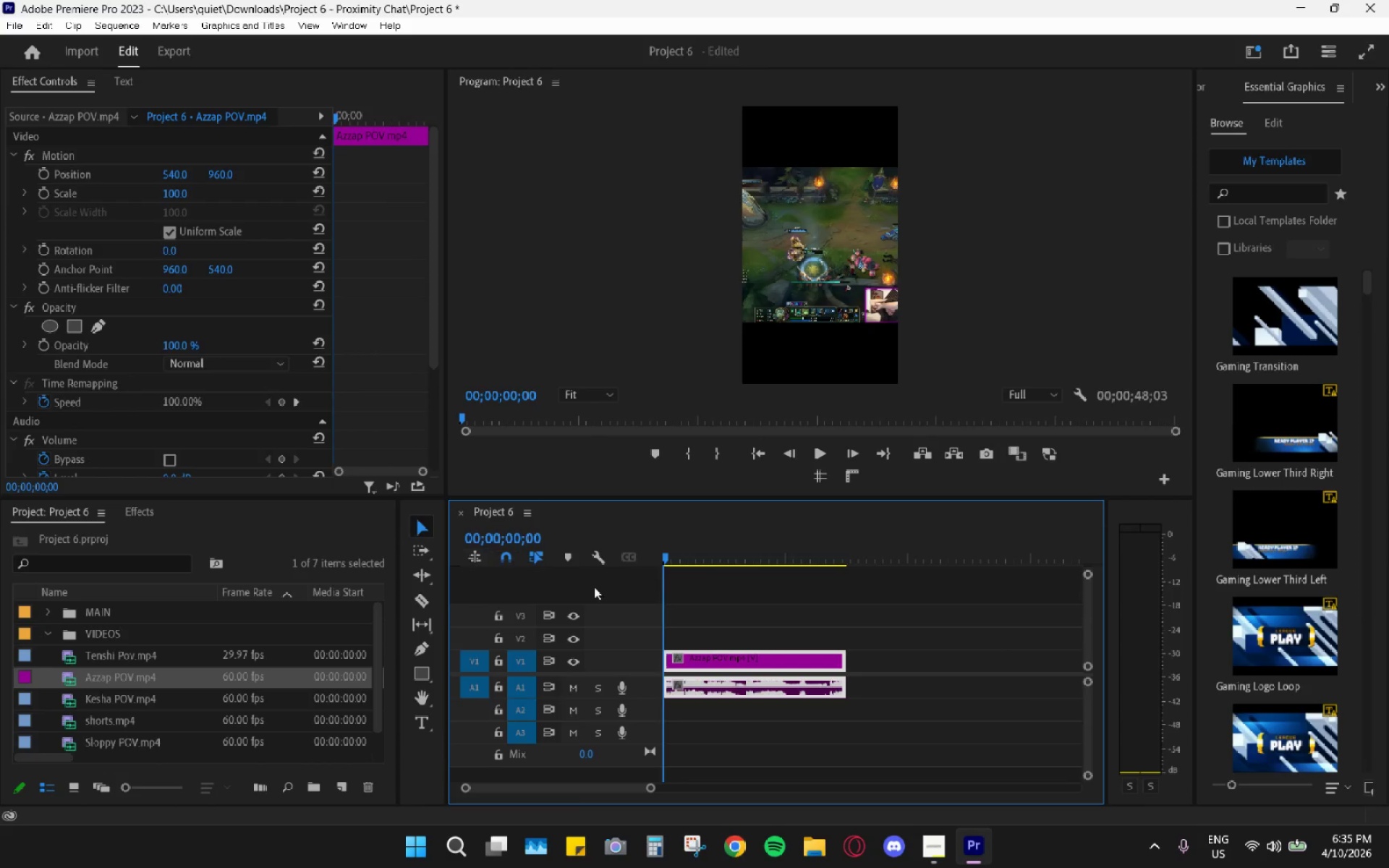 
hold_key(key=X, duration=0.75)
 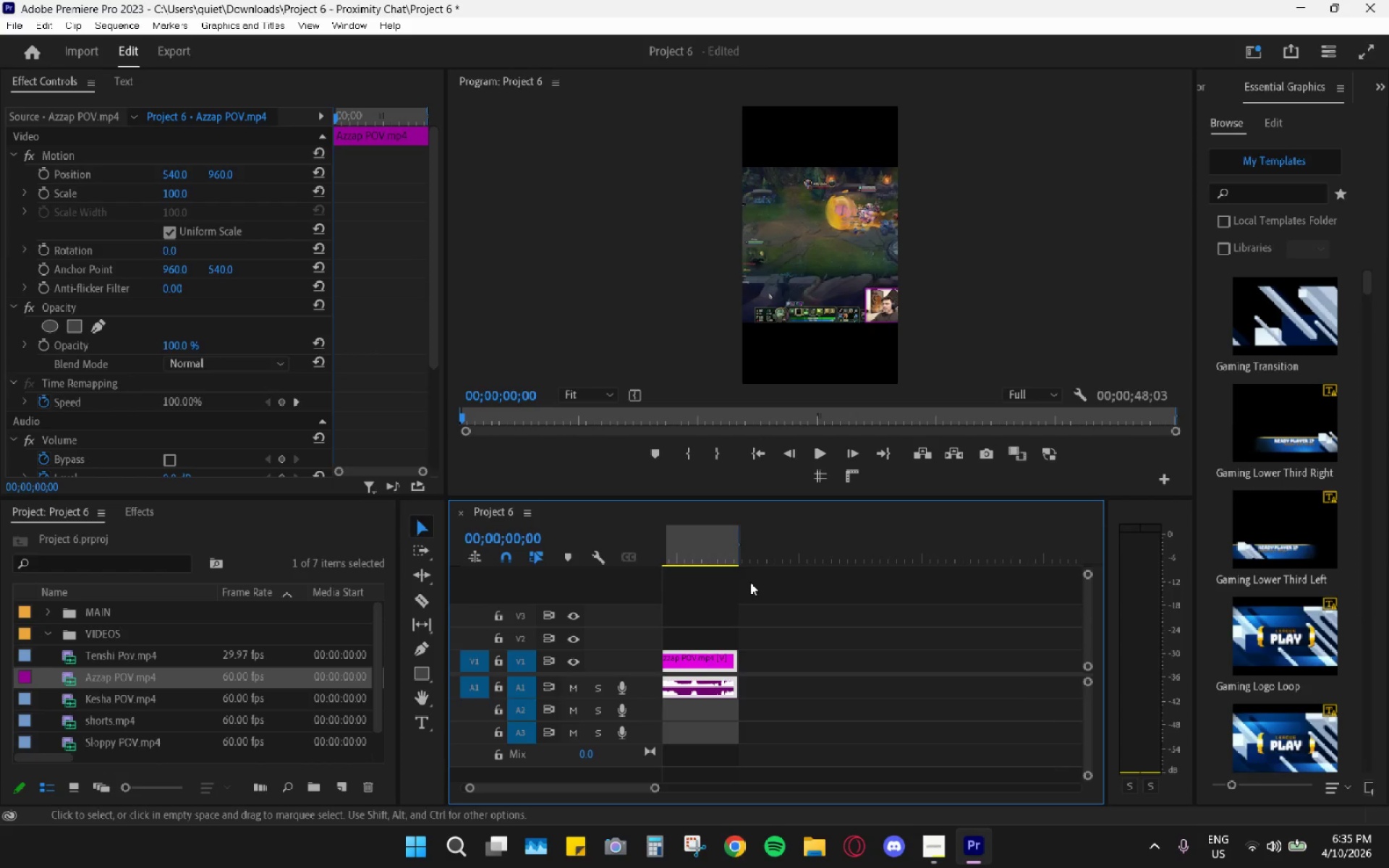 
scroll: coordinate [701, 662], scroll_direction: down, amount: 8.0
 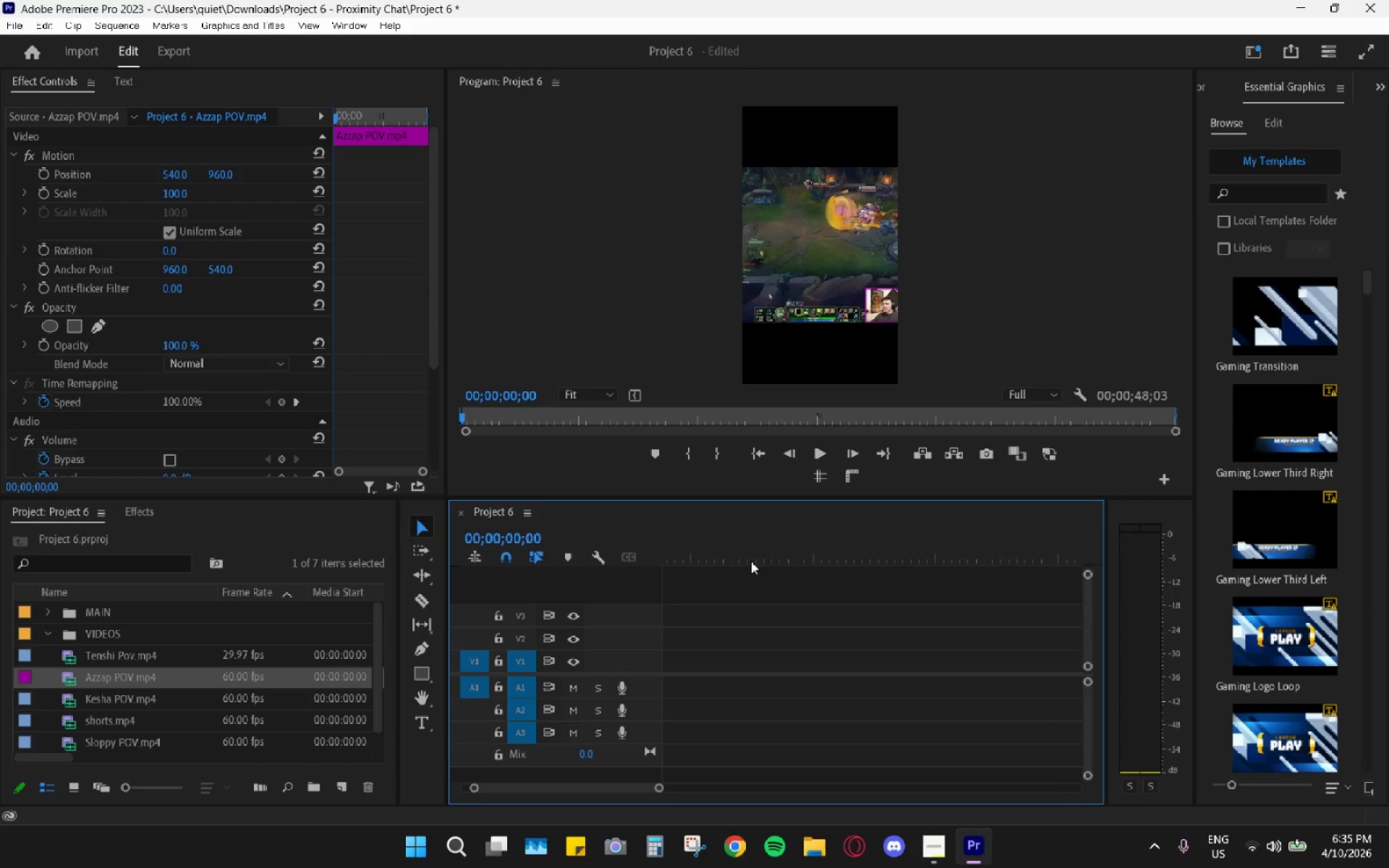 
scroll: coordinate [747, 583], scroll_direction: up, amount: 8.0
 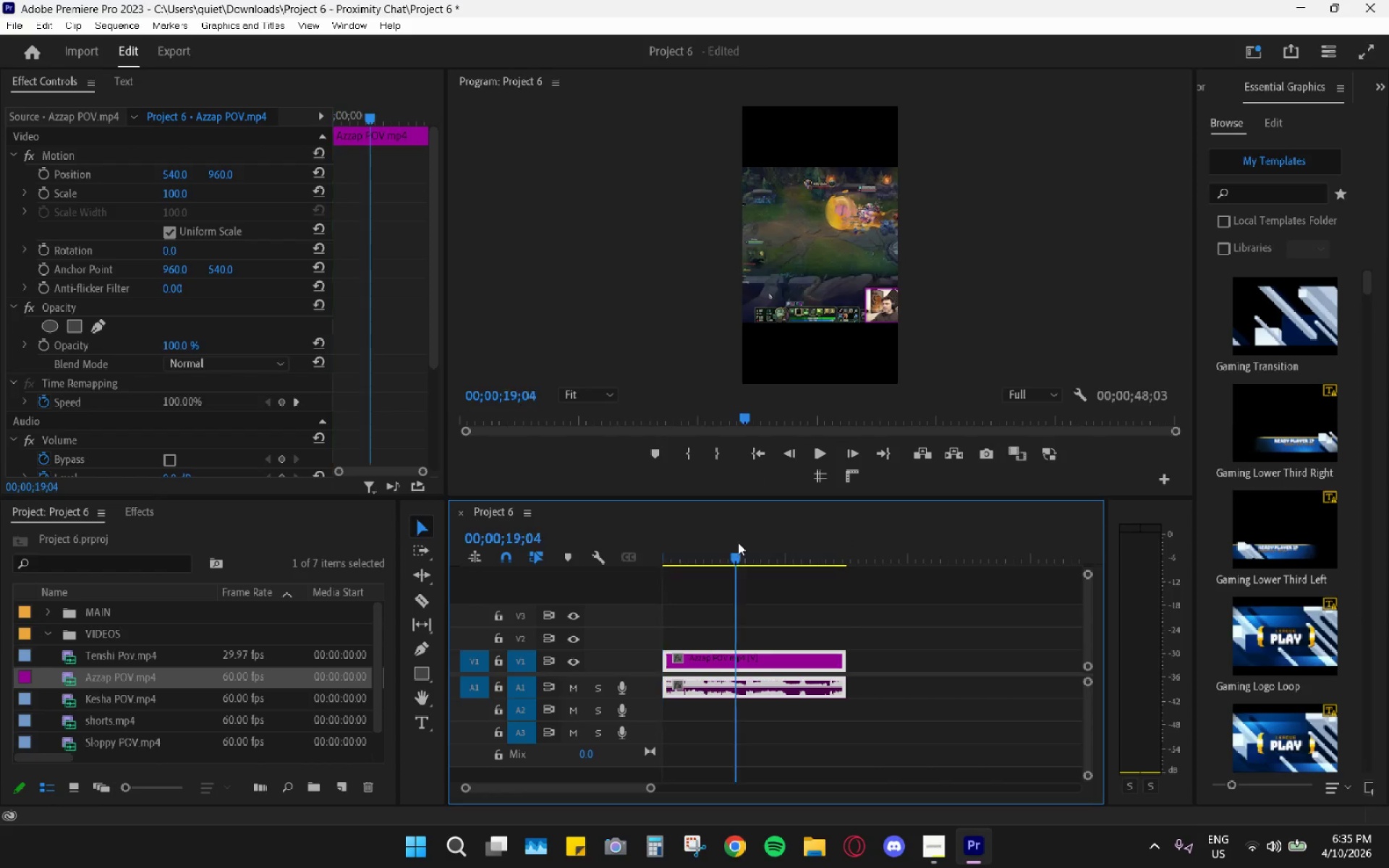 
left_click([770, 544])
 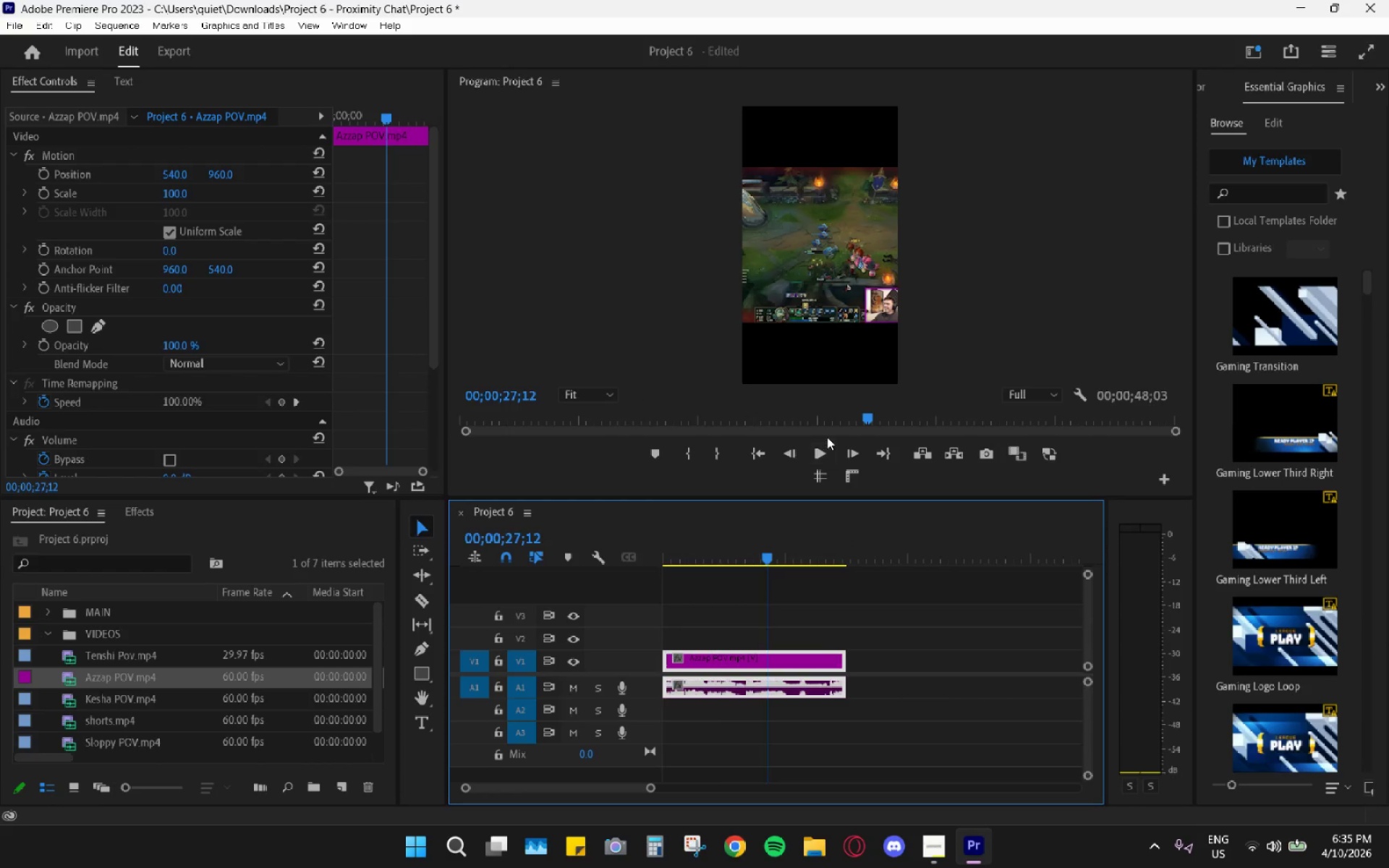 
left_click([823, 455])
 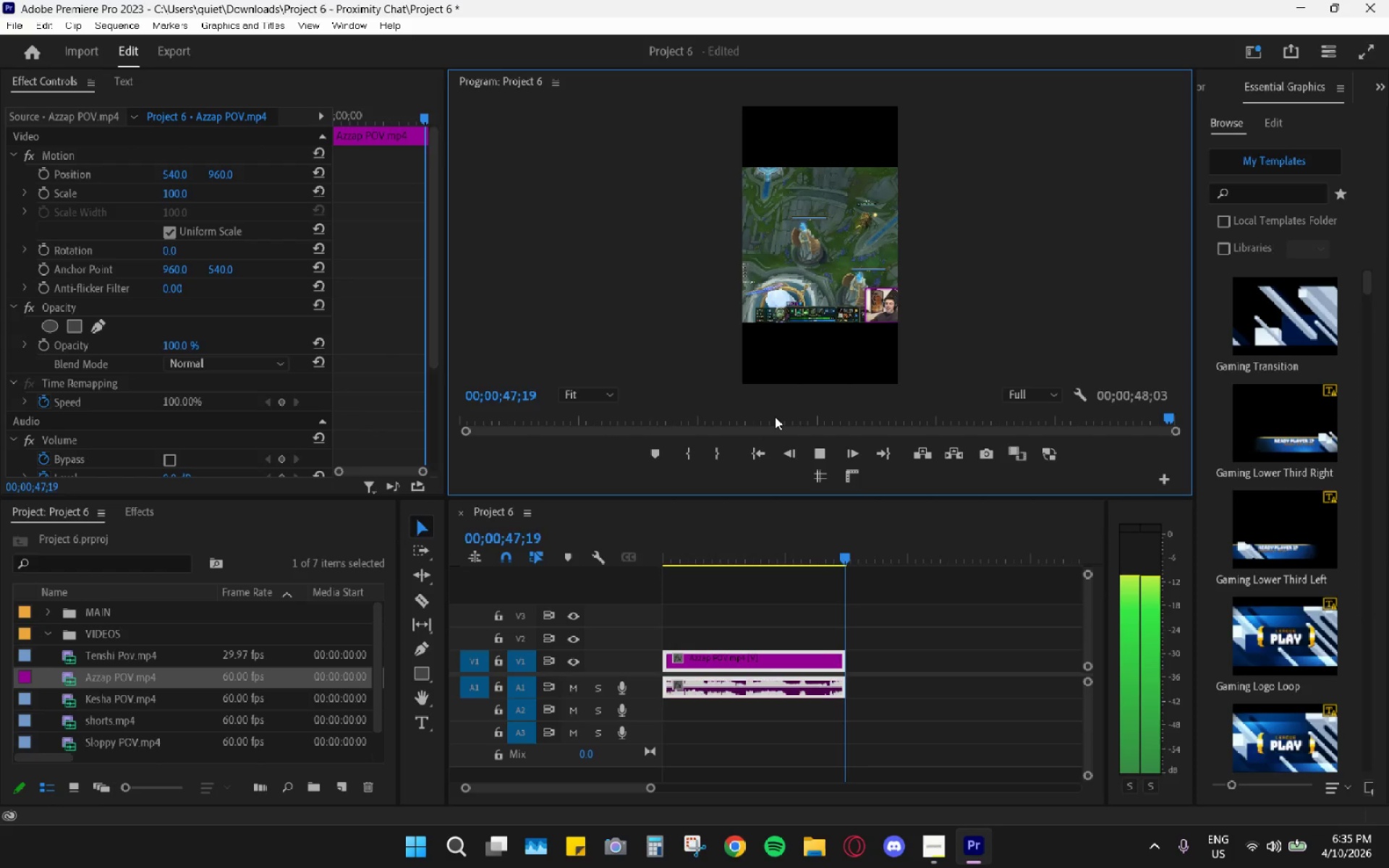 
wait(25.42)
 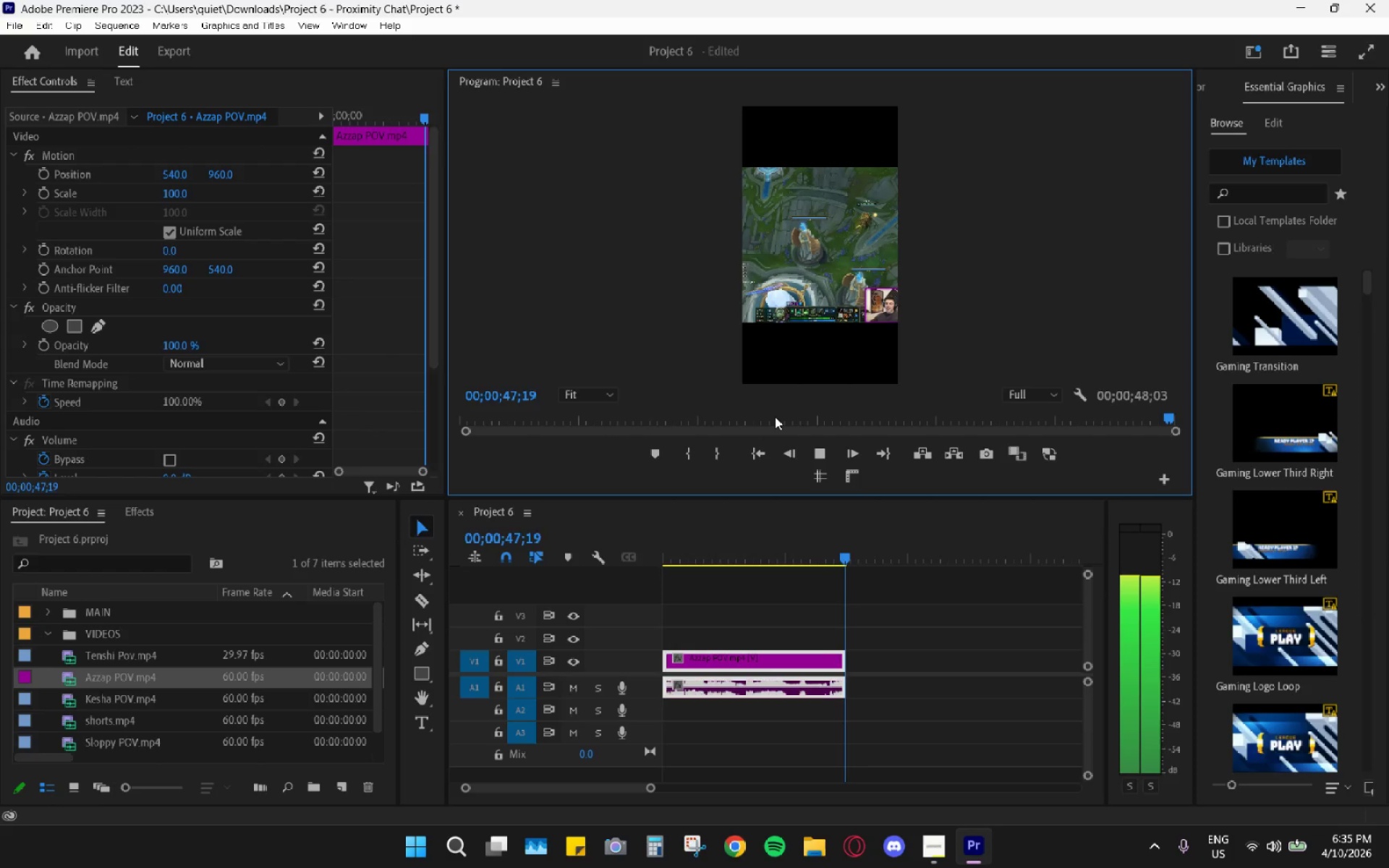 
scroll: coordinate [140, 685], scroll_direction: down, amount: 3.0
 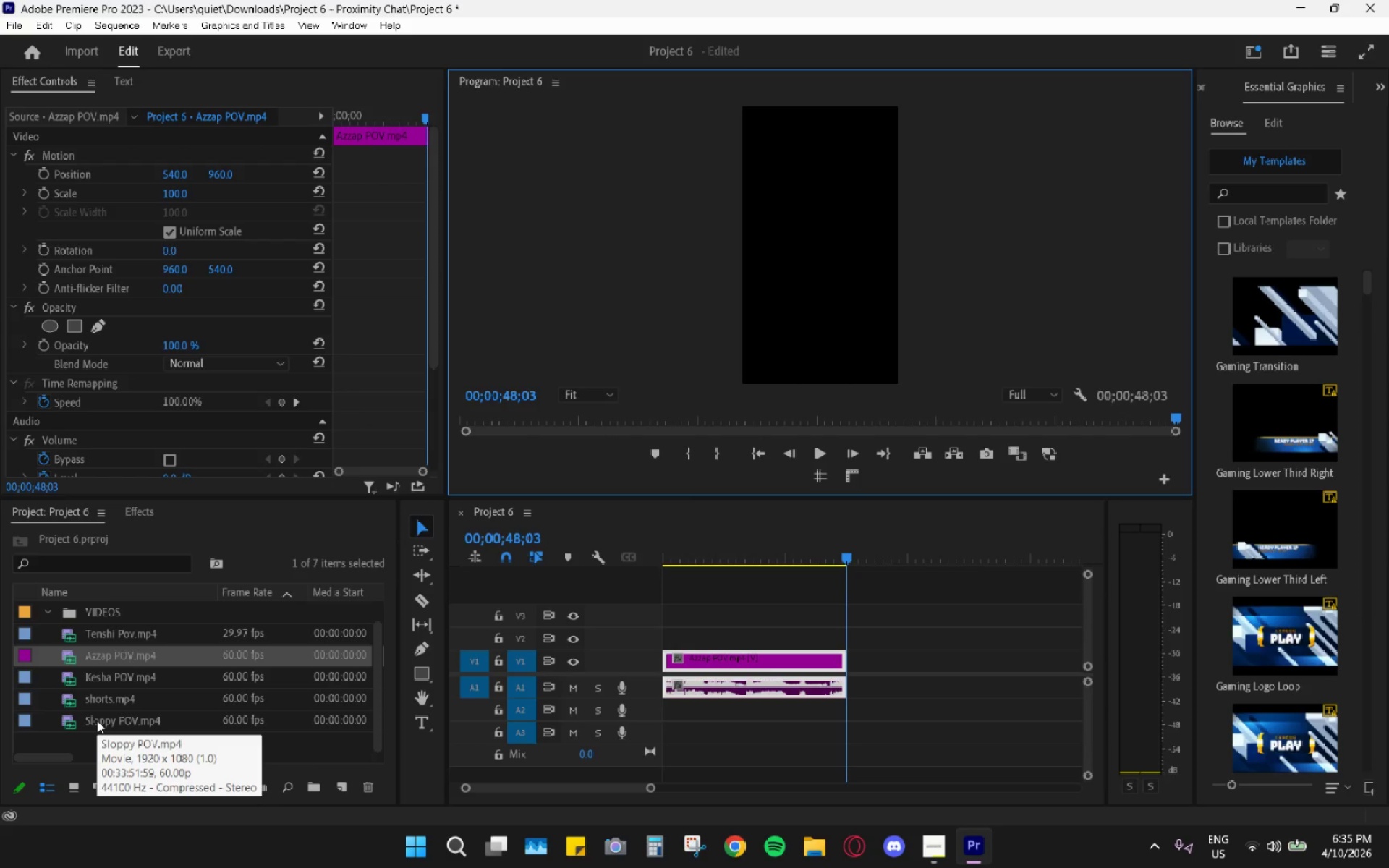 
left_click_drag(start_coordinate=[97, 720], to_coordinate=[894, 650])
 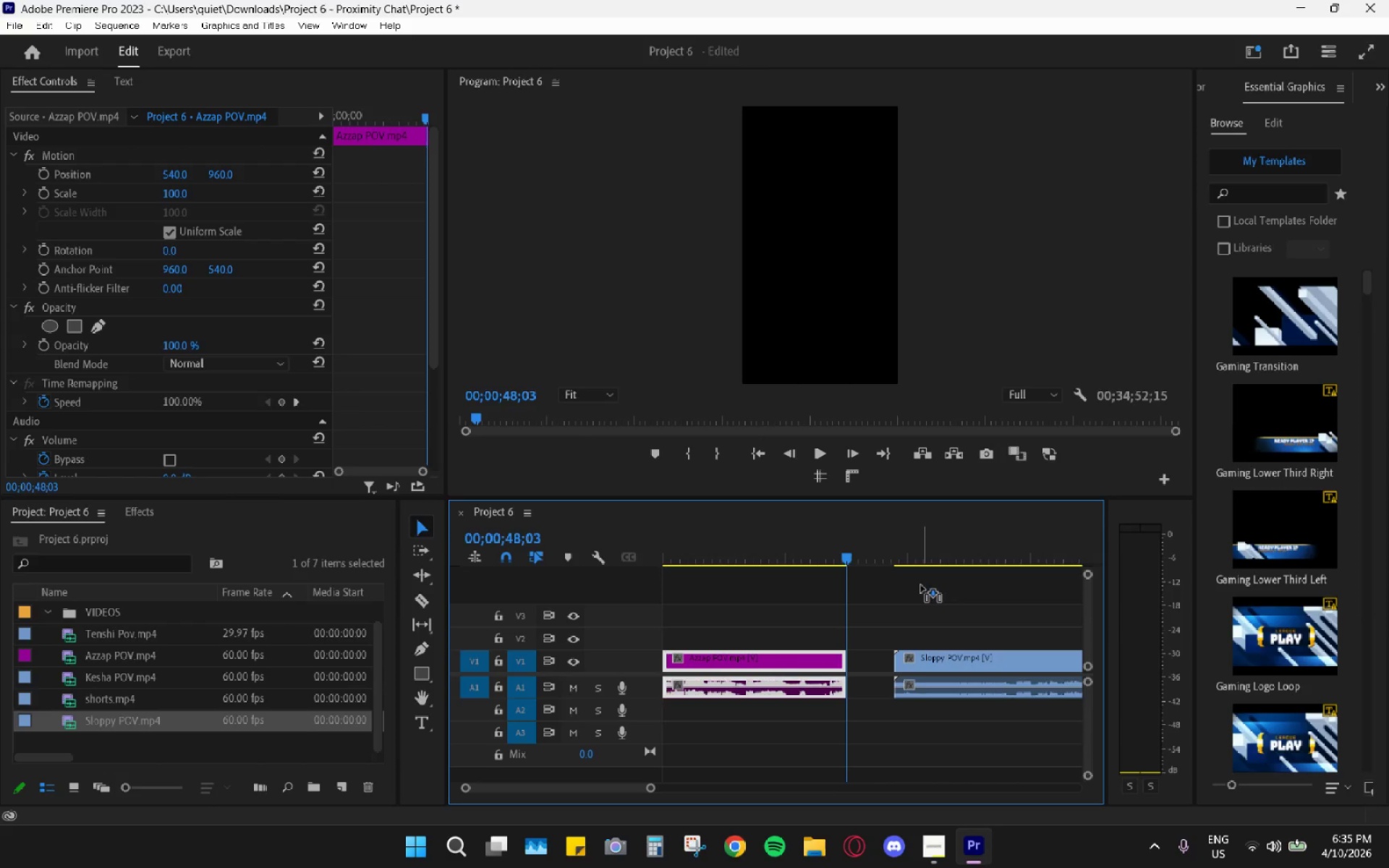 
left_click_drag(start_coordinate=[933, 542], to_coordinate=[1001, 543])
 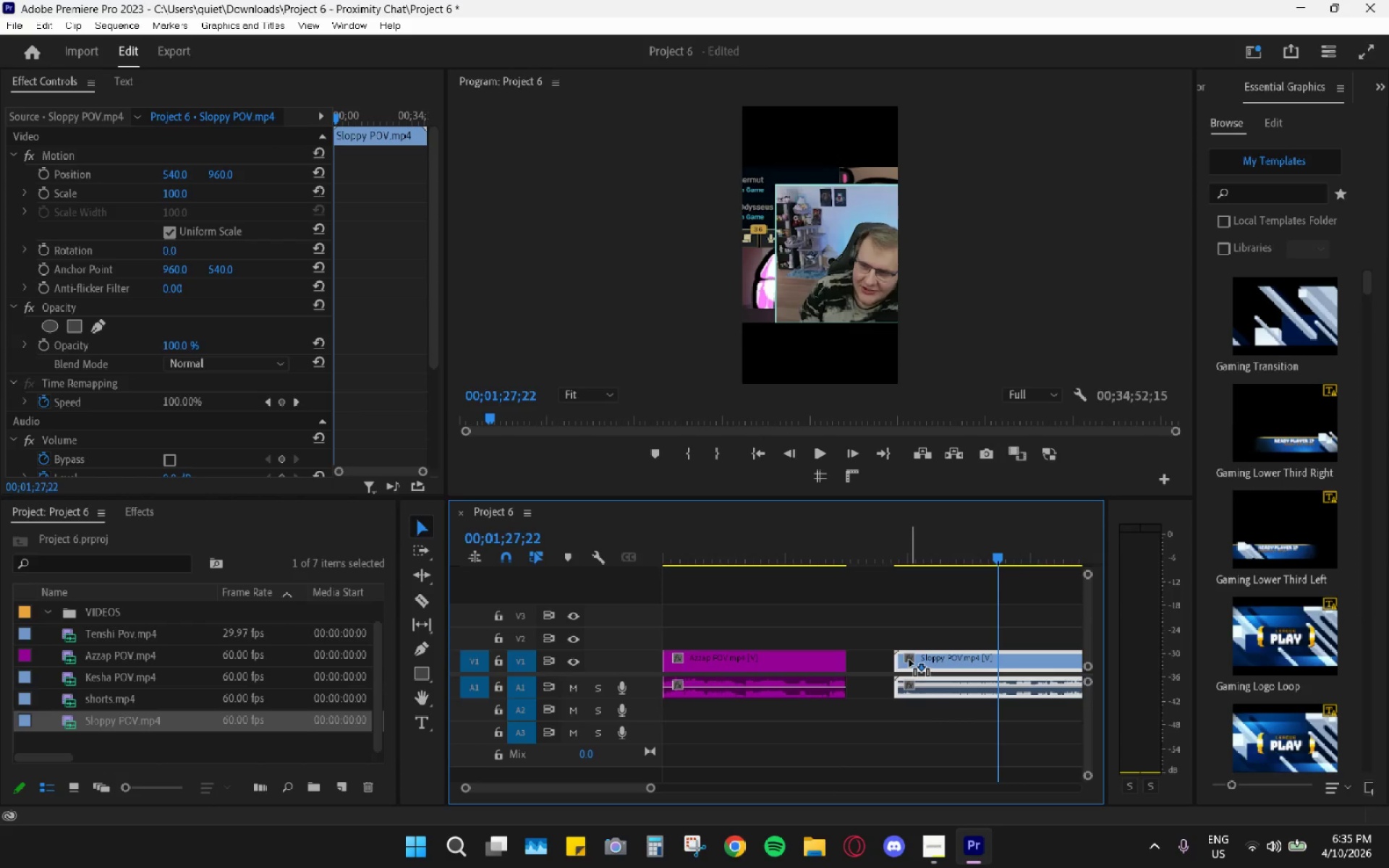 
hold_key(key=AltLeft, duration=1.52)
scroll: coordinate [911, 658], scroll_direction: down, amount: 18.0
 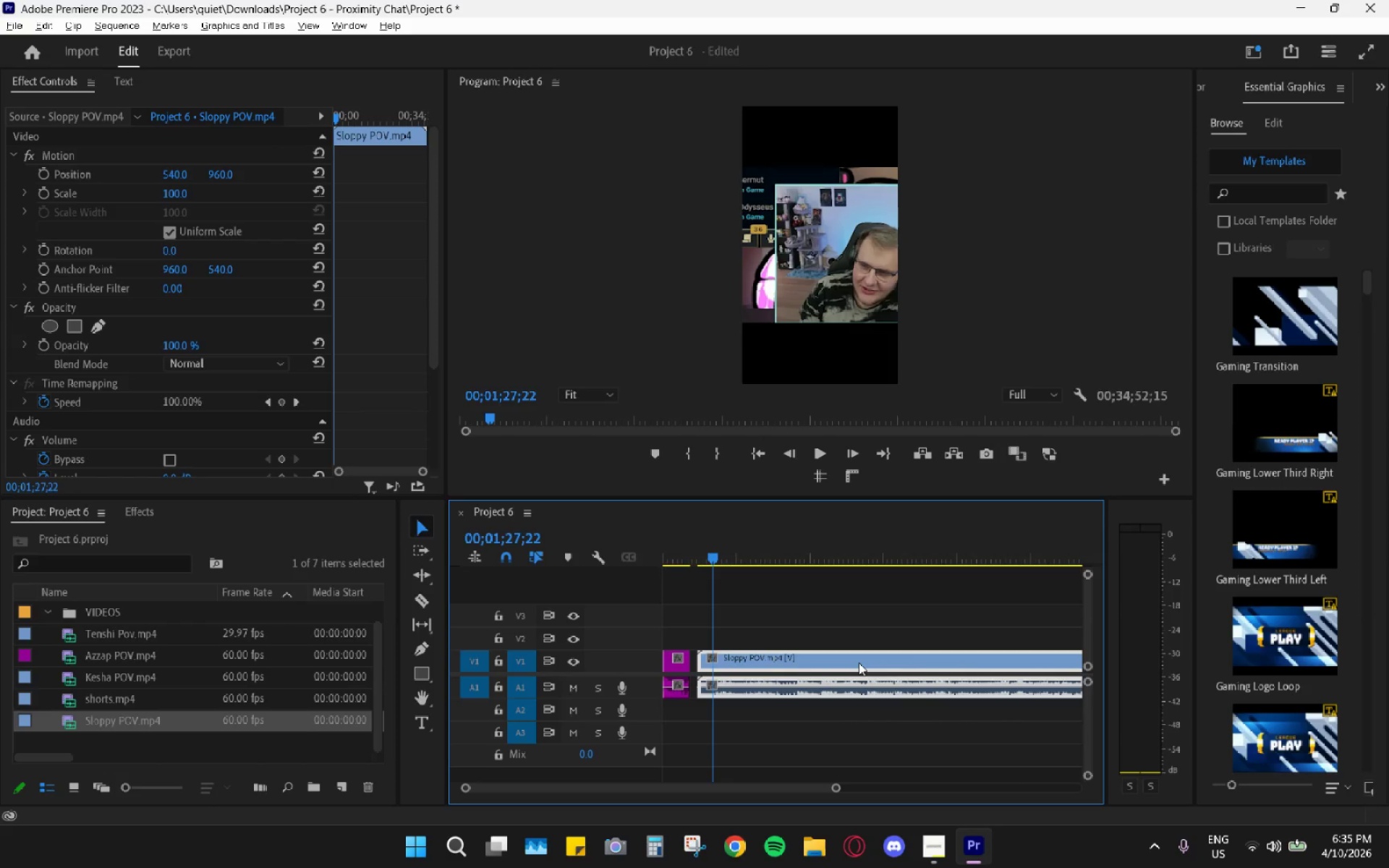 
key(Alt+AltLeft)
 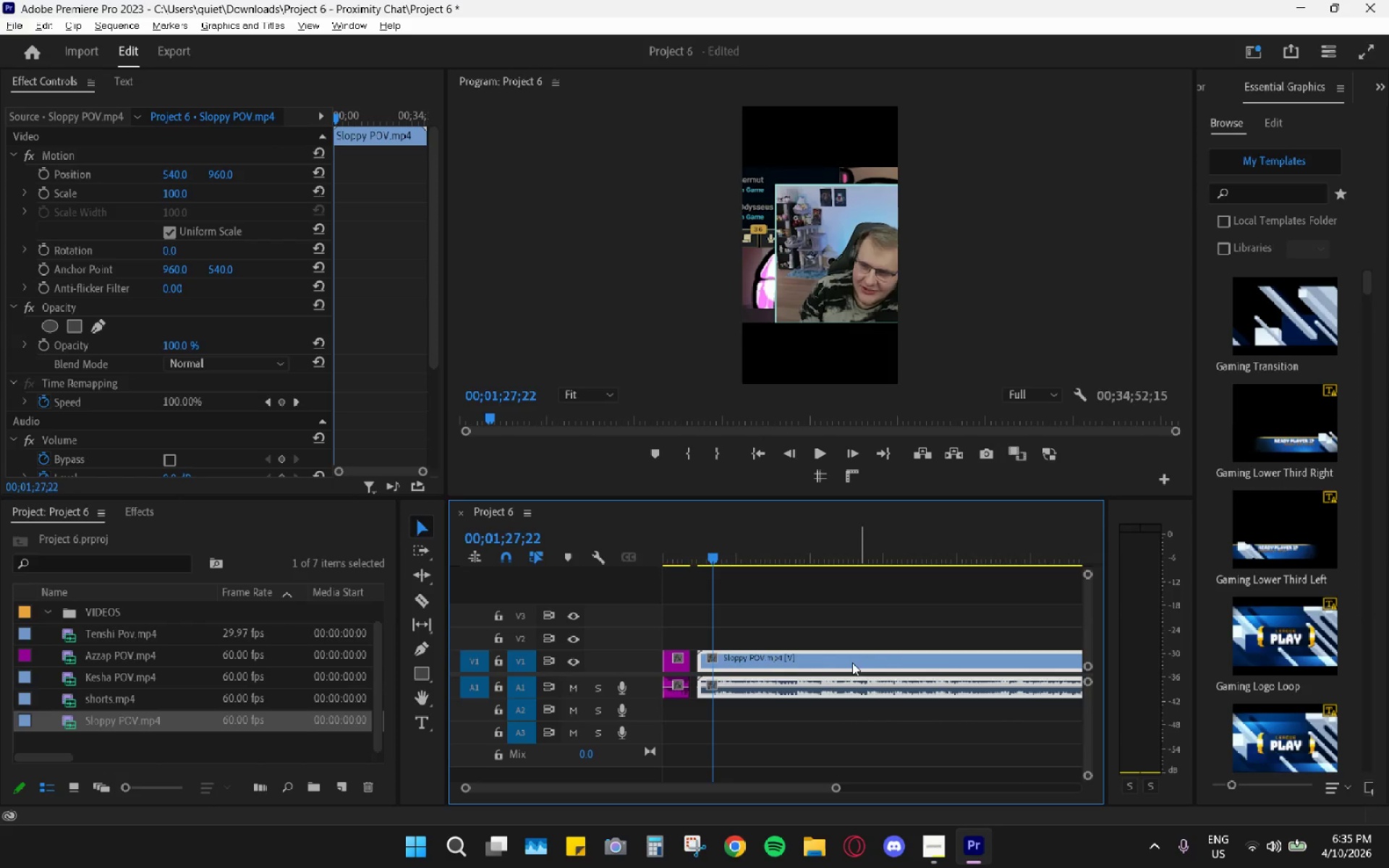 
key(Alt+AltLeft)
 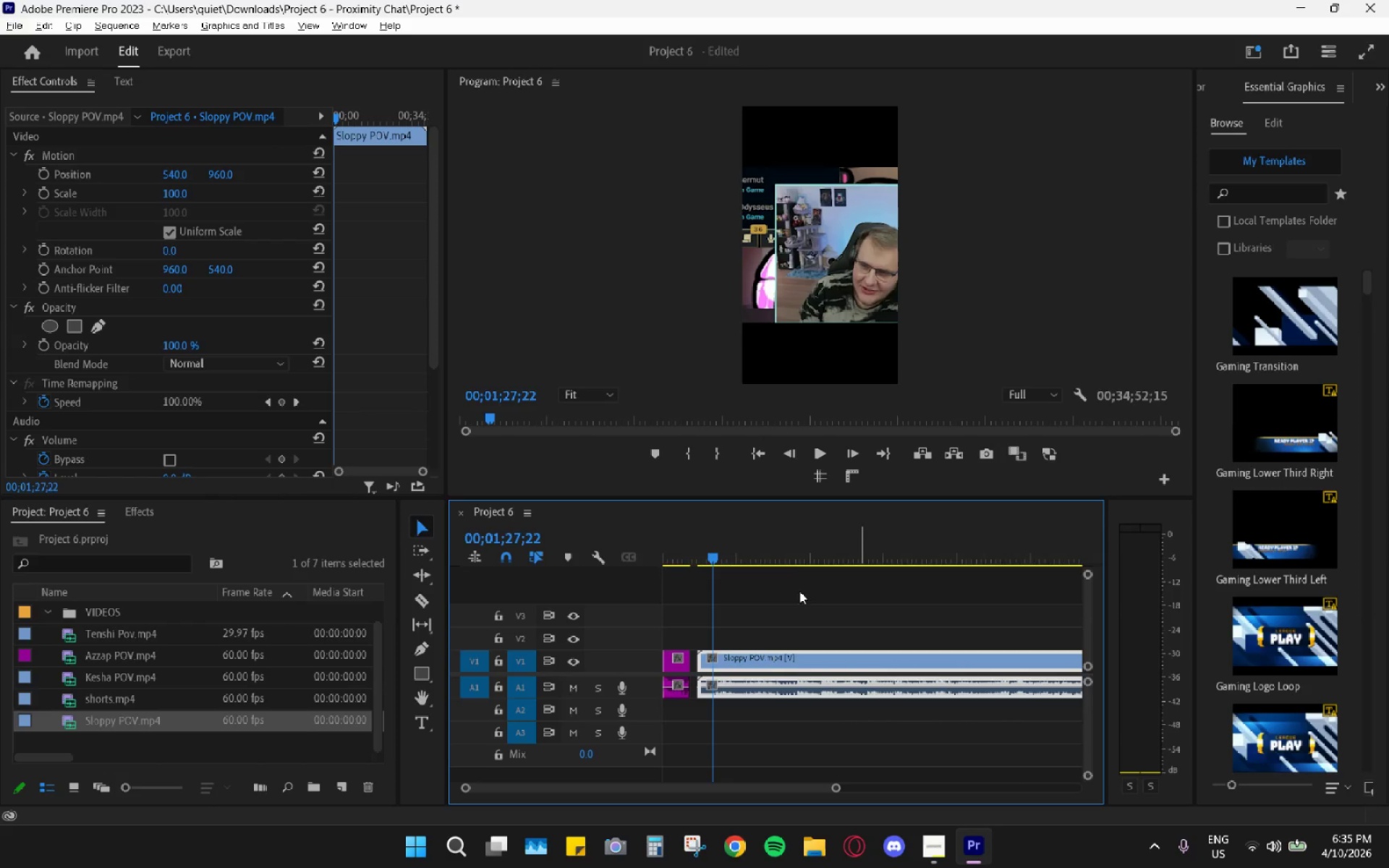 
left_click_drag(start_coordinate=[802, 537], to_coordinate=[959, 516])
 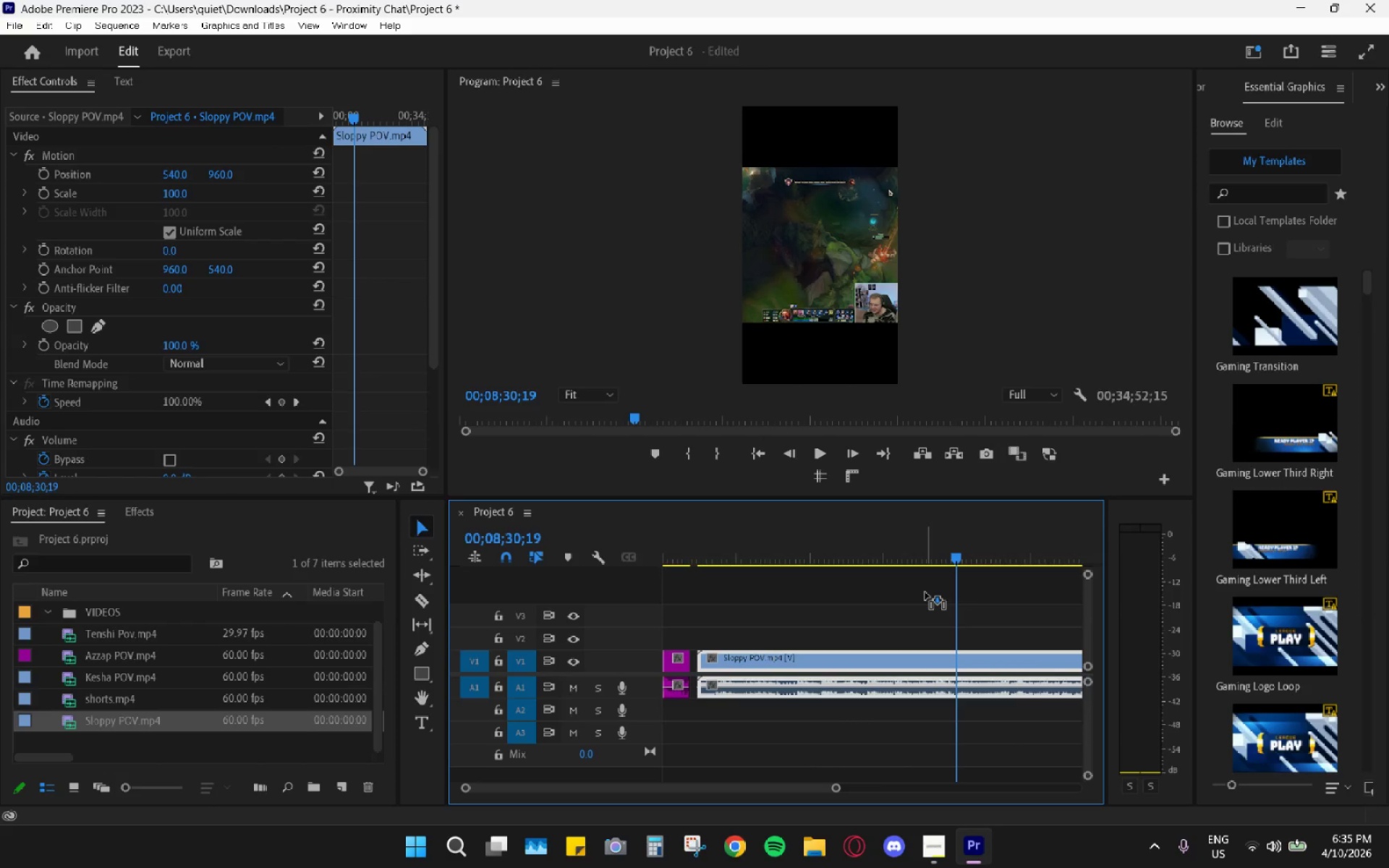 
hold_key(key=AltLeft, duration=0.83)
scroll: coordinate [925, 592], scroll_direction: down, amount: 5.0
 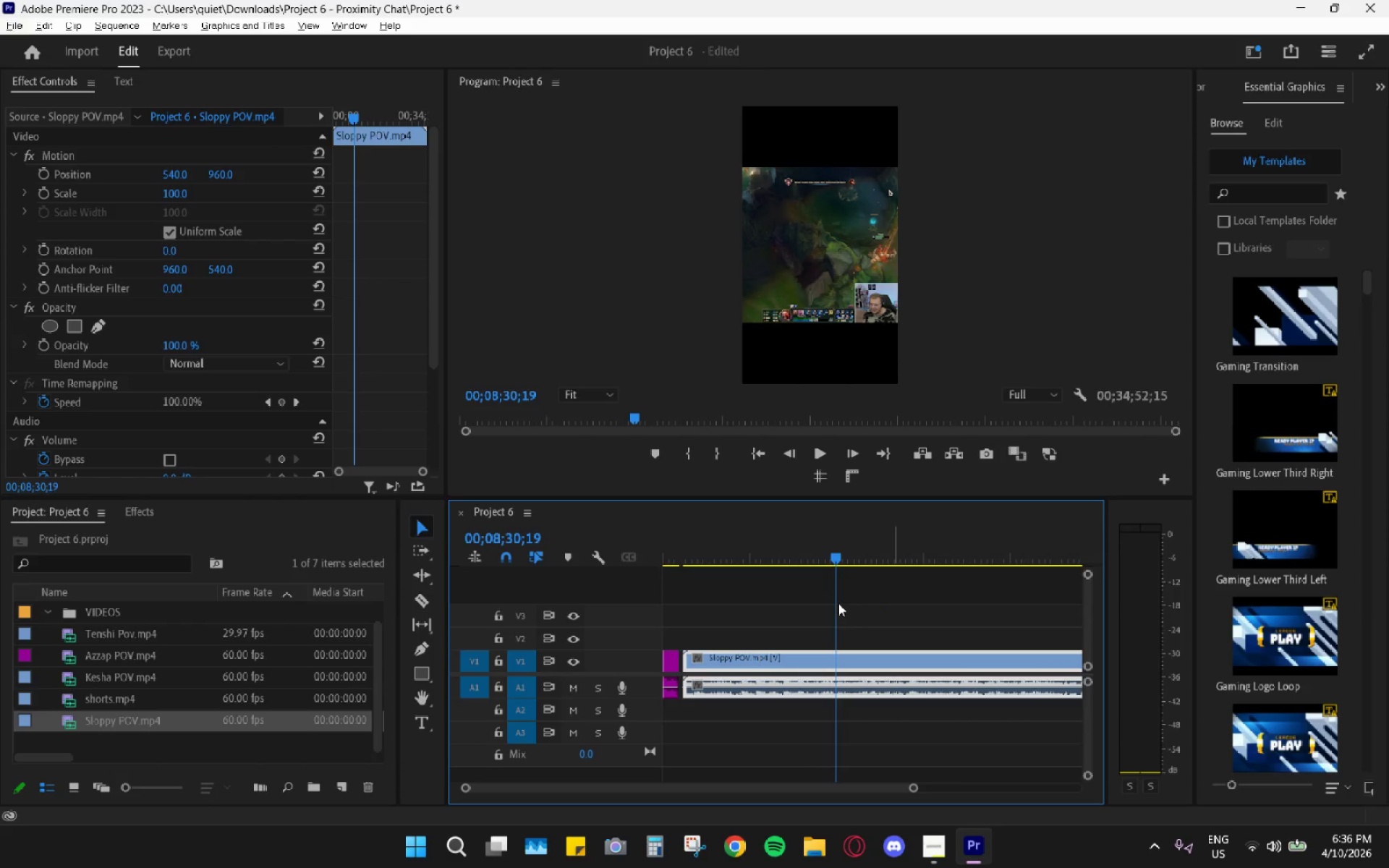 
left_click_drag(start_coordinate=[833, 558], to_coordinate=[809, 553])
 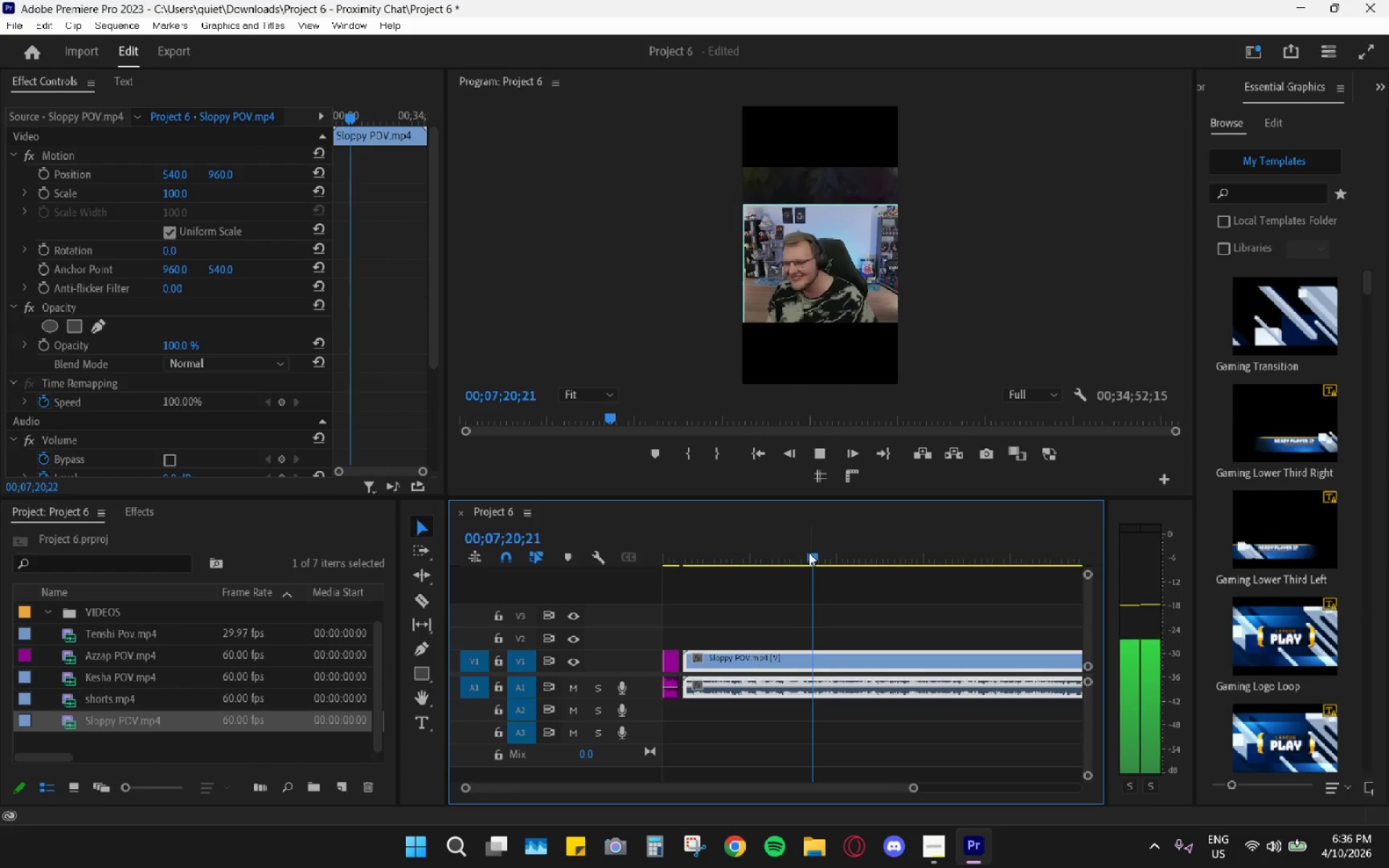 
key(Space)
 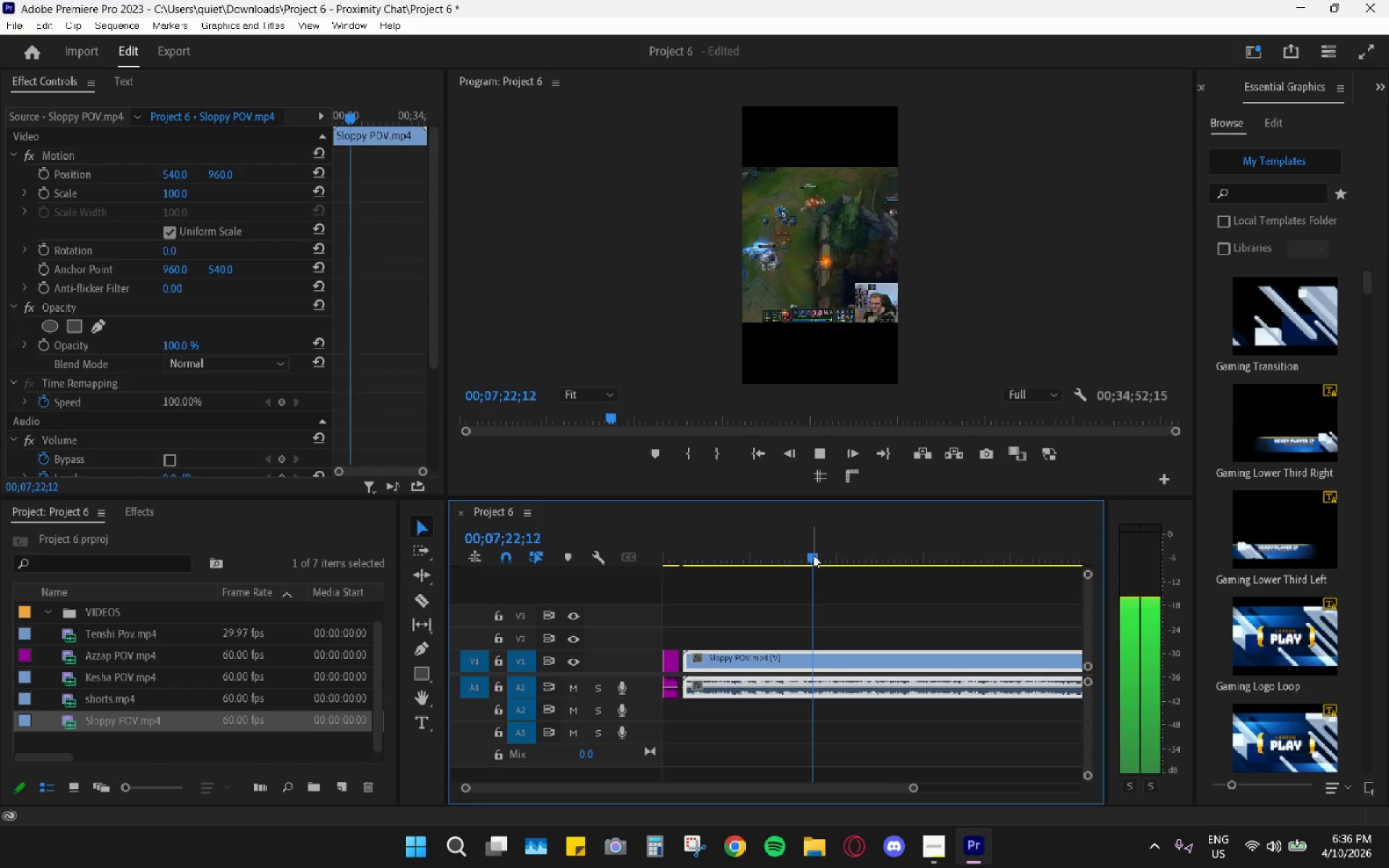 
left_click_drag(start_coordinate=[815, 555], to_coordinate=[820, 557])
 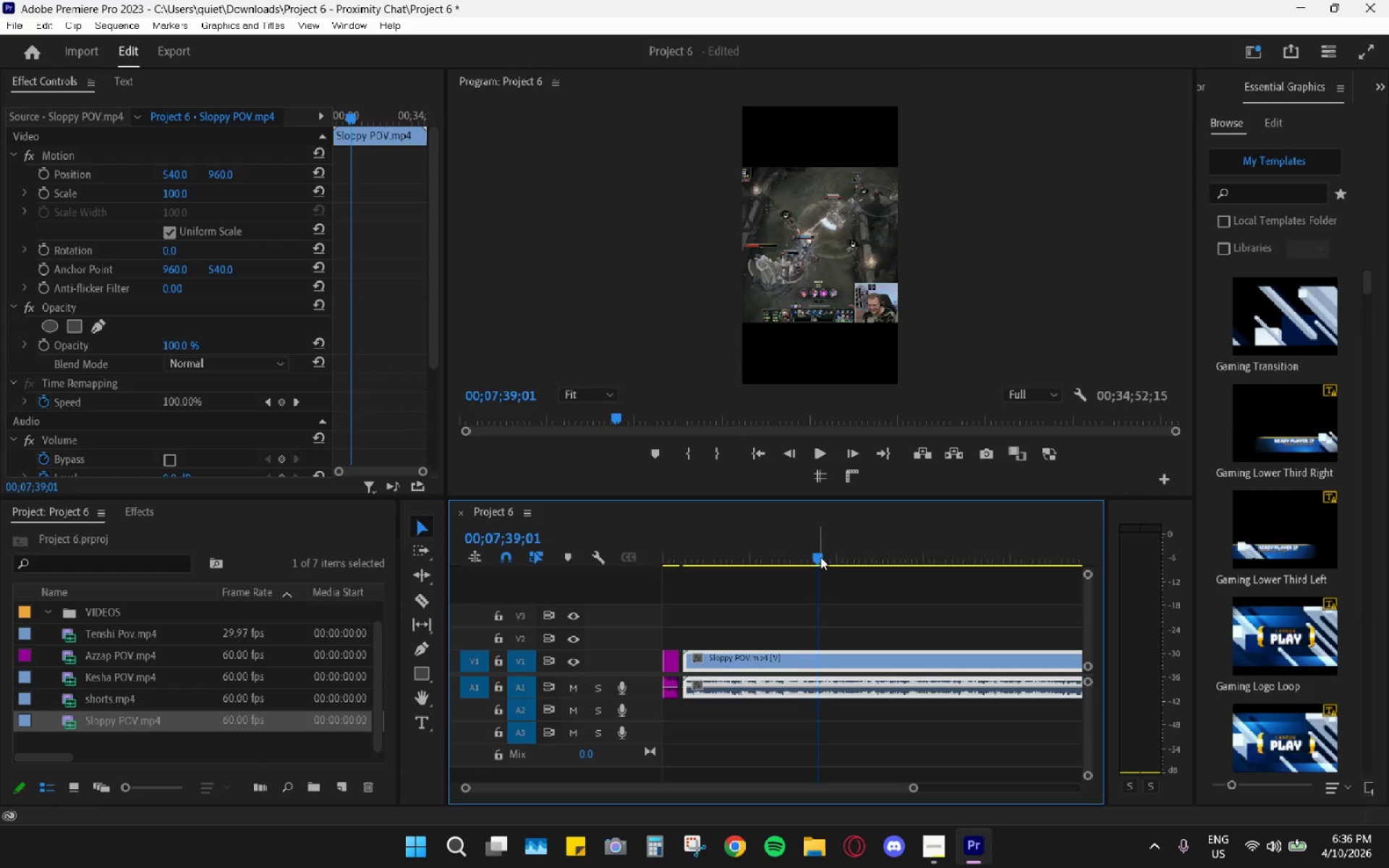 
key(Space)
 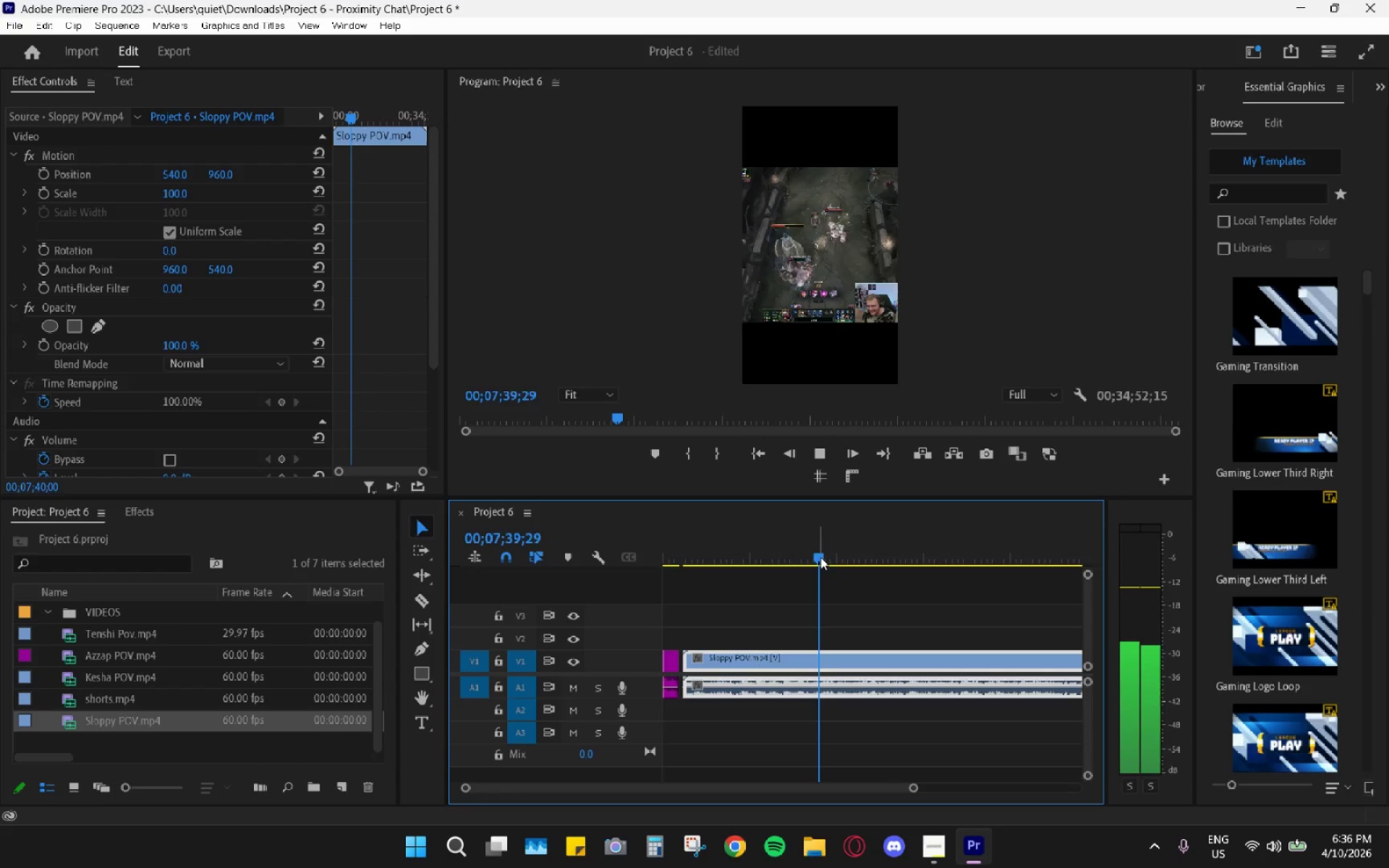 
left_click_drag(start_coordinate=[820, 557], to_coordinate=[828, 561])
 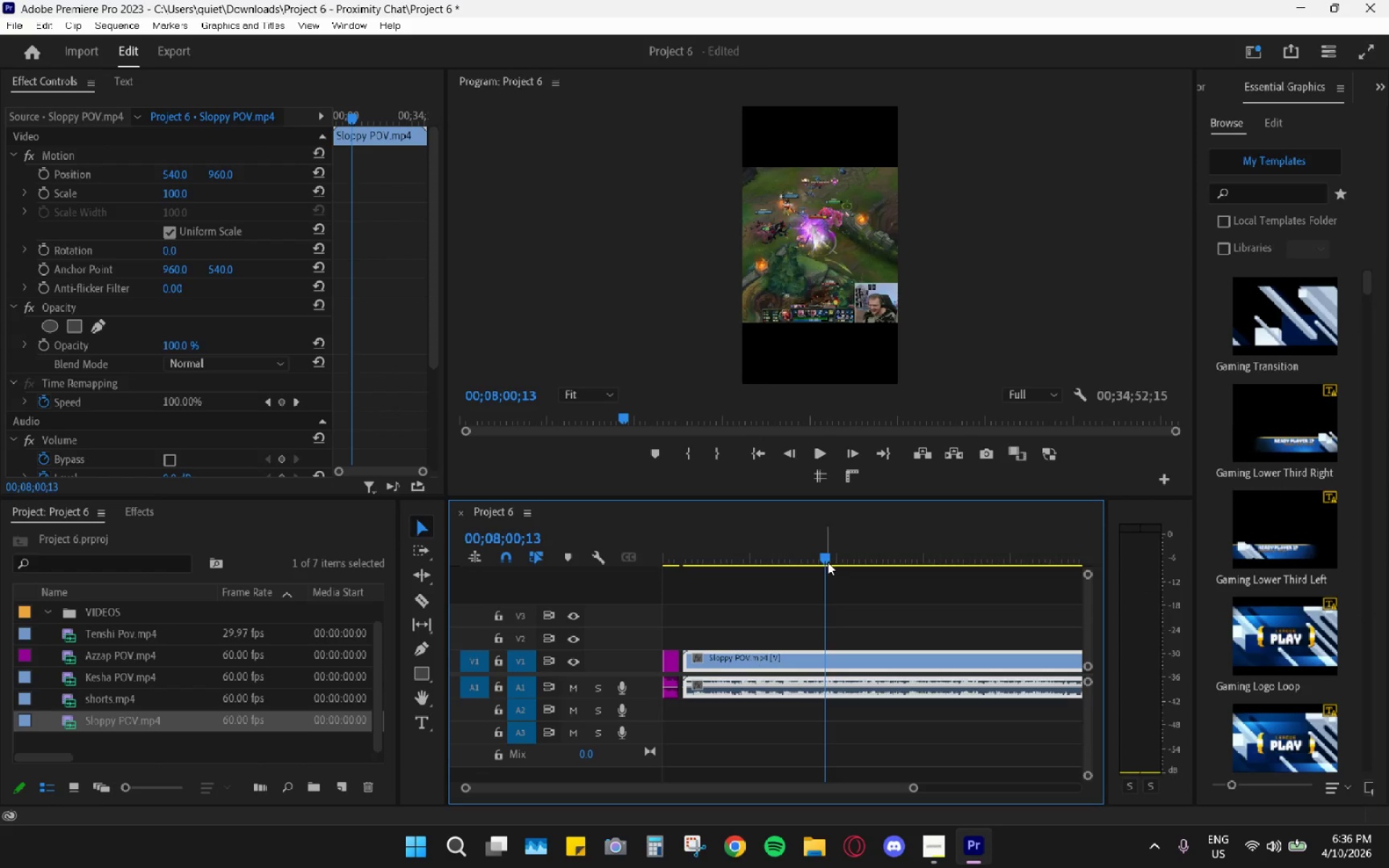 
key(Space)
 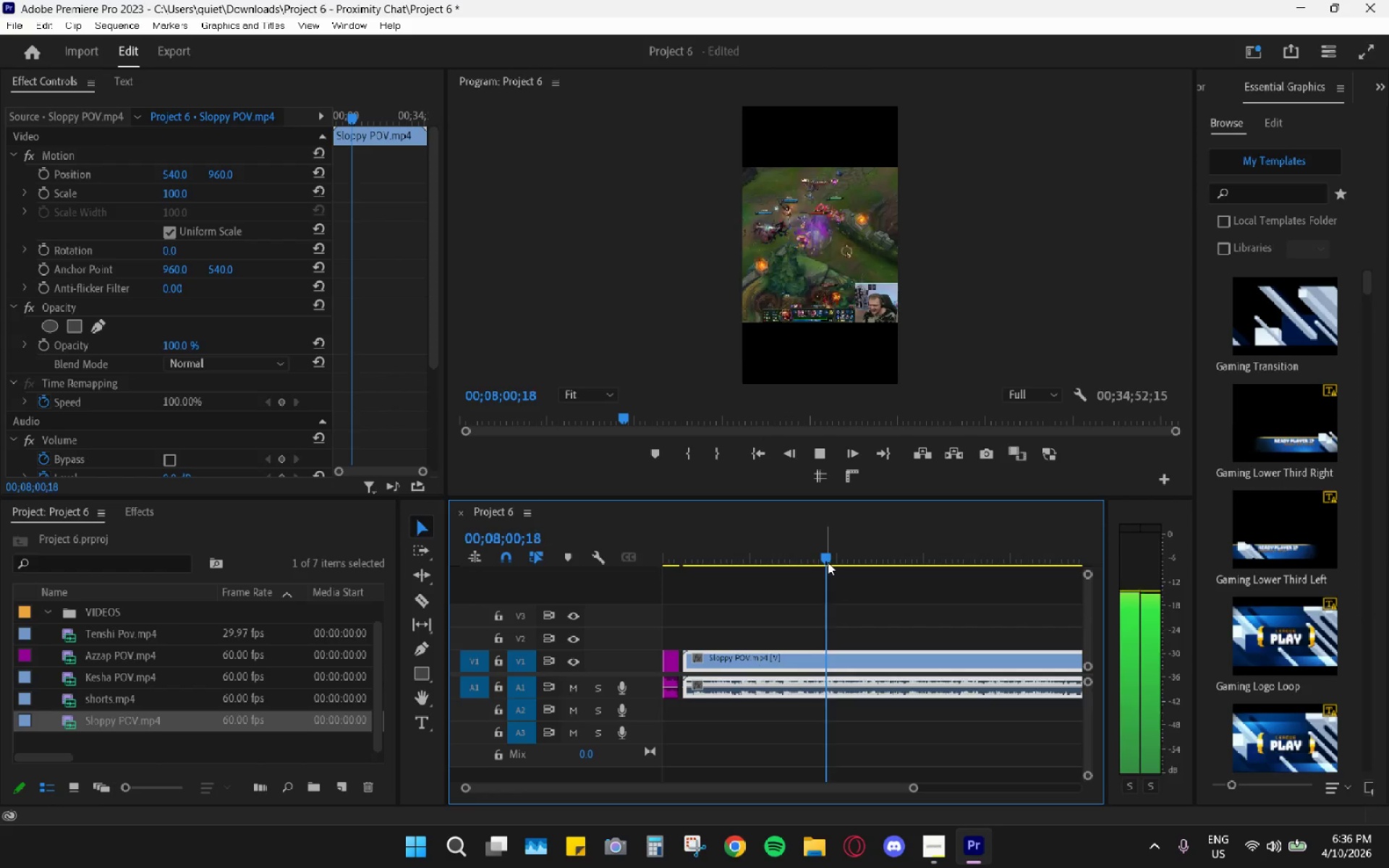 
left_click_drag(start_coordinate=[828, 562], to_coordinate=[833, 563])
 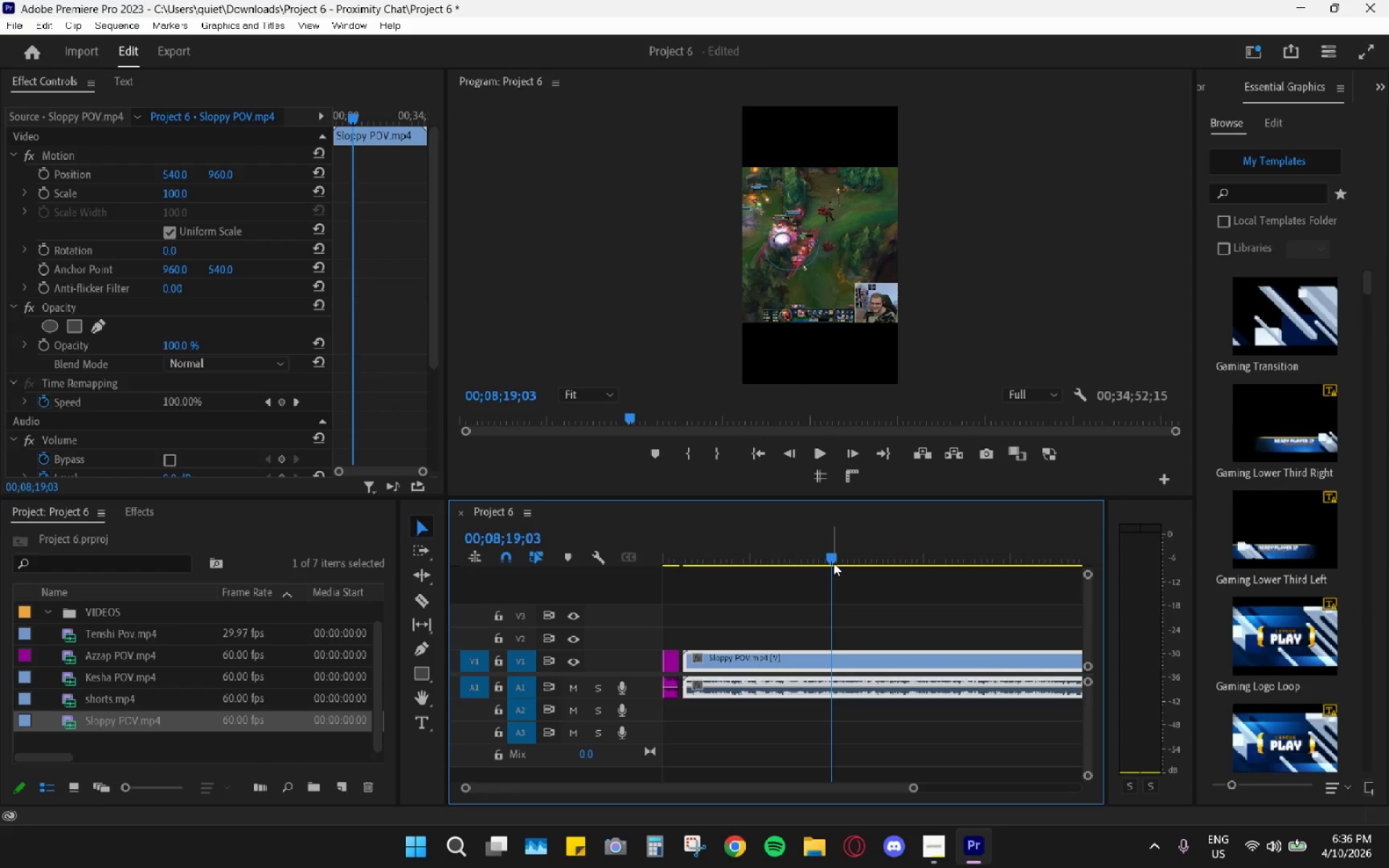 
key(Space)
 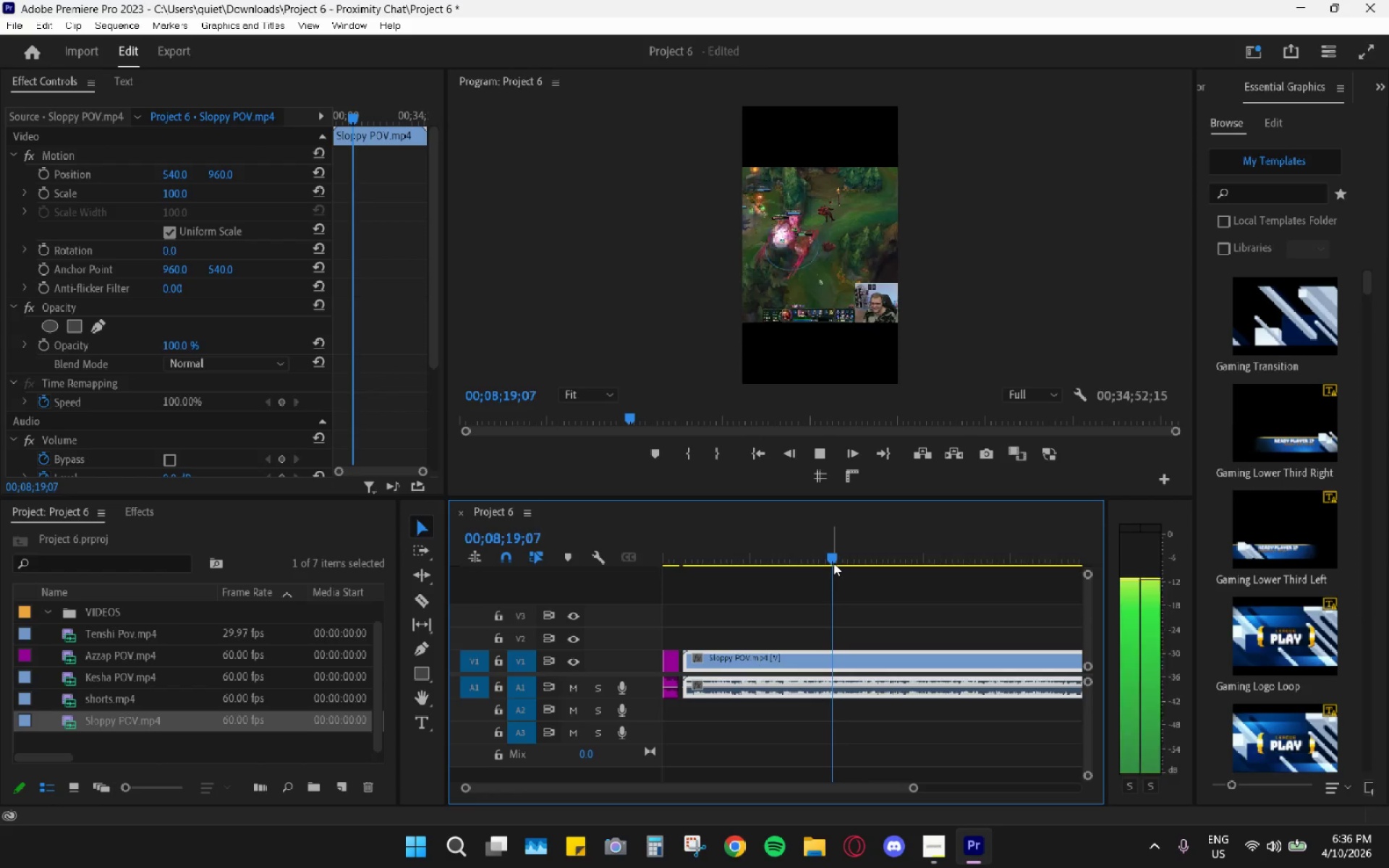 
left_click_drag(start_coordinate=[833, 563], to_coordinate=[841, 566])
 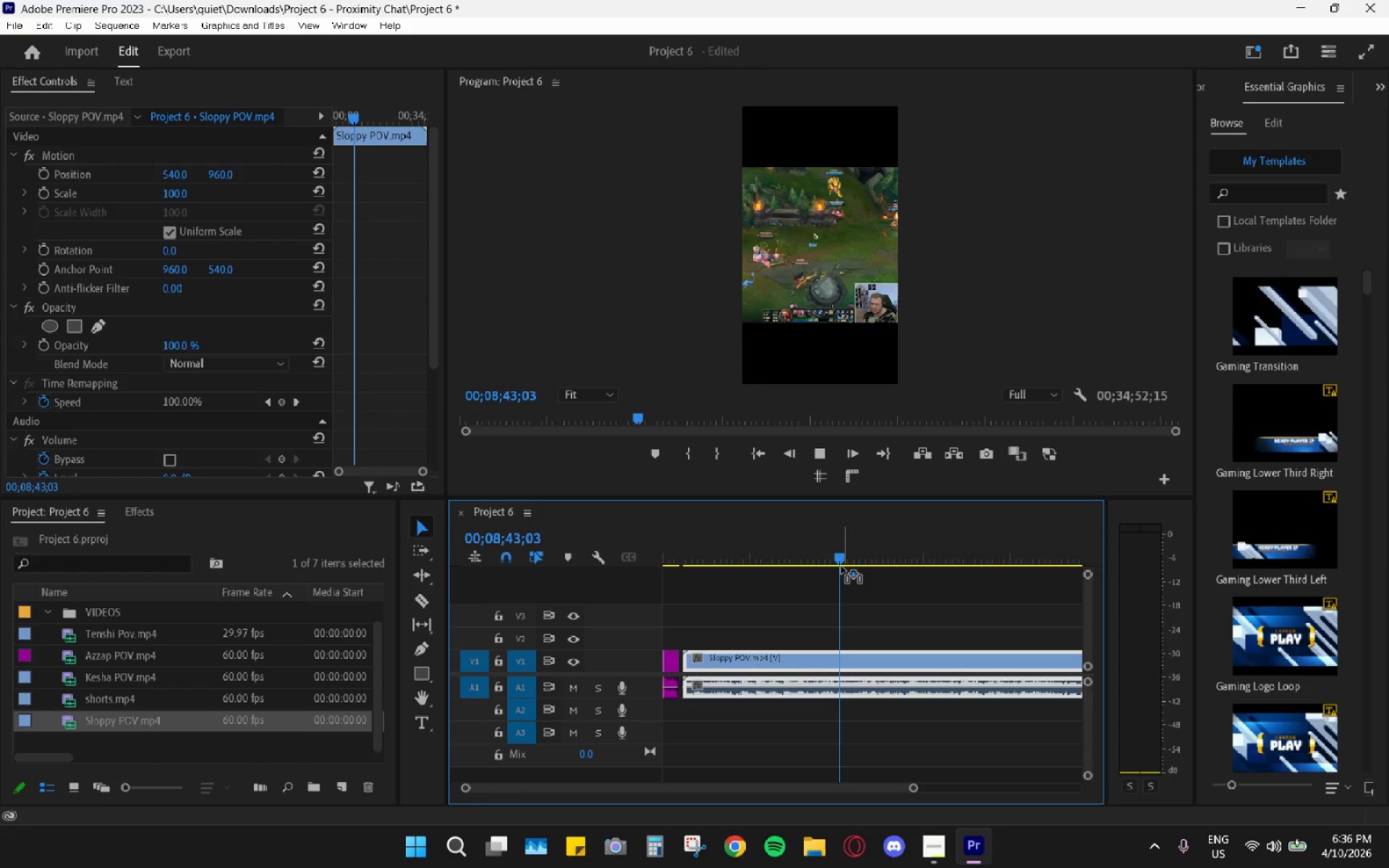 
key(Space)
 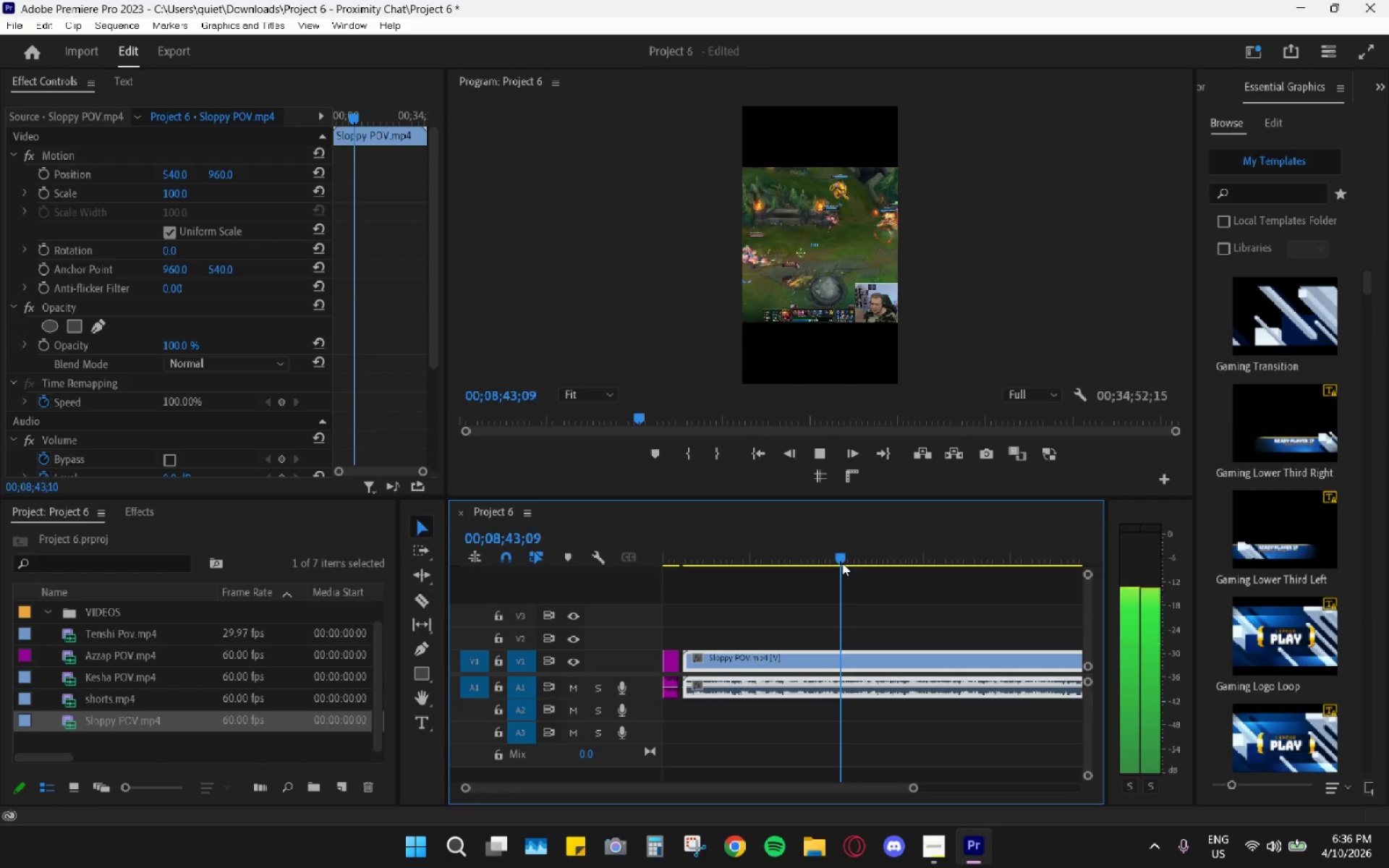 
left_click_drag(start_coordinate=[842, 563], to_coordinate=[838, 558])
 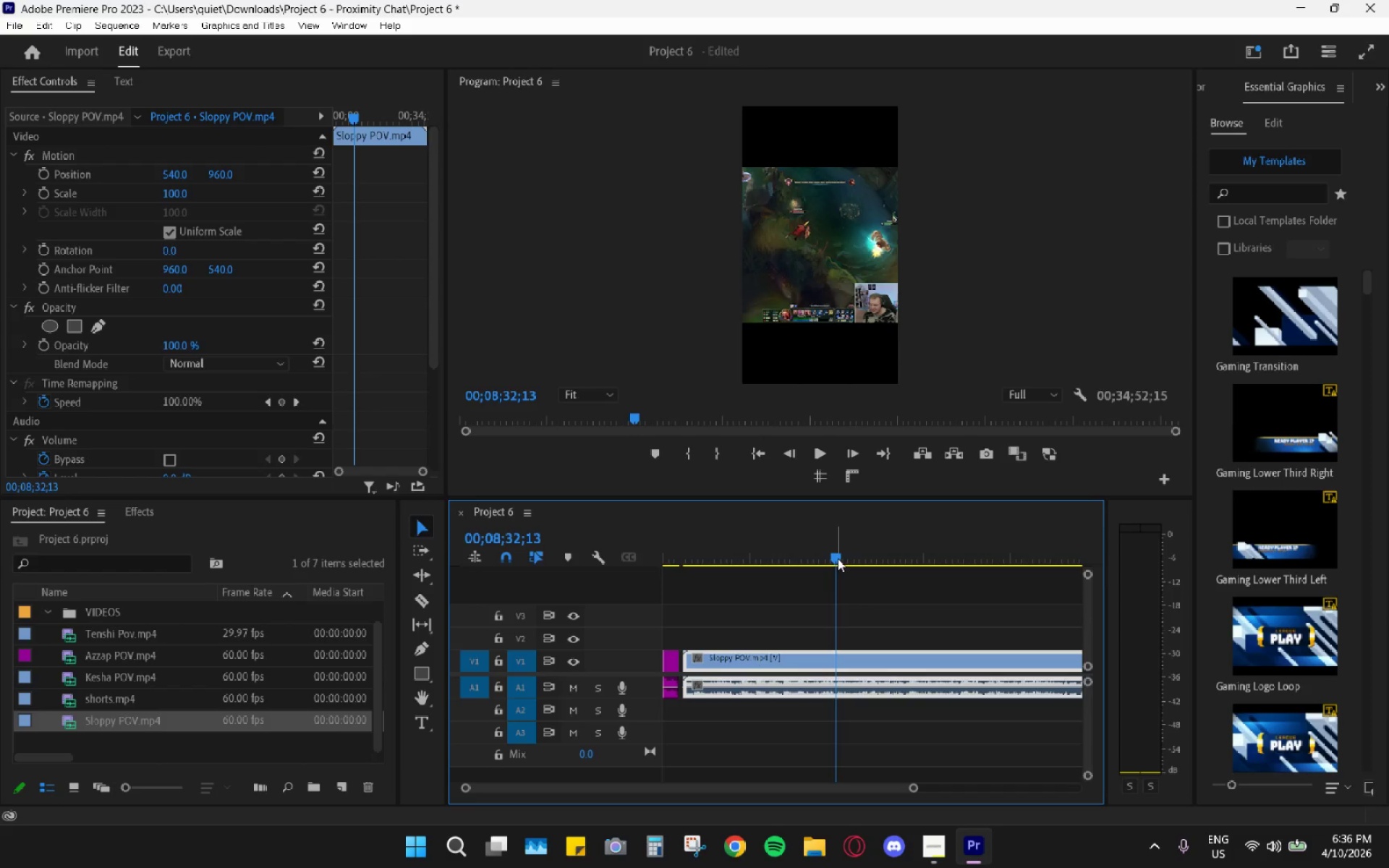 
left_click_drag(start_coordinate=[836, 557], to_coordinate=[836, 561])
 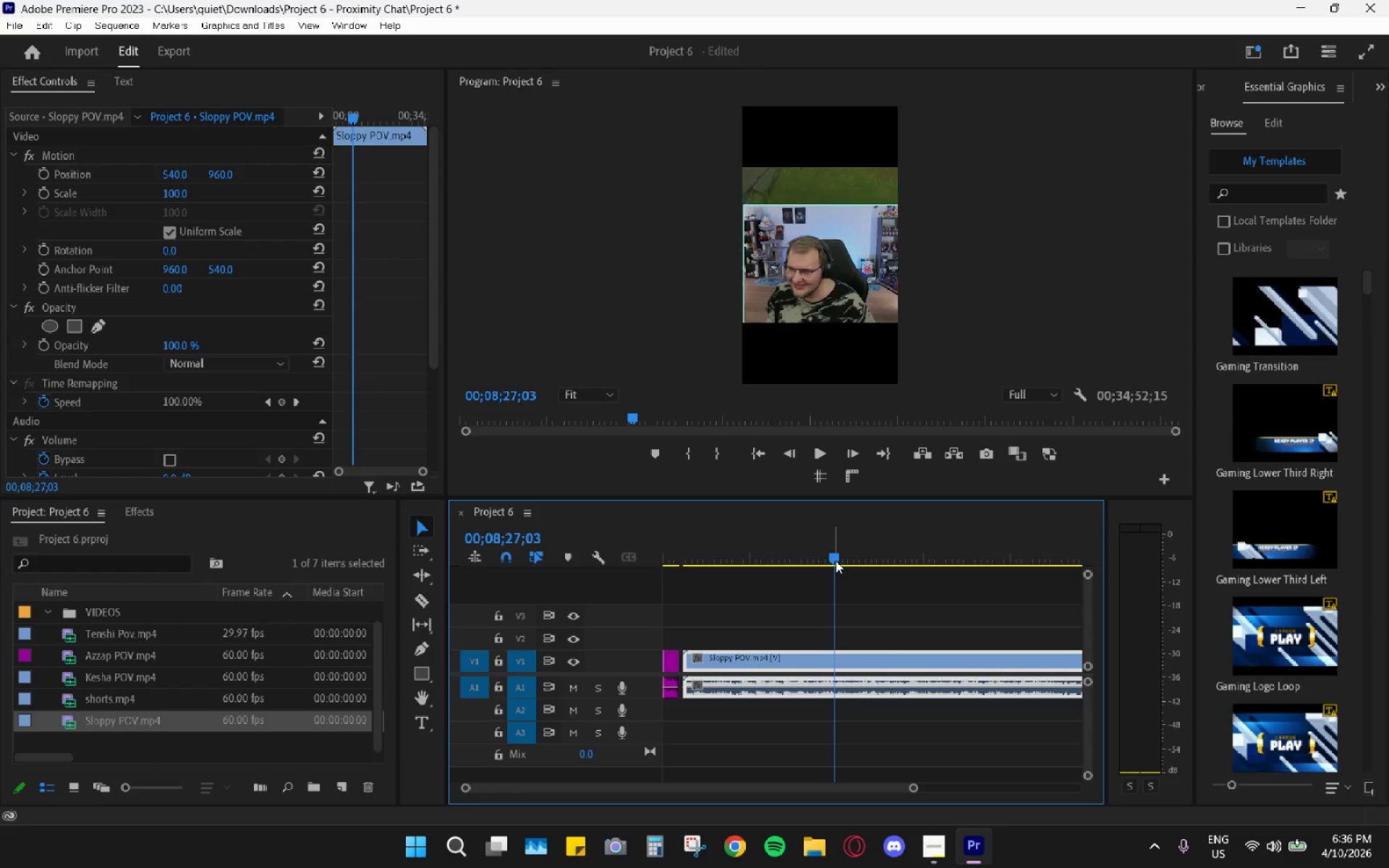 
key(Space)
 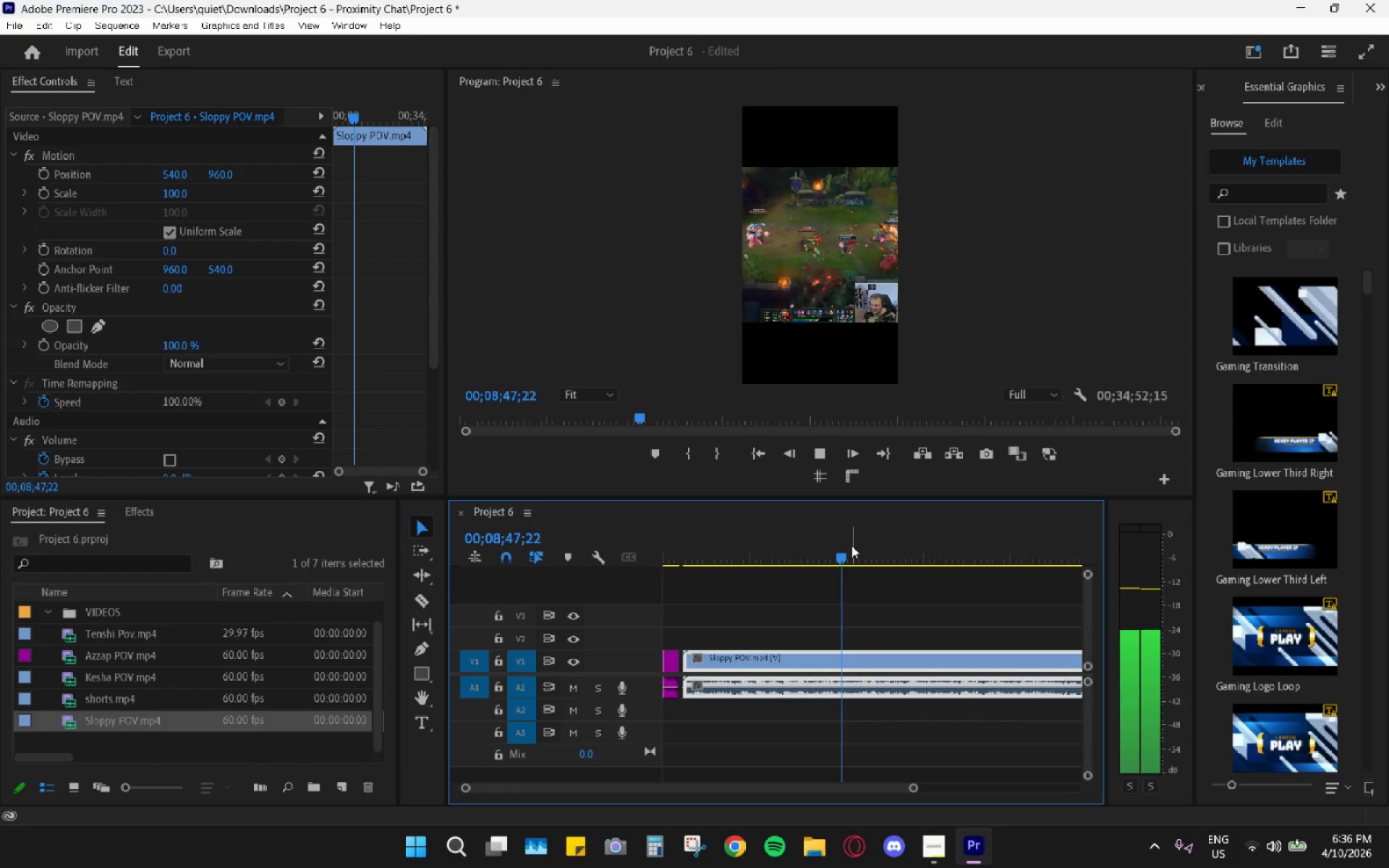 
wait(25.78)
 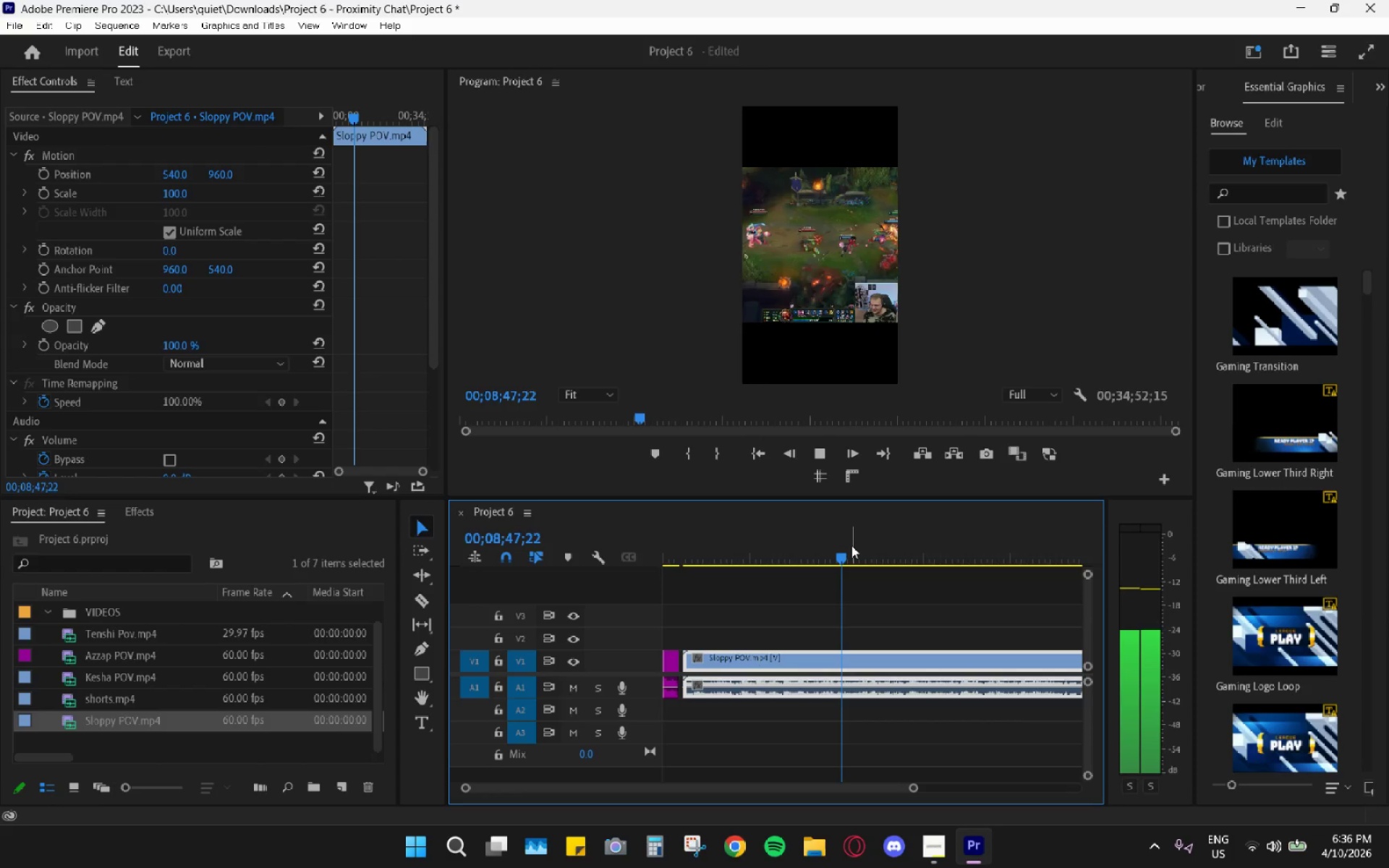 
left_click_drag(start_coordinate=[842, 553], to_coordinate=[835, 553])
 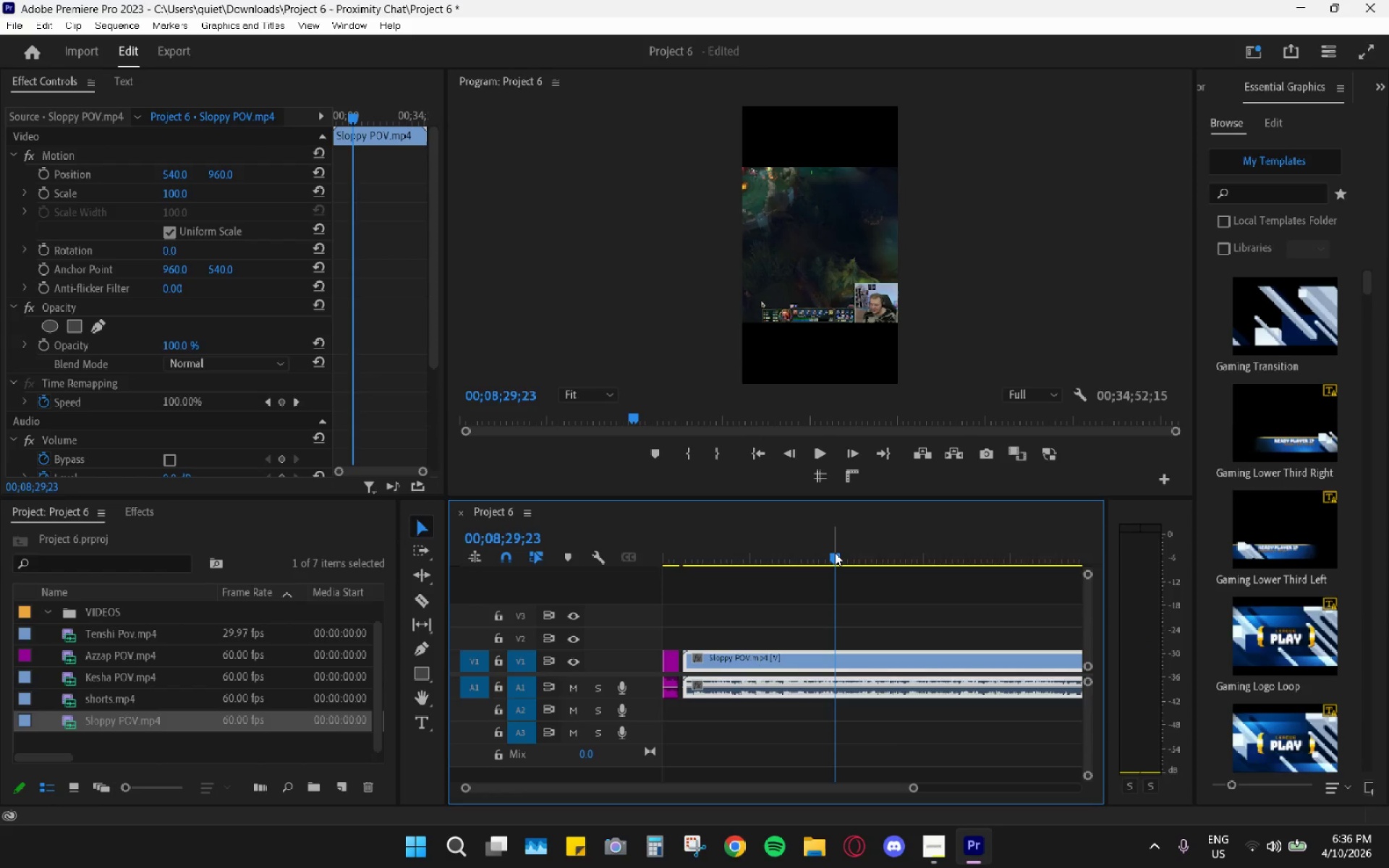 
key(Space)
 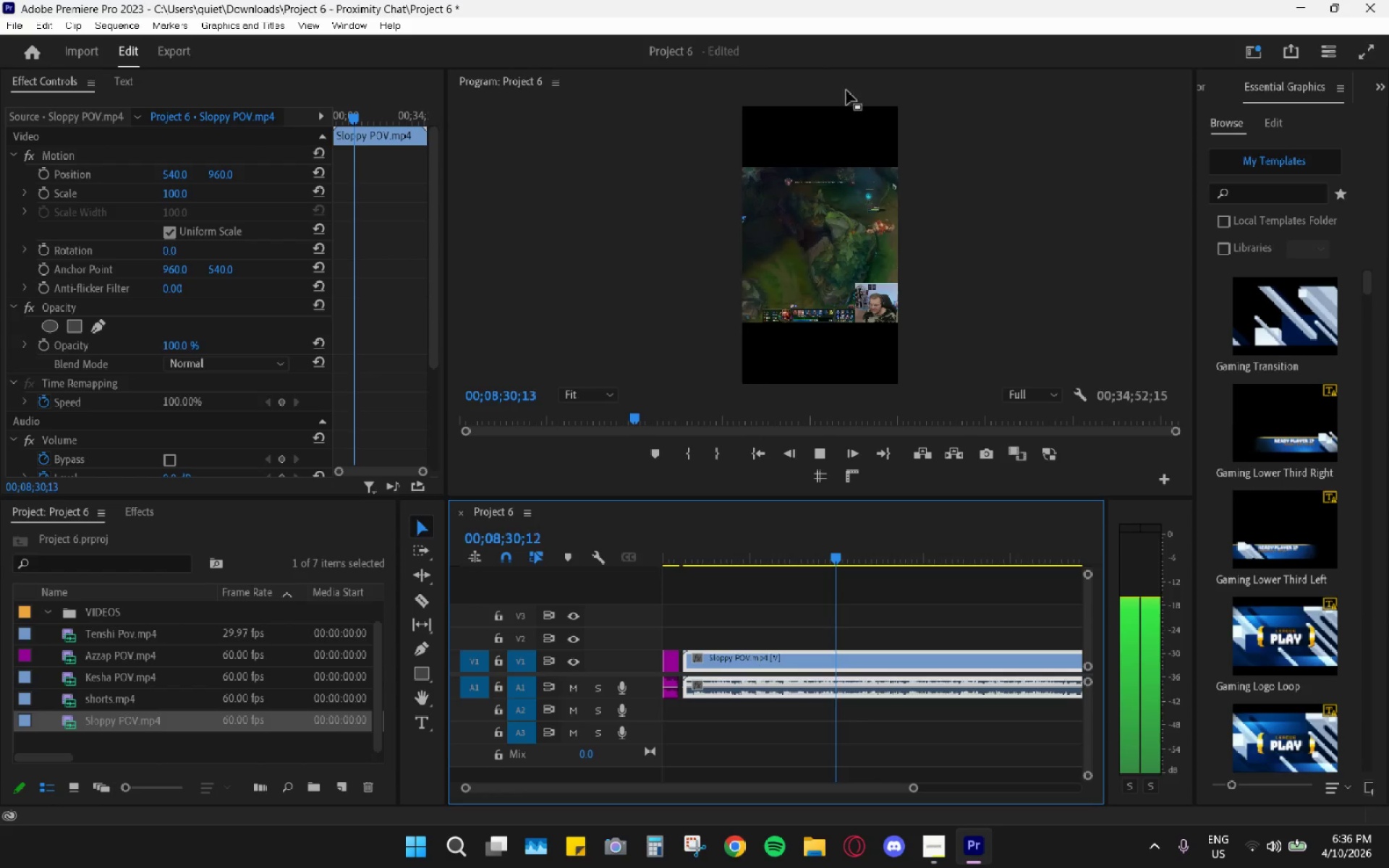 
left_click([860, 72])
 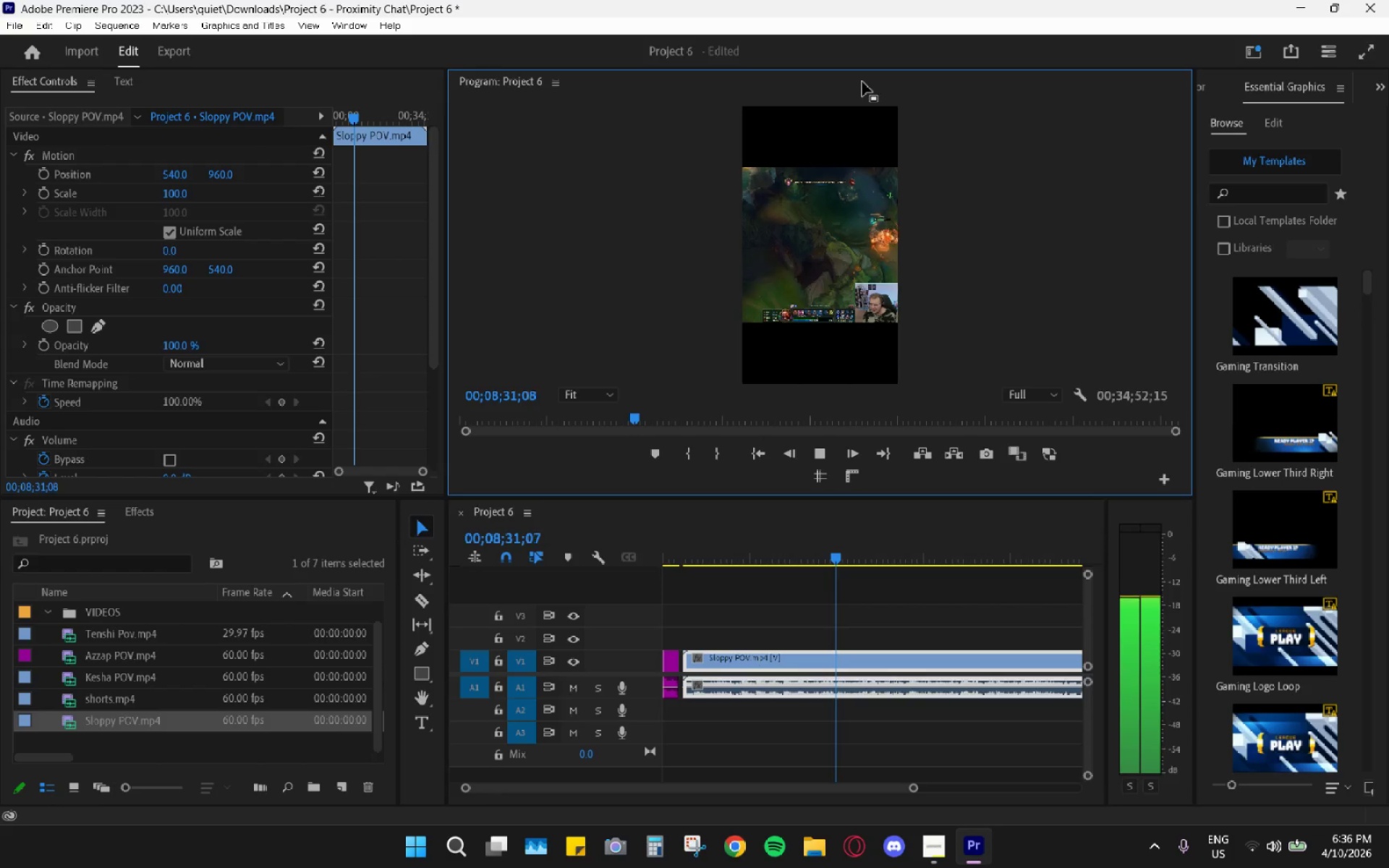 
triple_click([862, 82])
 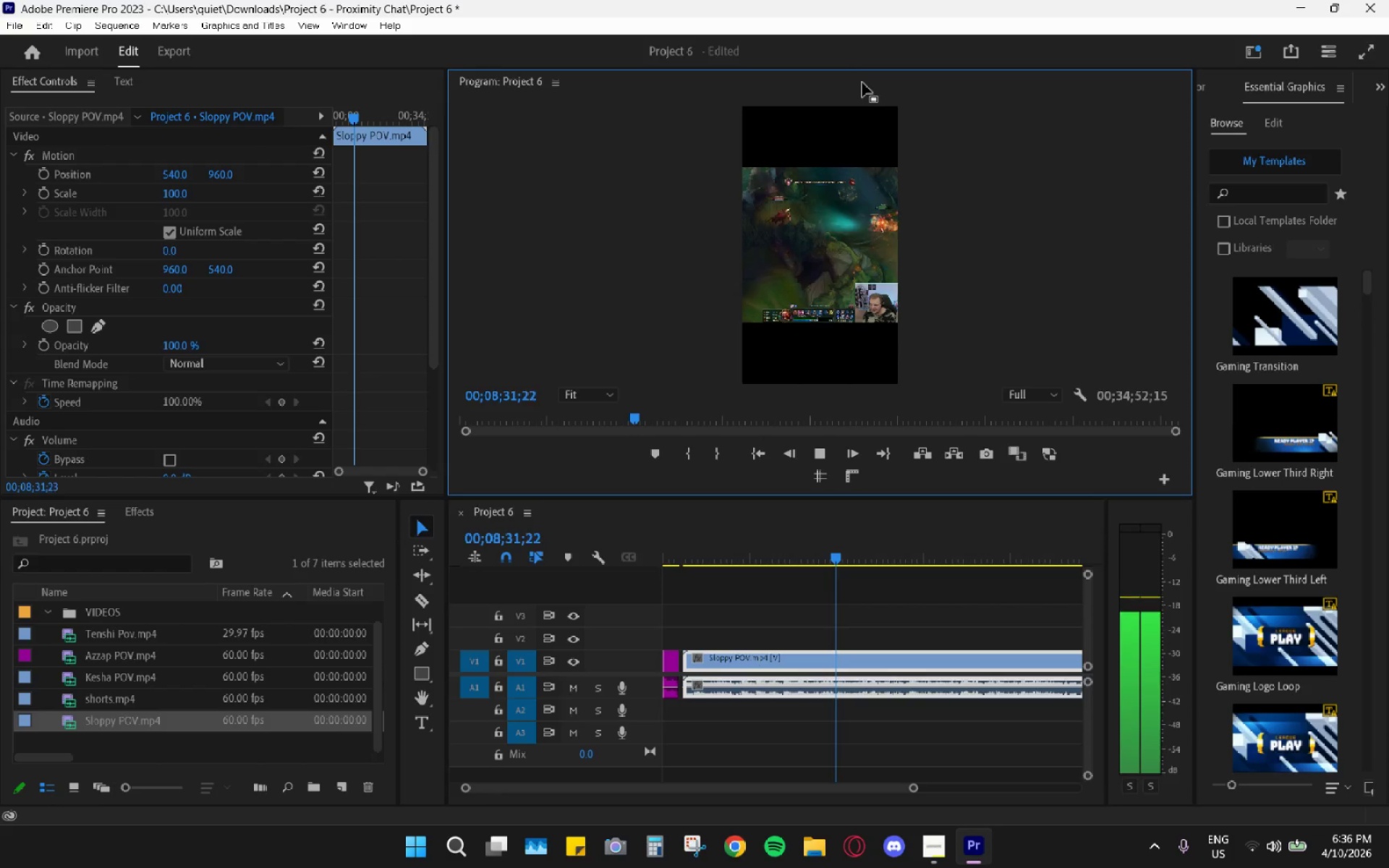 
triple_click([862, 82])
 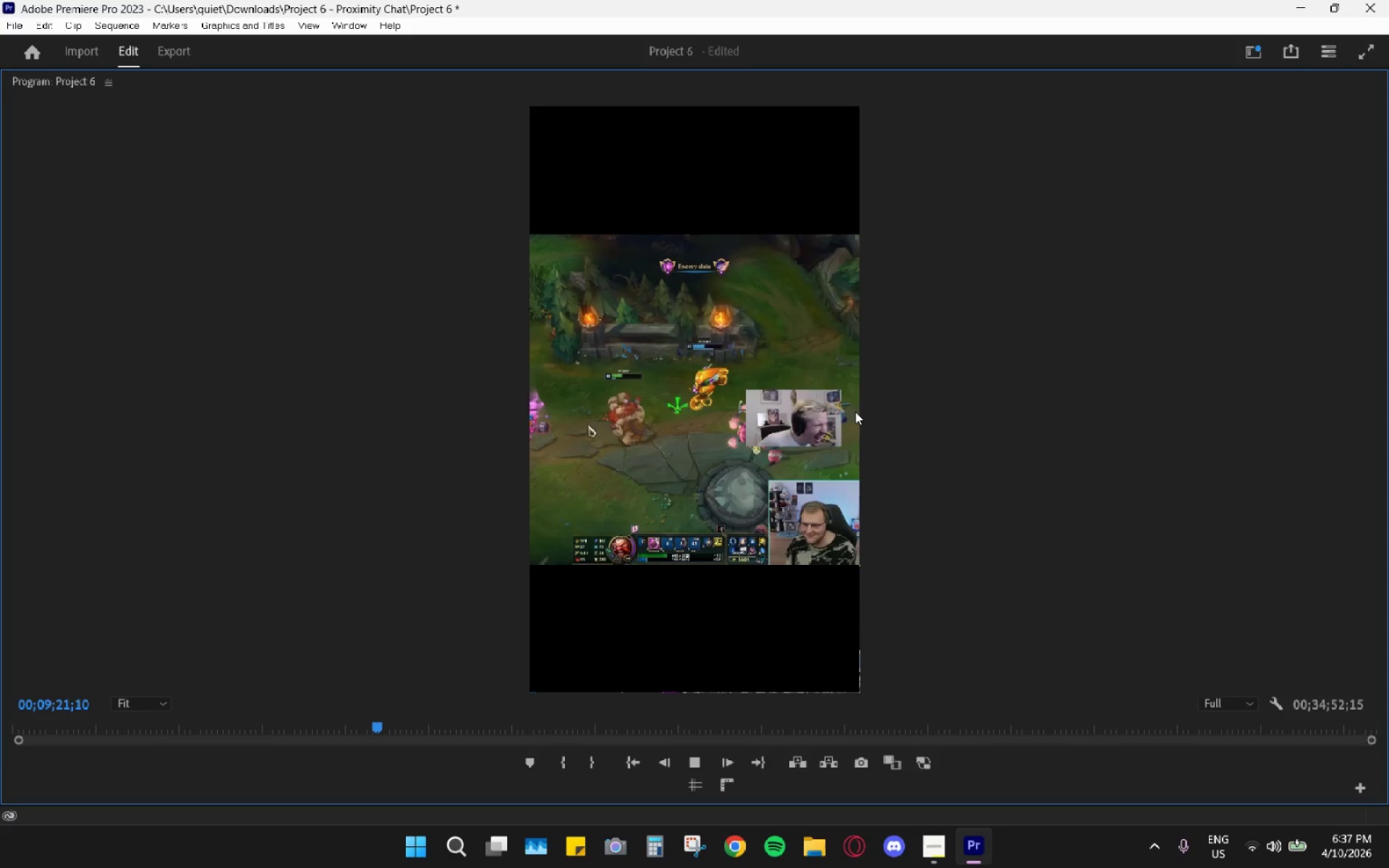 
wait(54.58)
 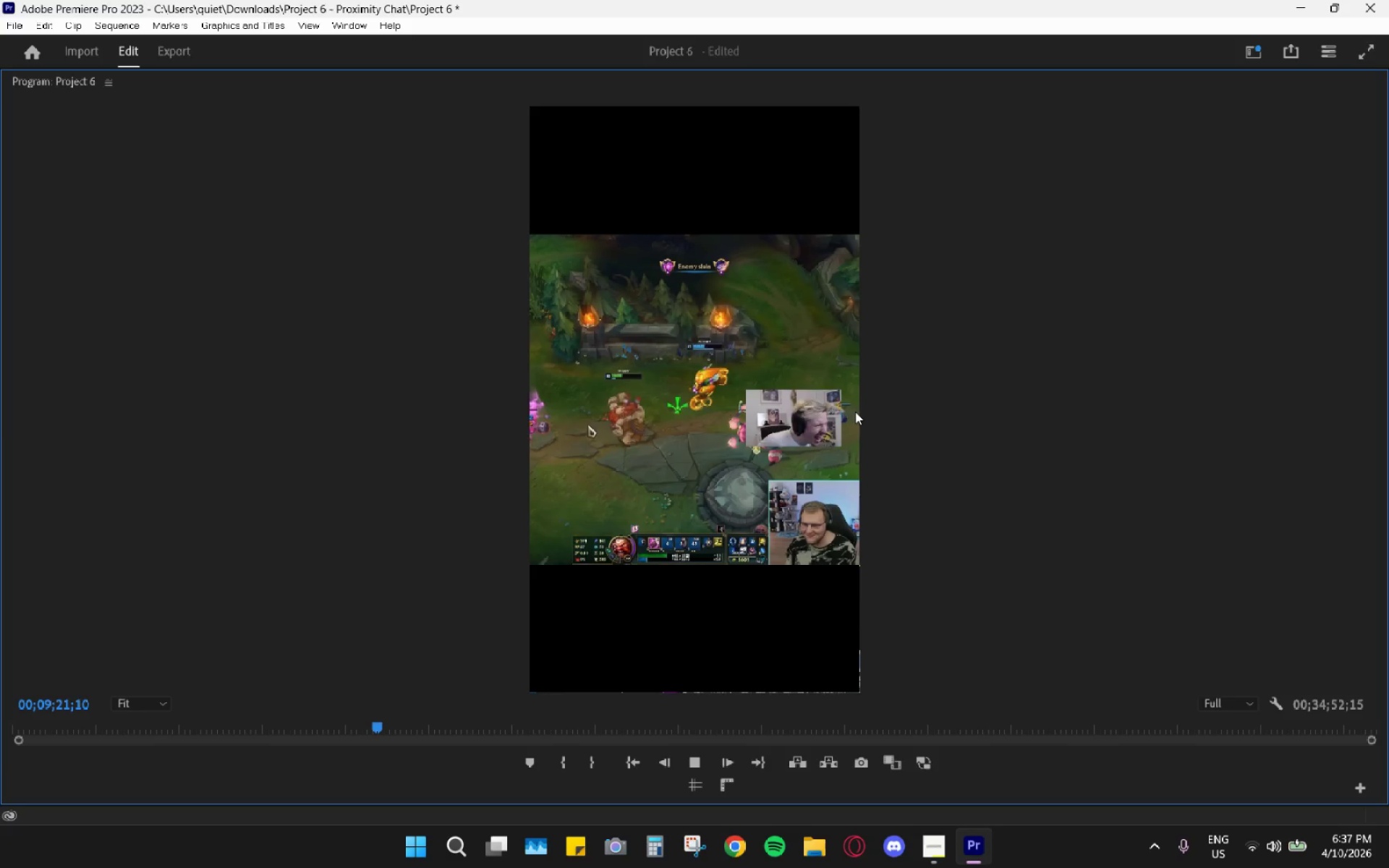 
left_click_drag(start_coordinate=[379, 726], to_coordinate=[374, 726])
 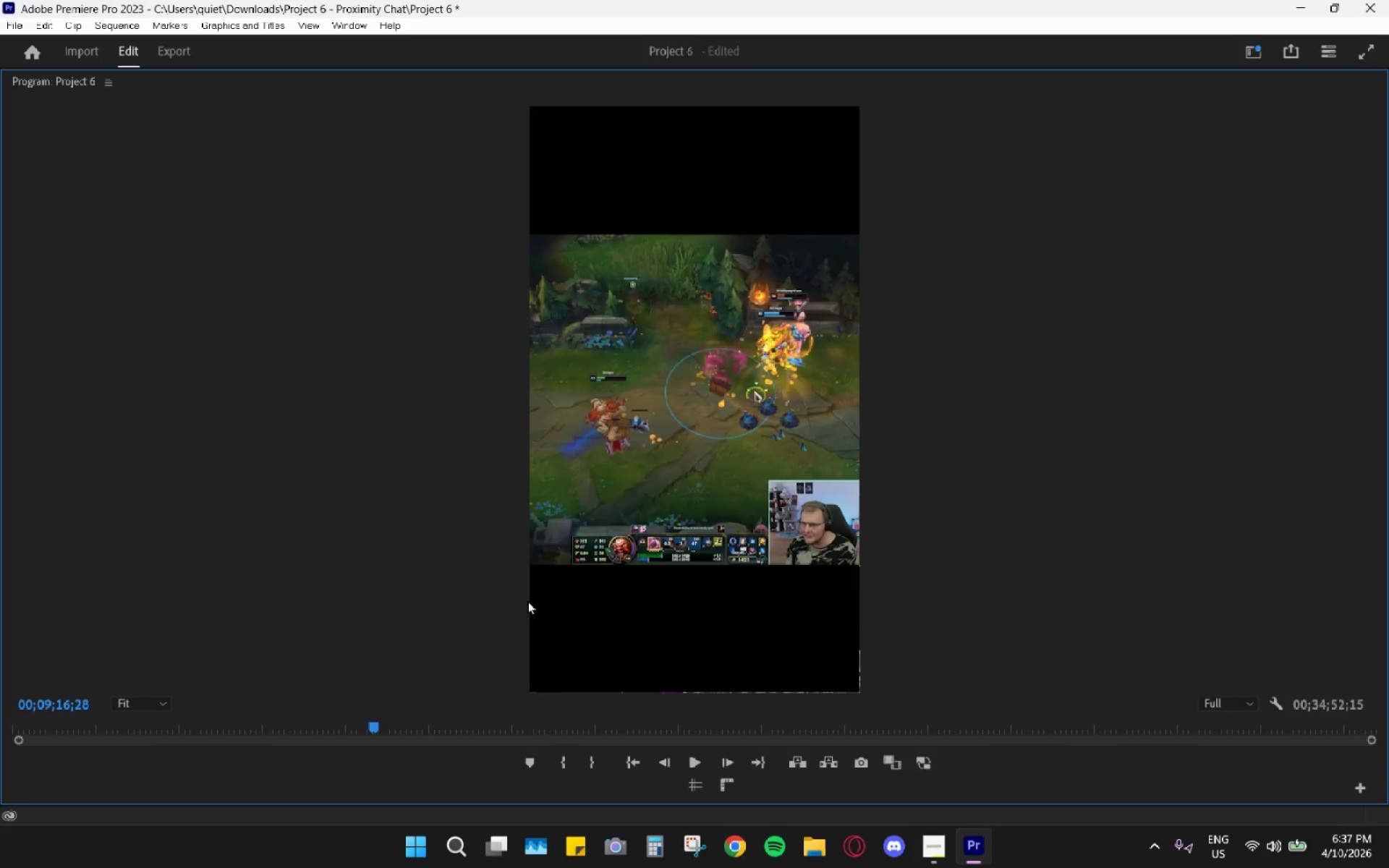 
left_click([748, 380])
 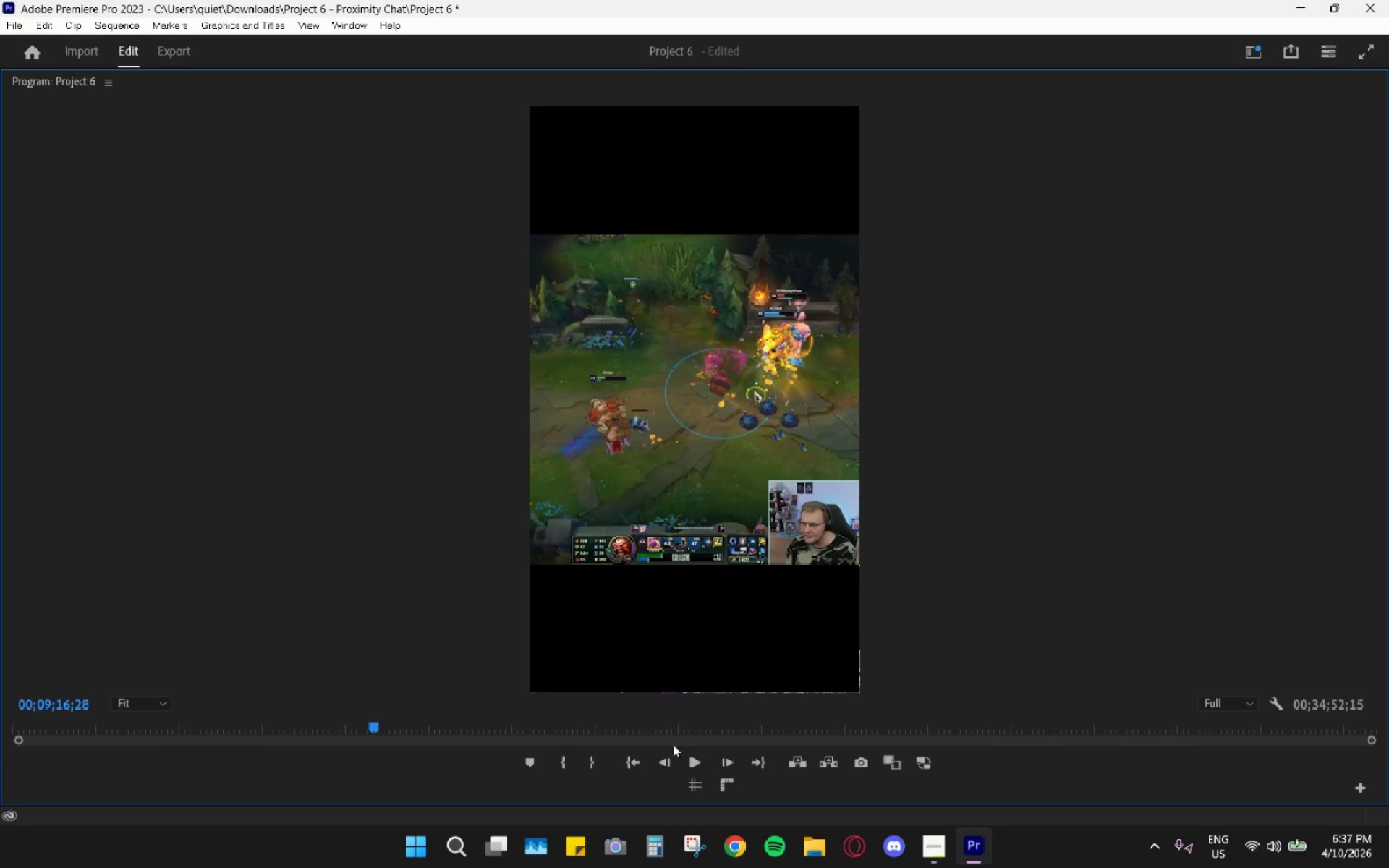 
left_click([693, 773])
 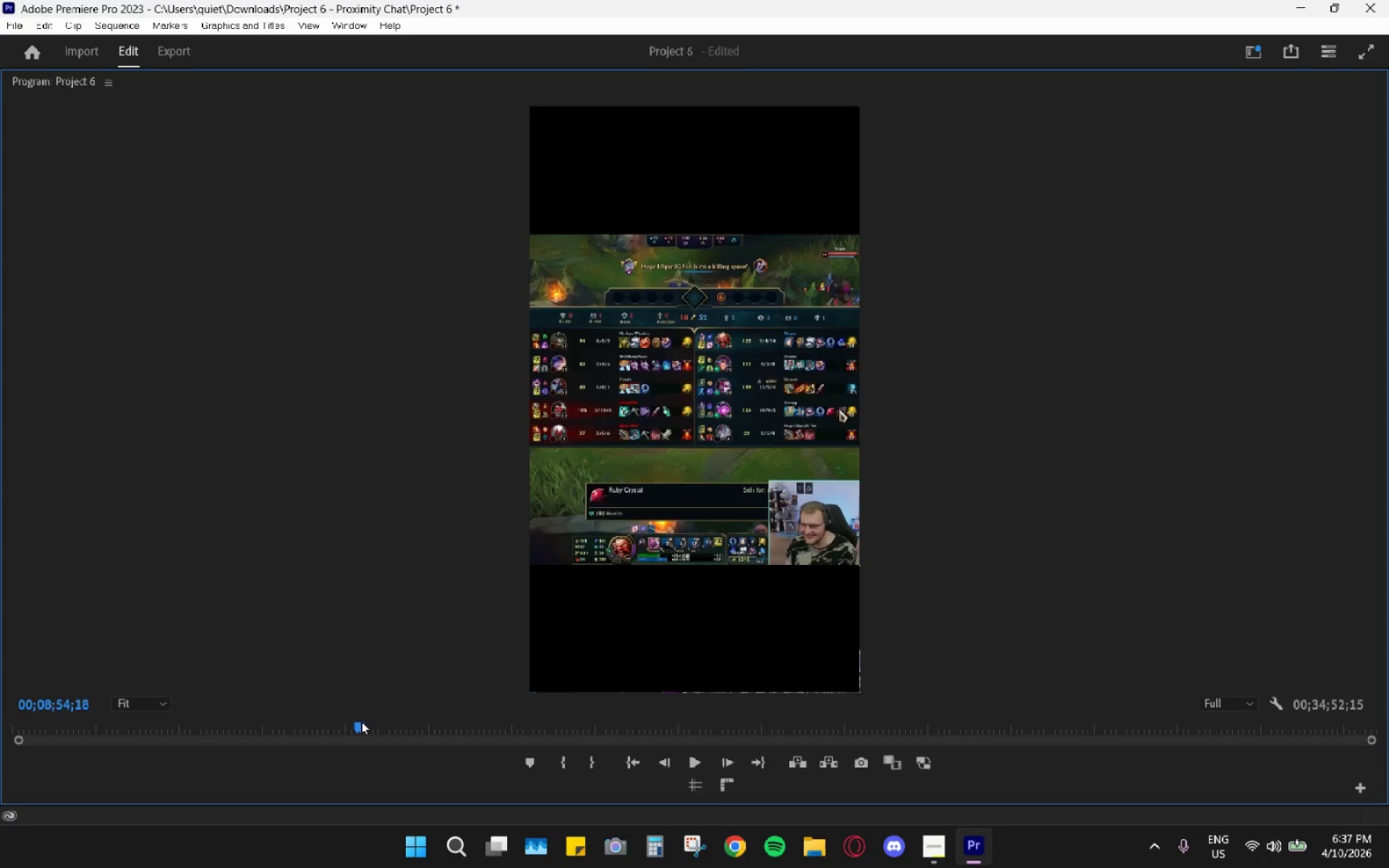 
wait(5.98)
 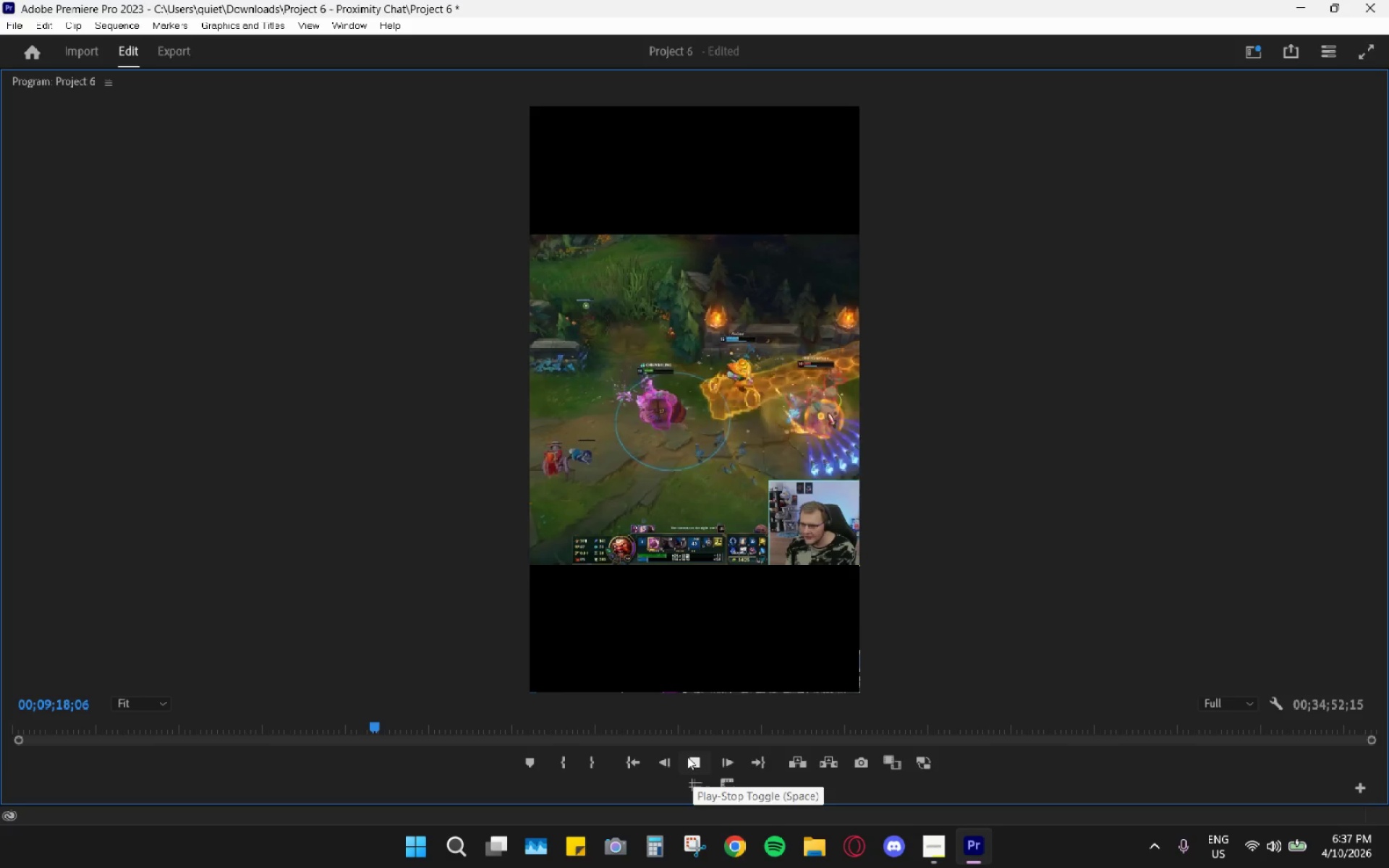 
left_click([686, 760])
 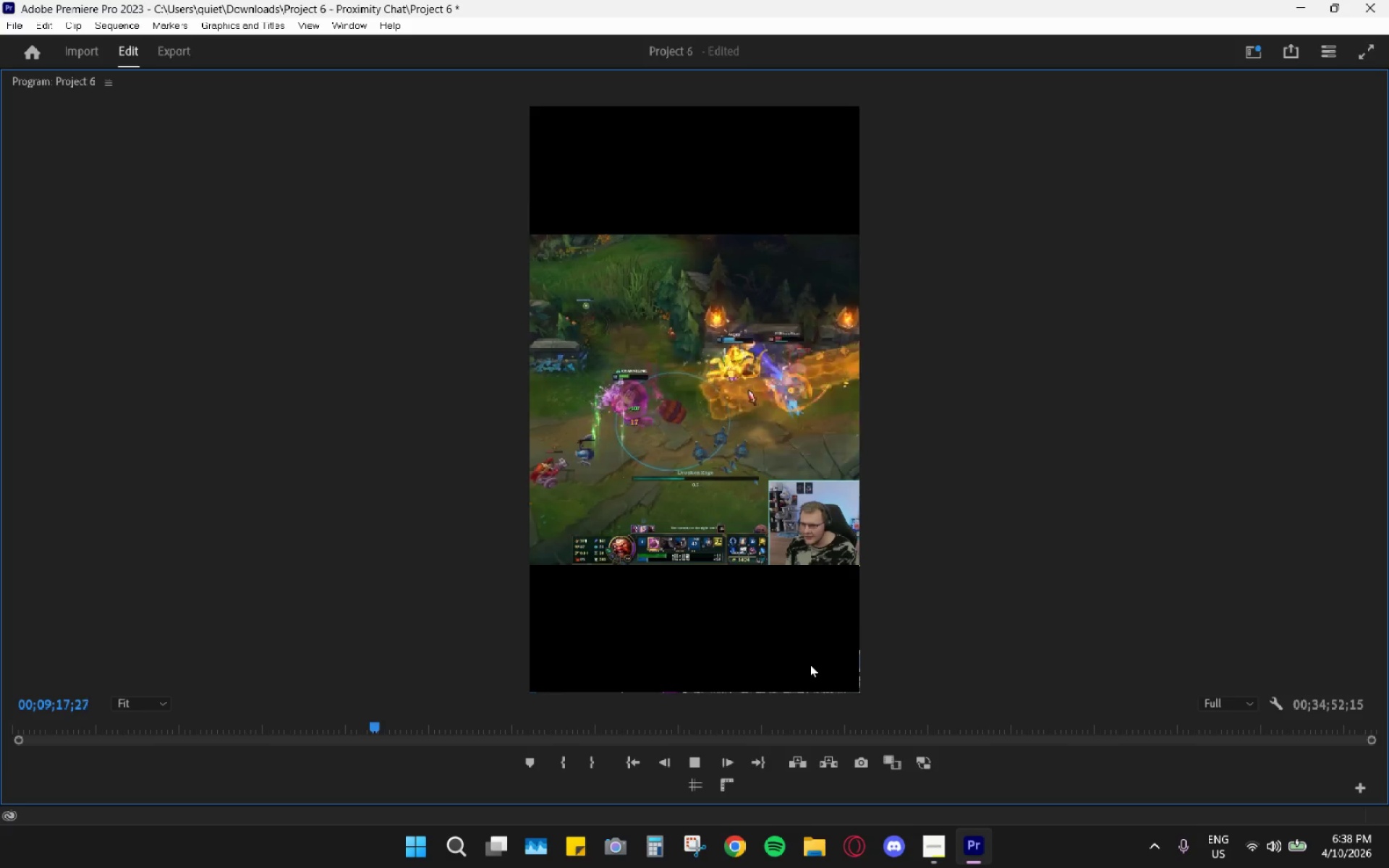 
wait(29.78)
 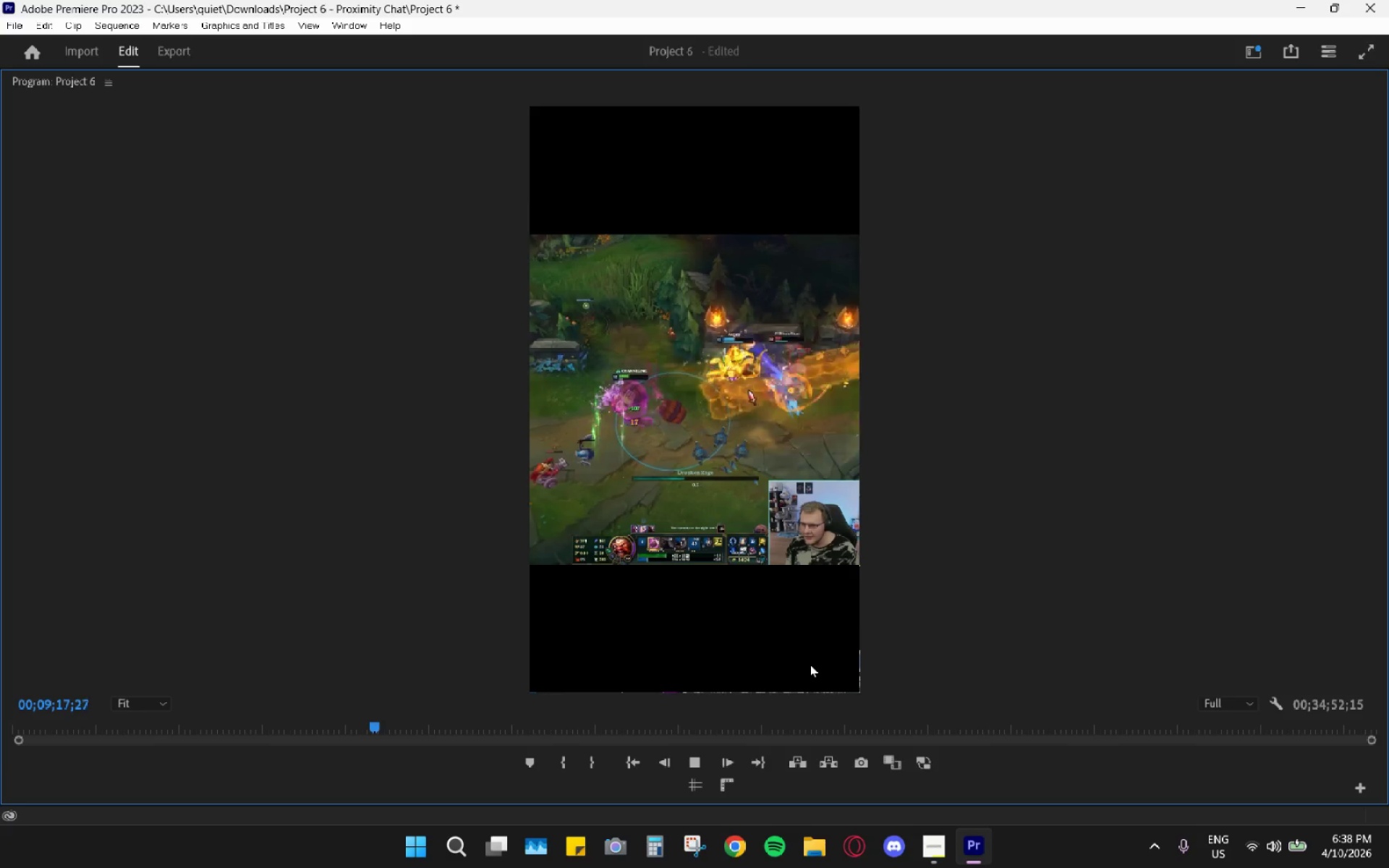 
left_click([392, 725])
 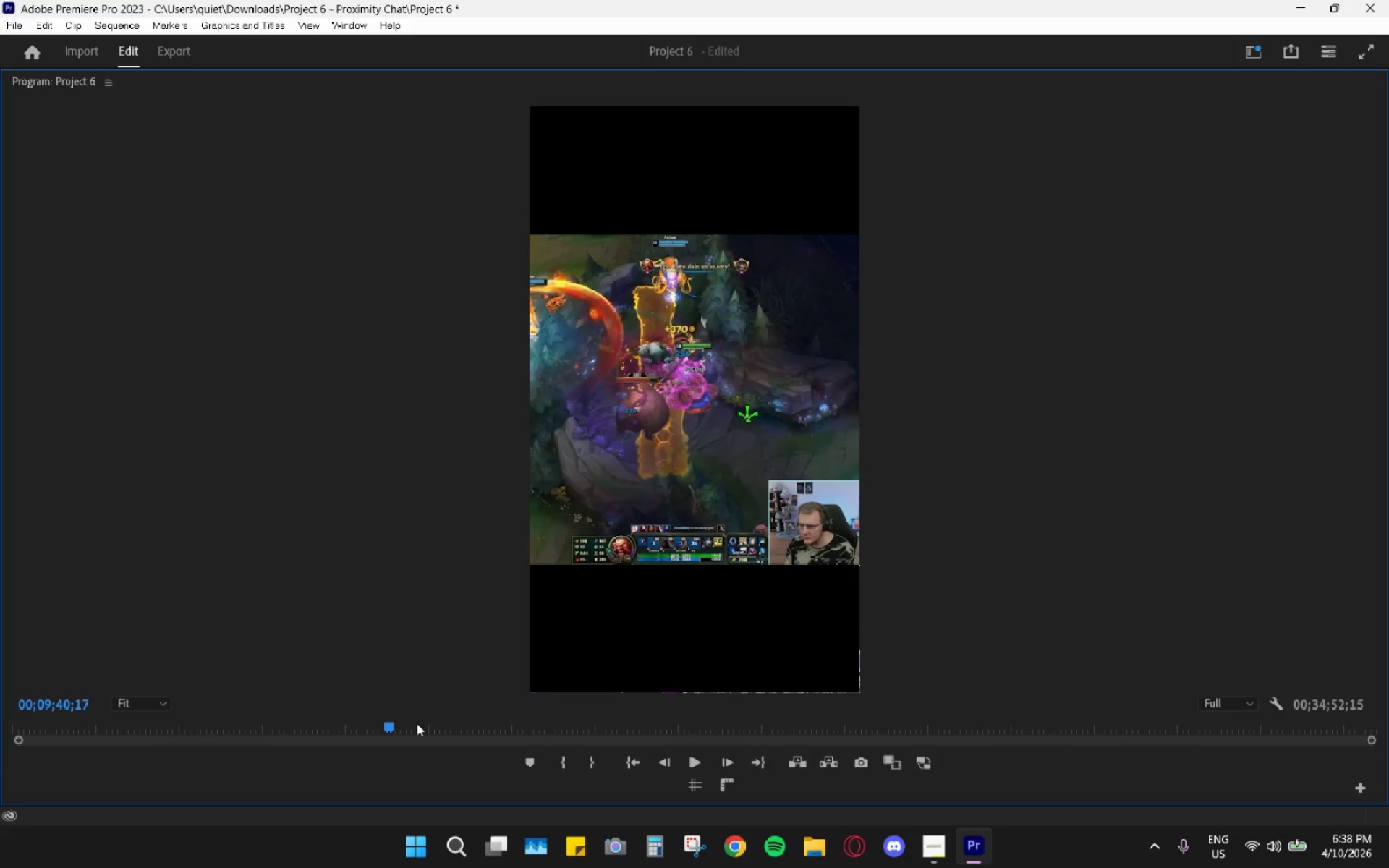 
left_click([428, 722])
 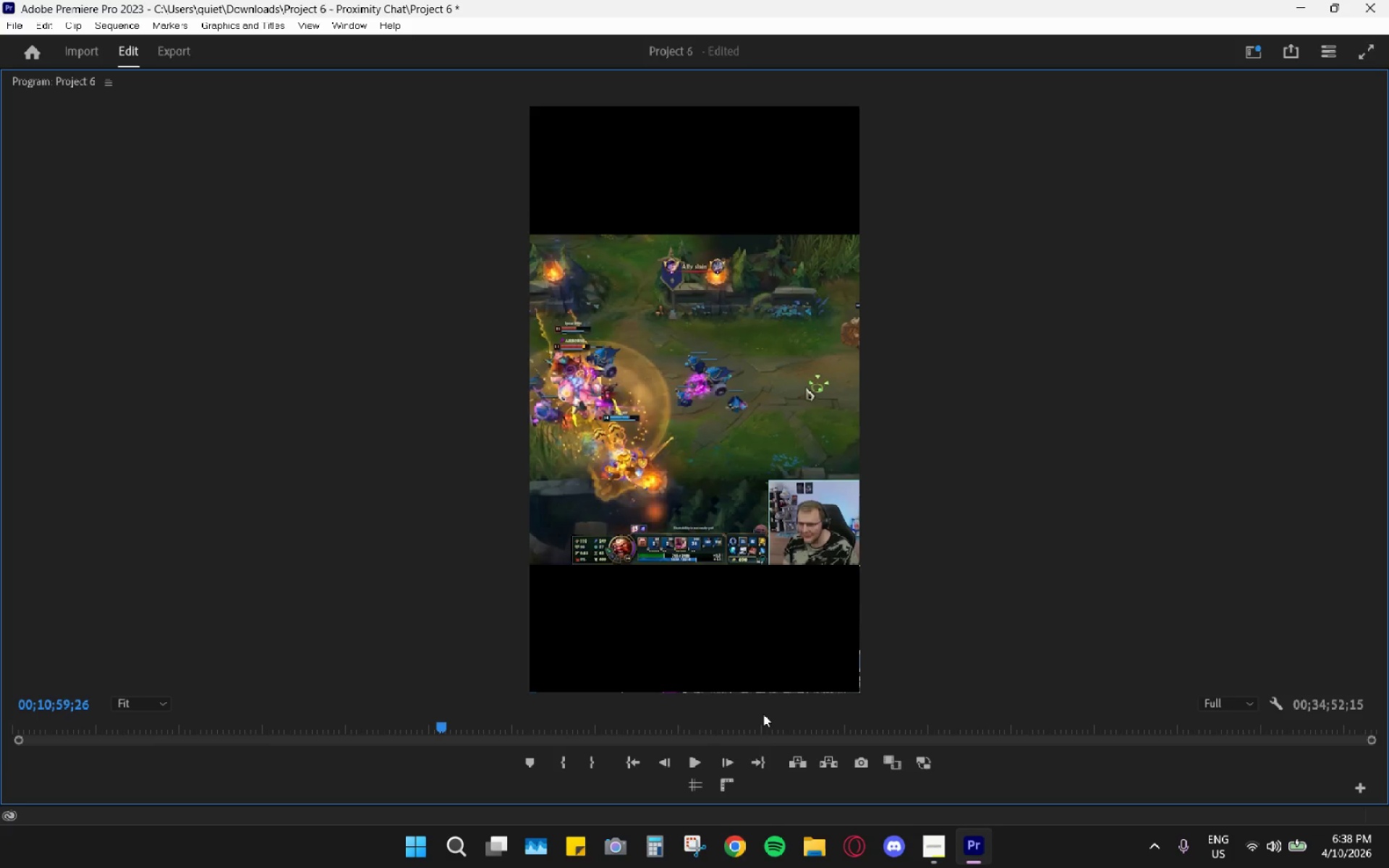 
left_click([695, 762])
 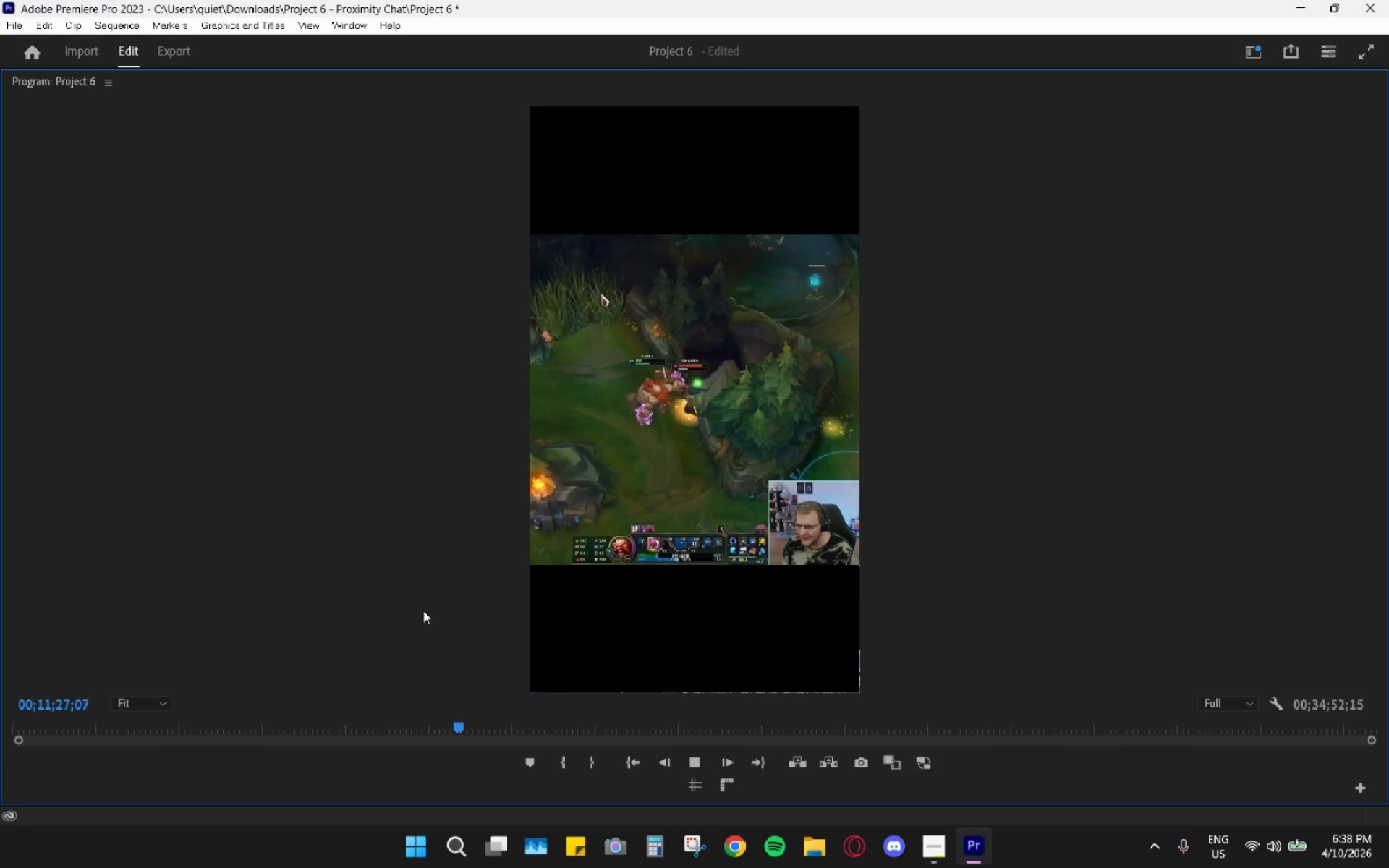 
wait(32.59)
 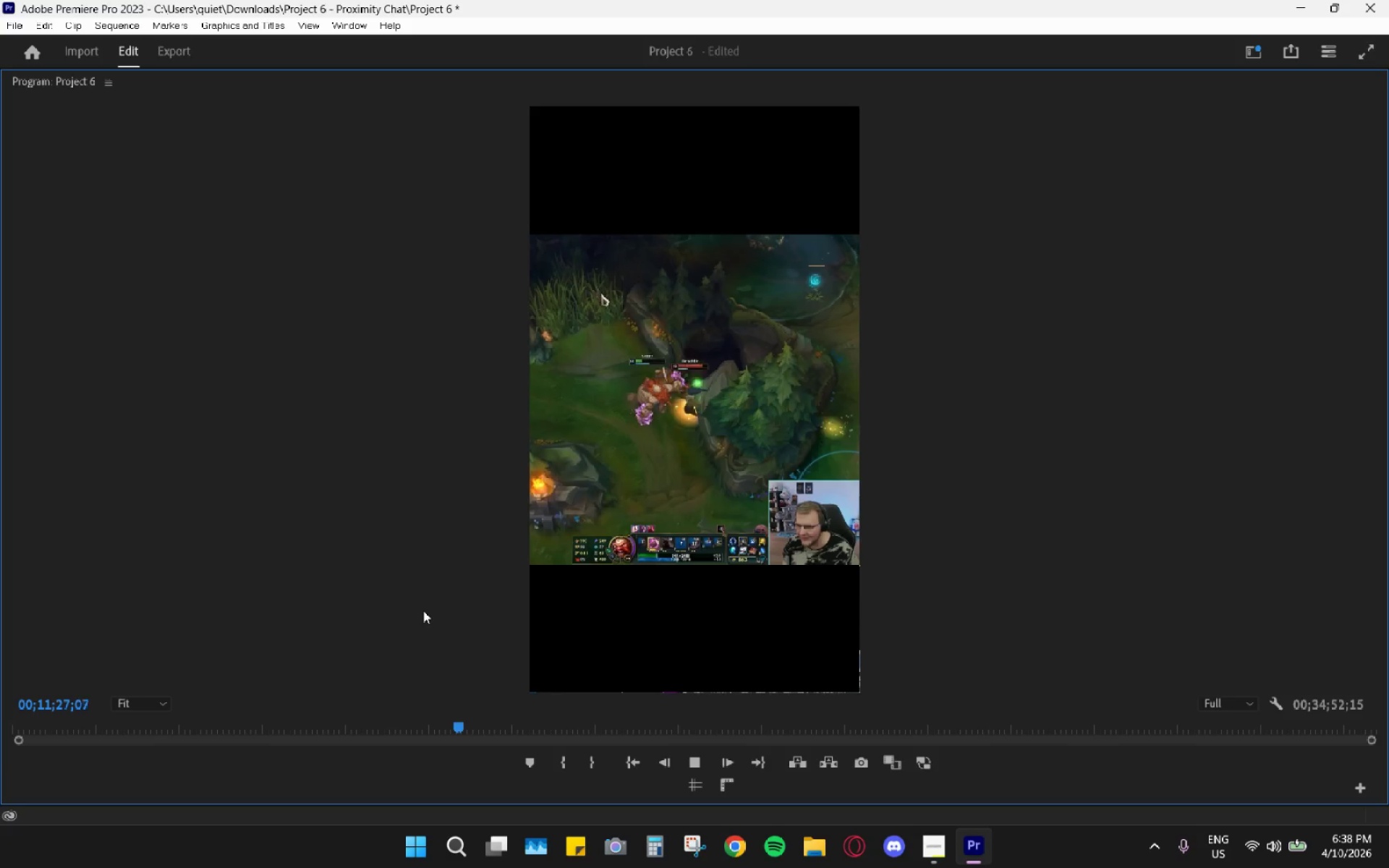 
left_click_drag(start_coordinate=[511, 725], to_coordinate=[506, 725])
 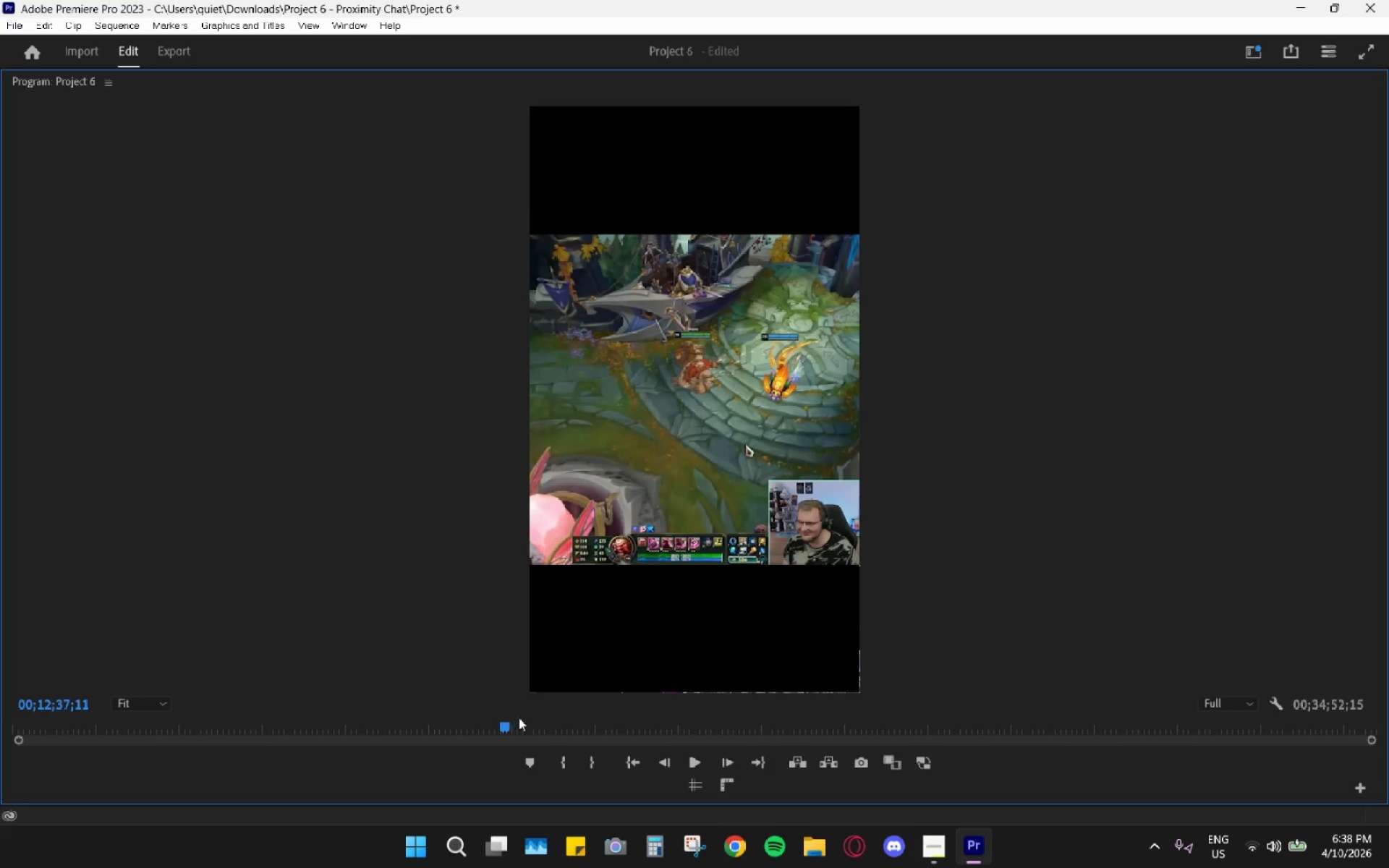 
left_click_drag(start_coordinate=[547, 712], to_coordinate=[553, 710])
 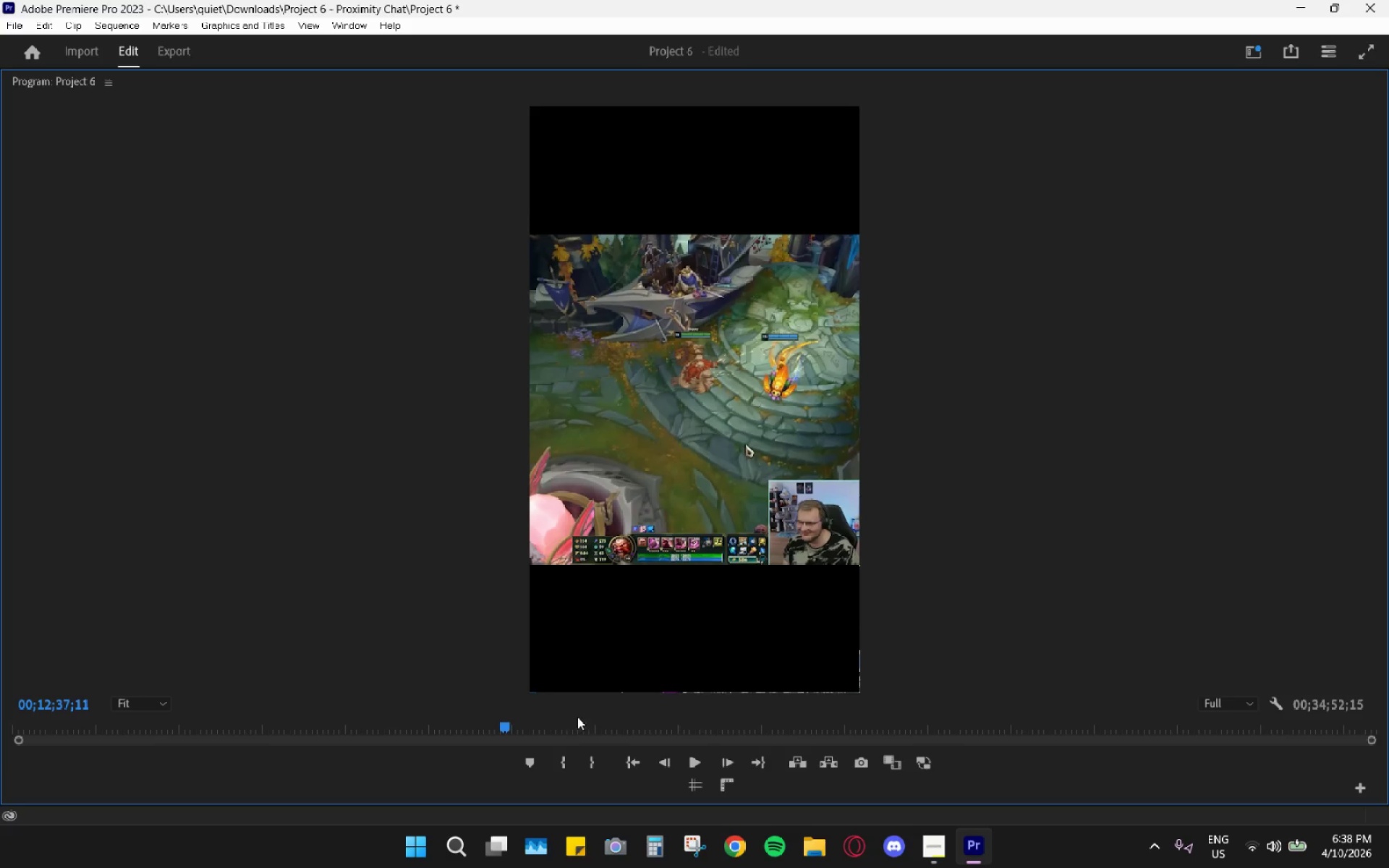 
double_click([577, 726])
 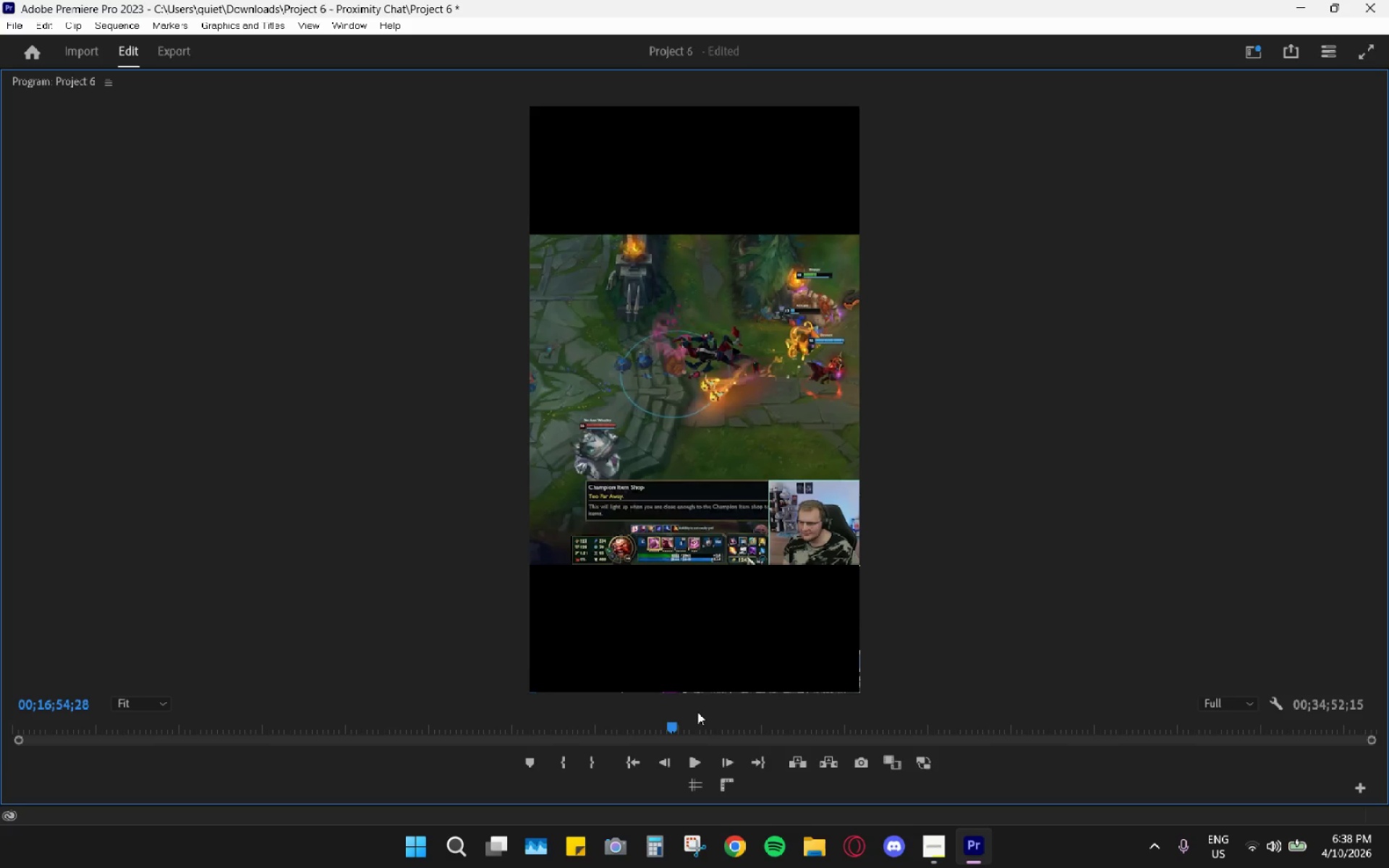 
left_click([689, 760])
 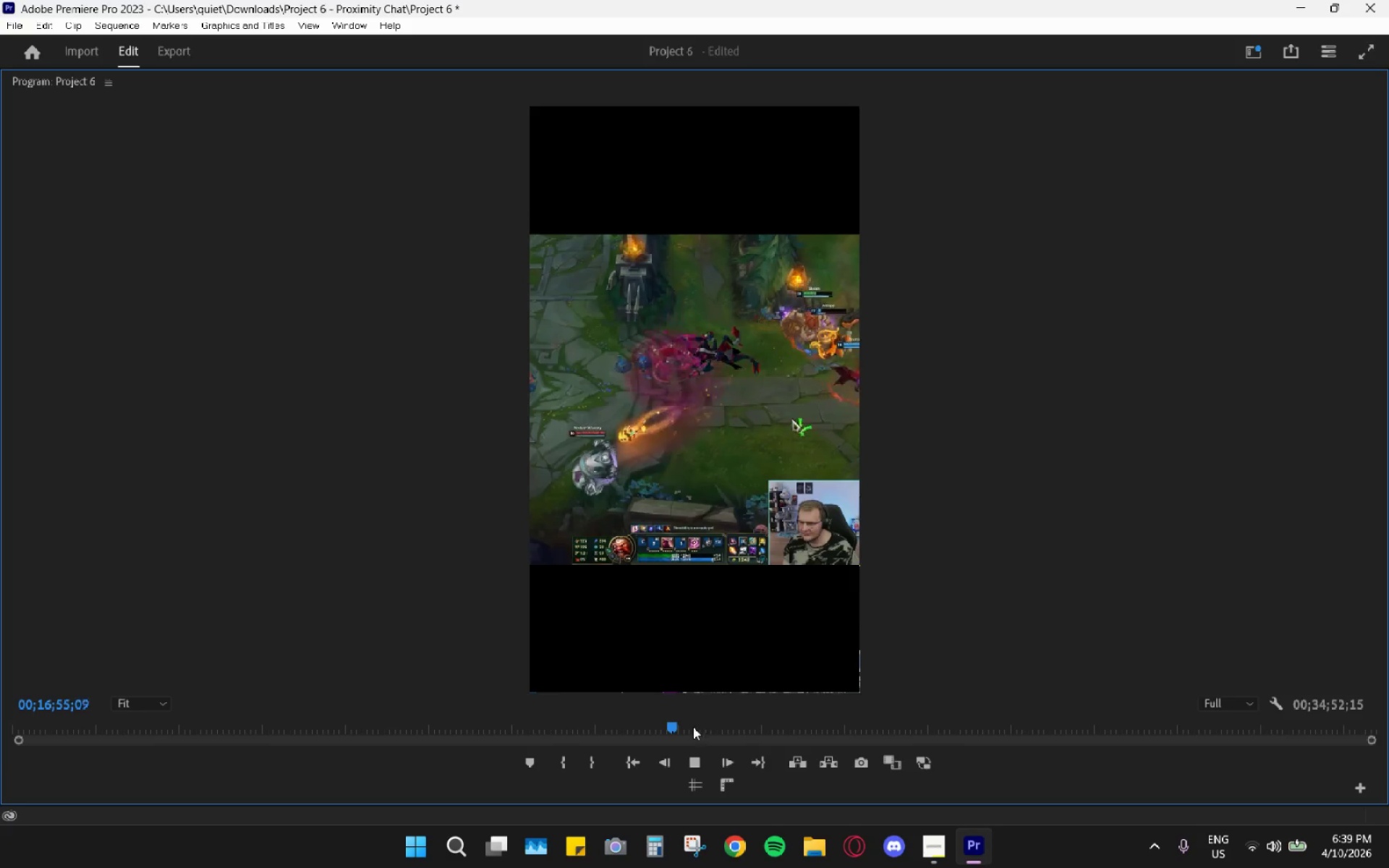 
left_click([693, 727])
 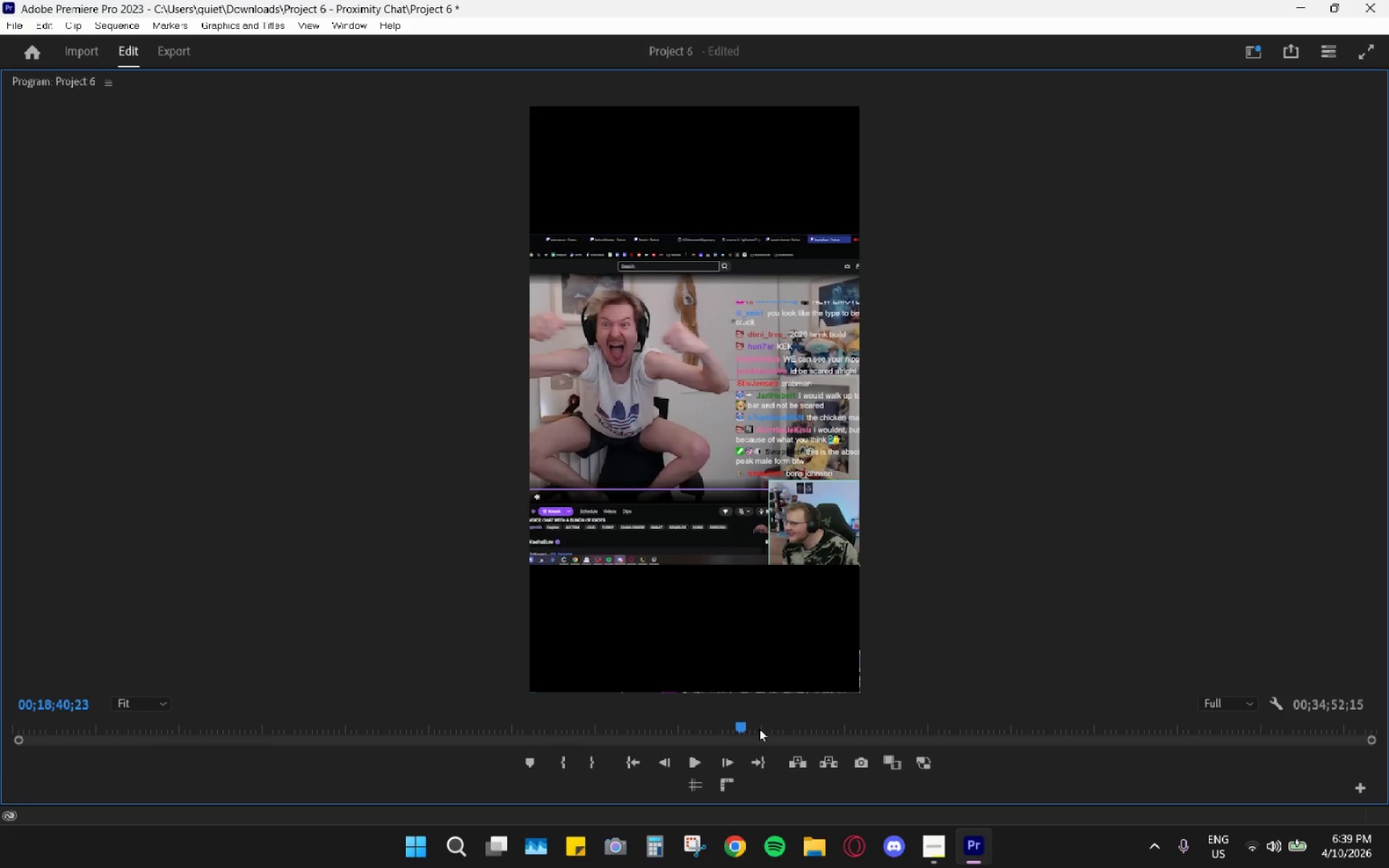 
triple_click([780, 730])
 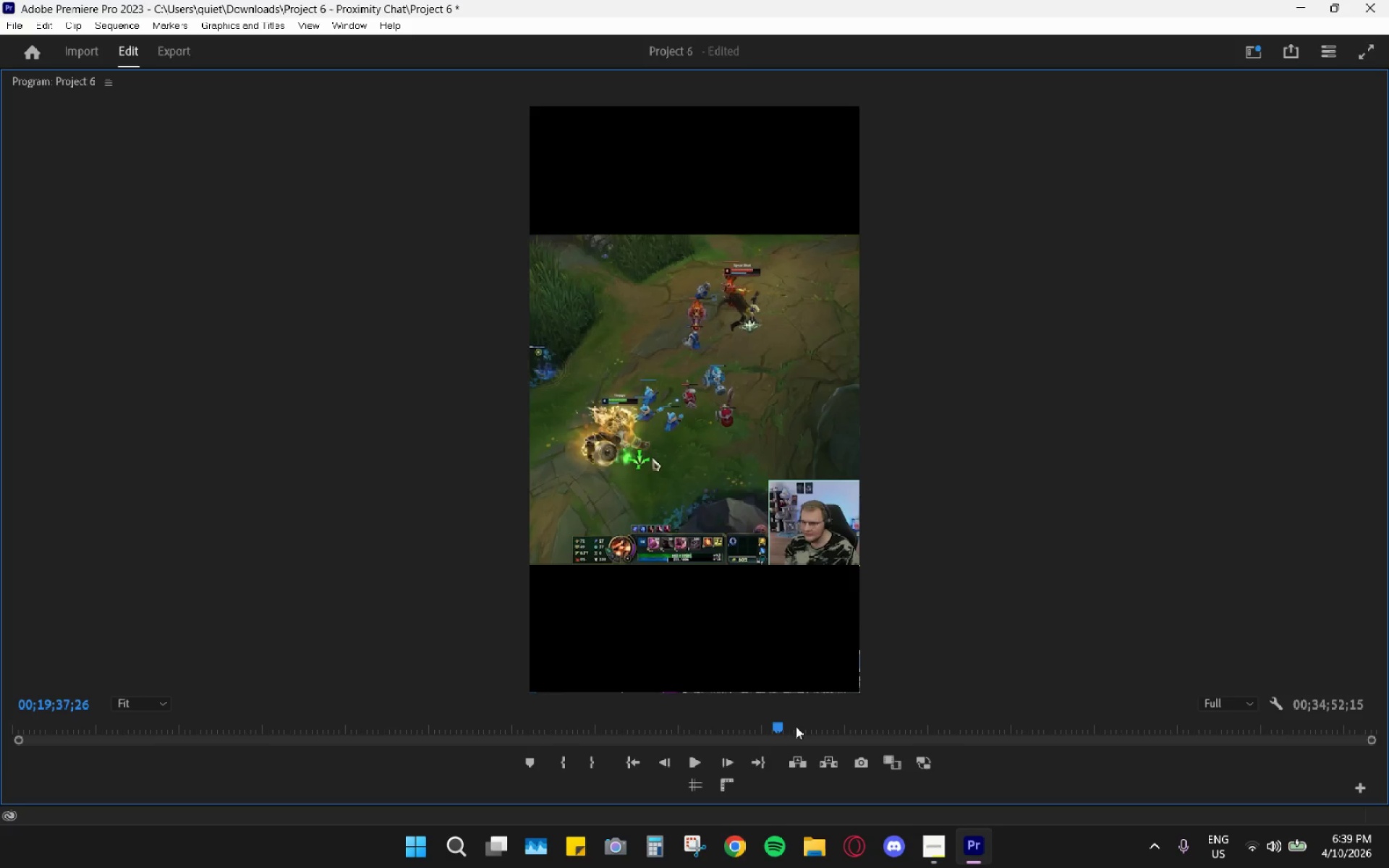 
left_click([797, 722])
 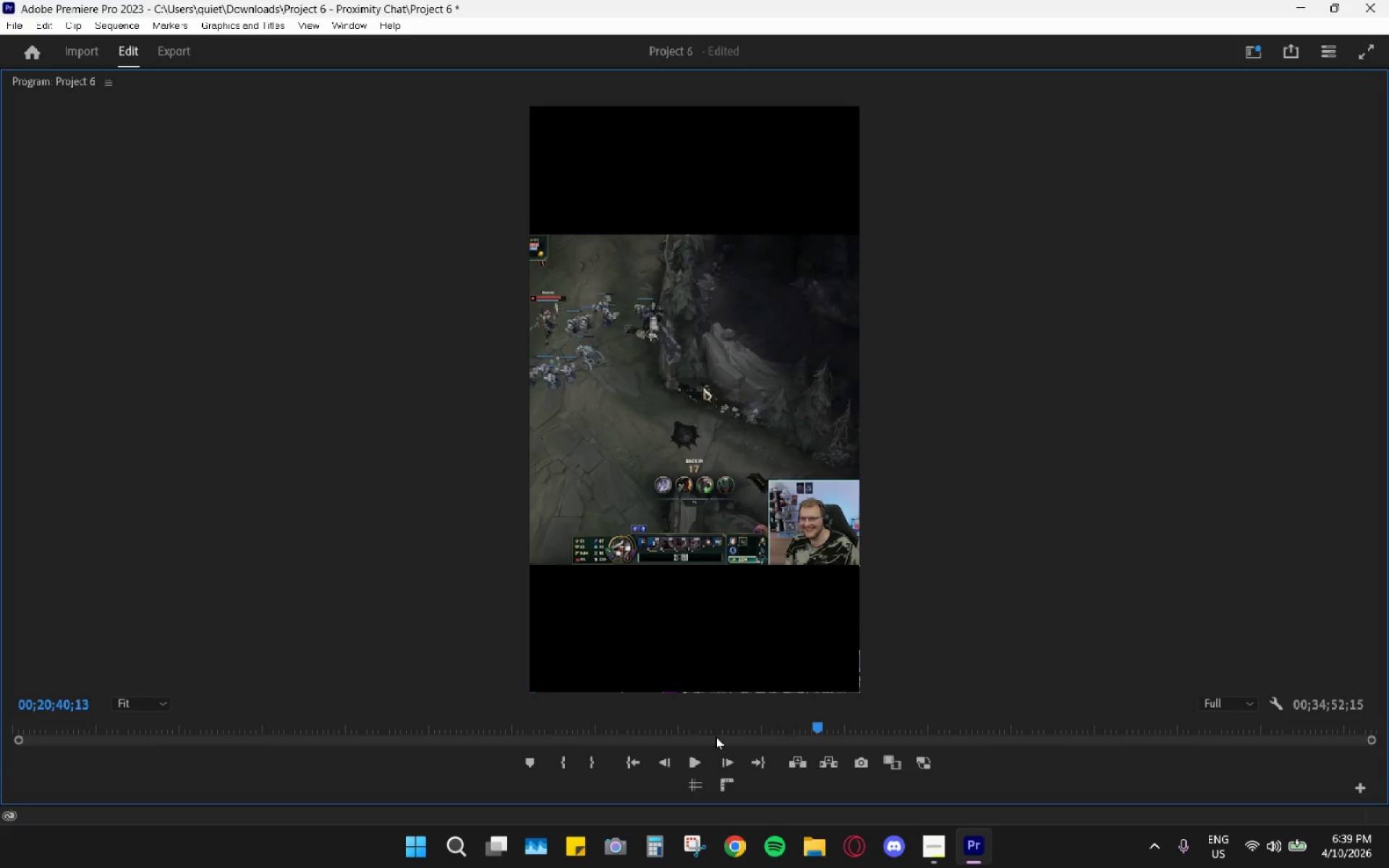 
double_click([699, 731])
 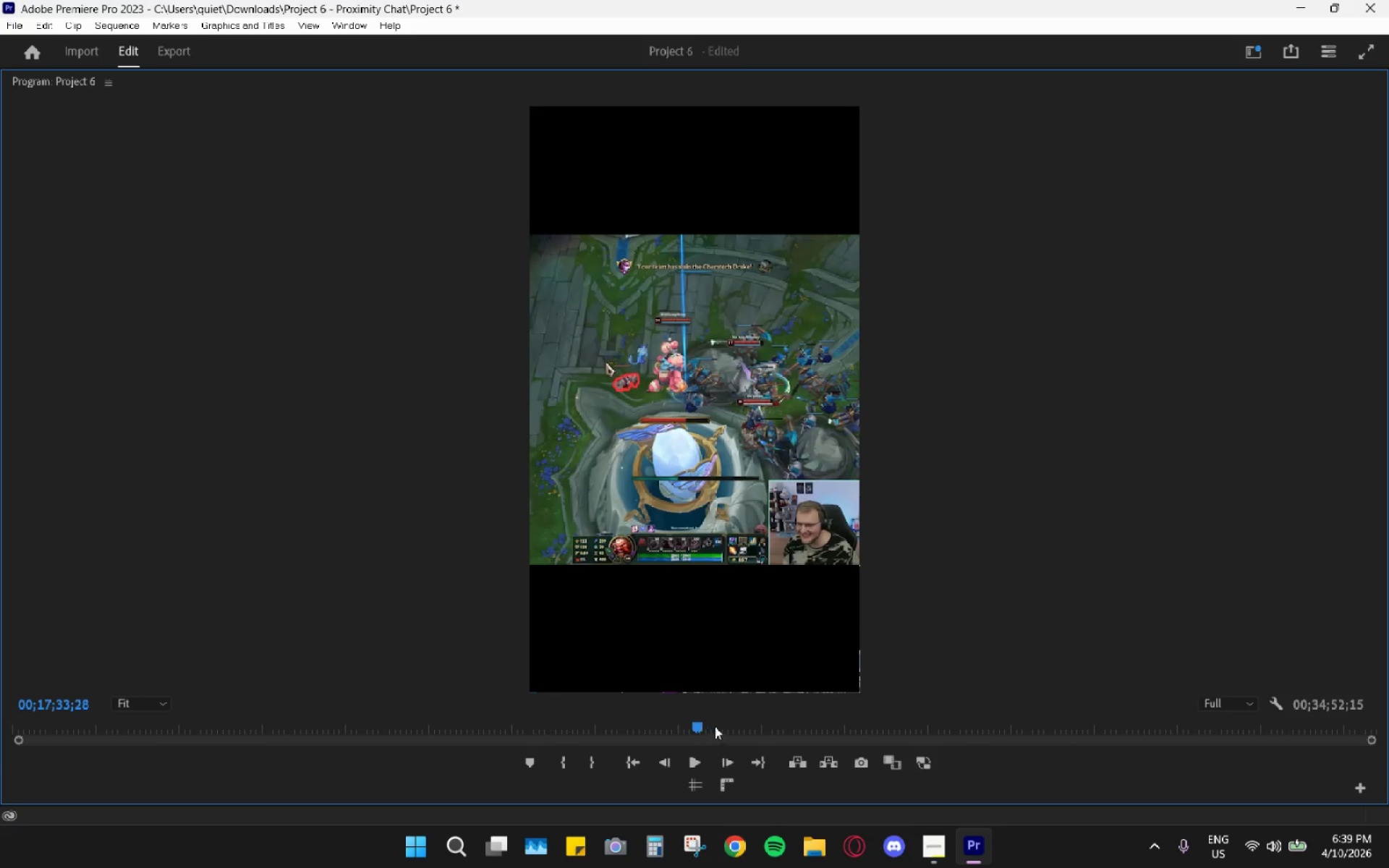 
left_click([731, 726])
 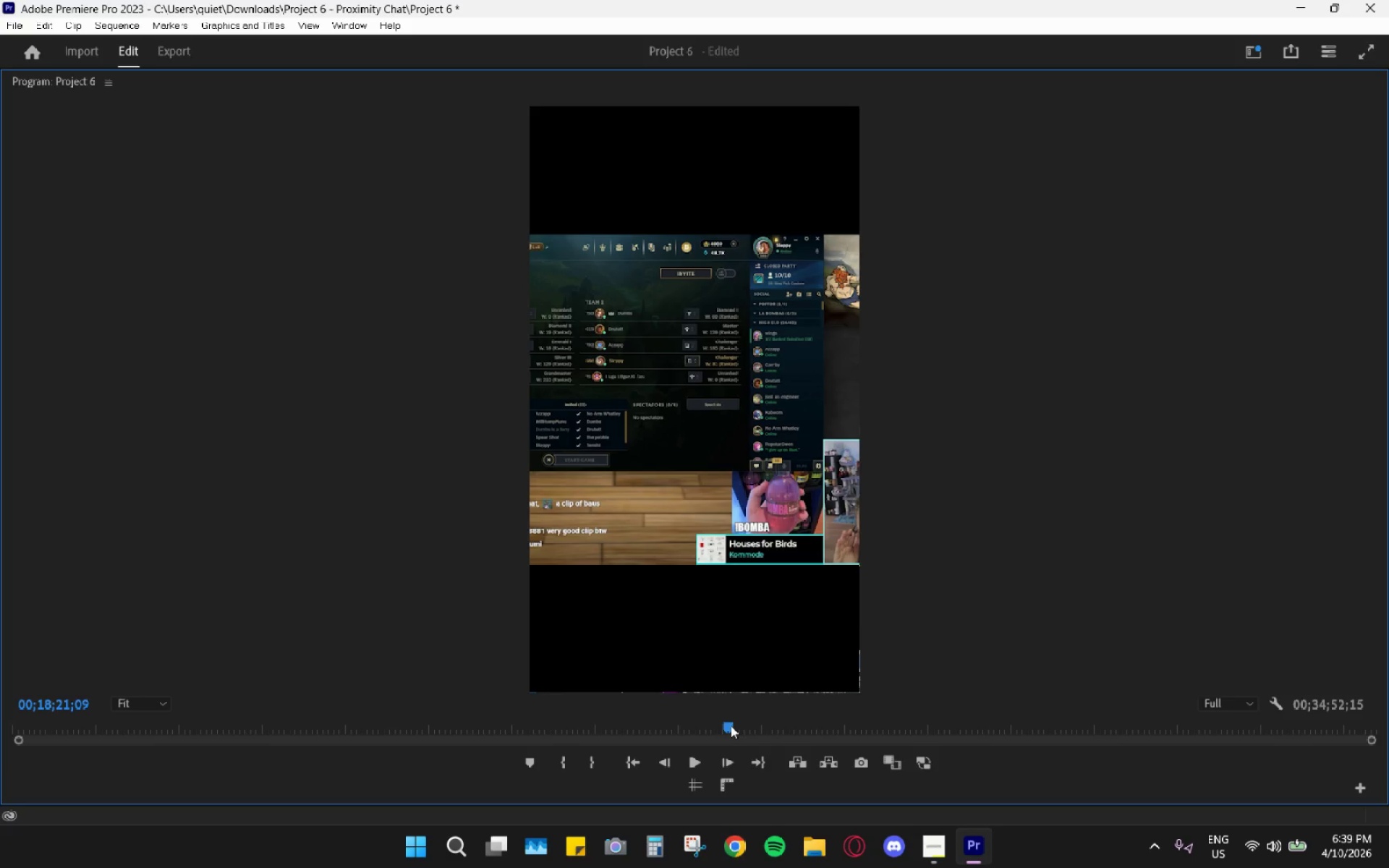 
left_click([753, 725])
 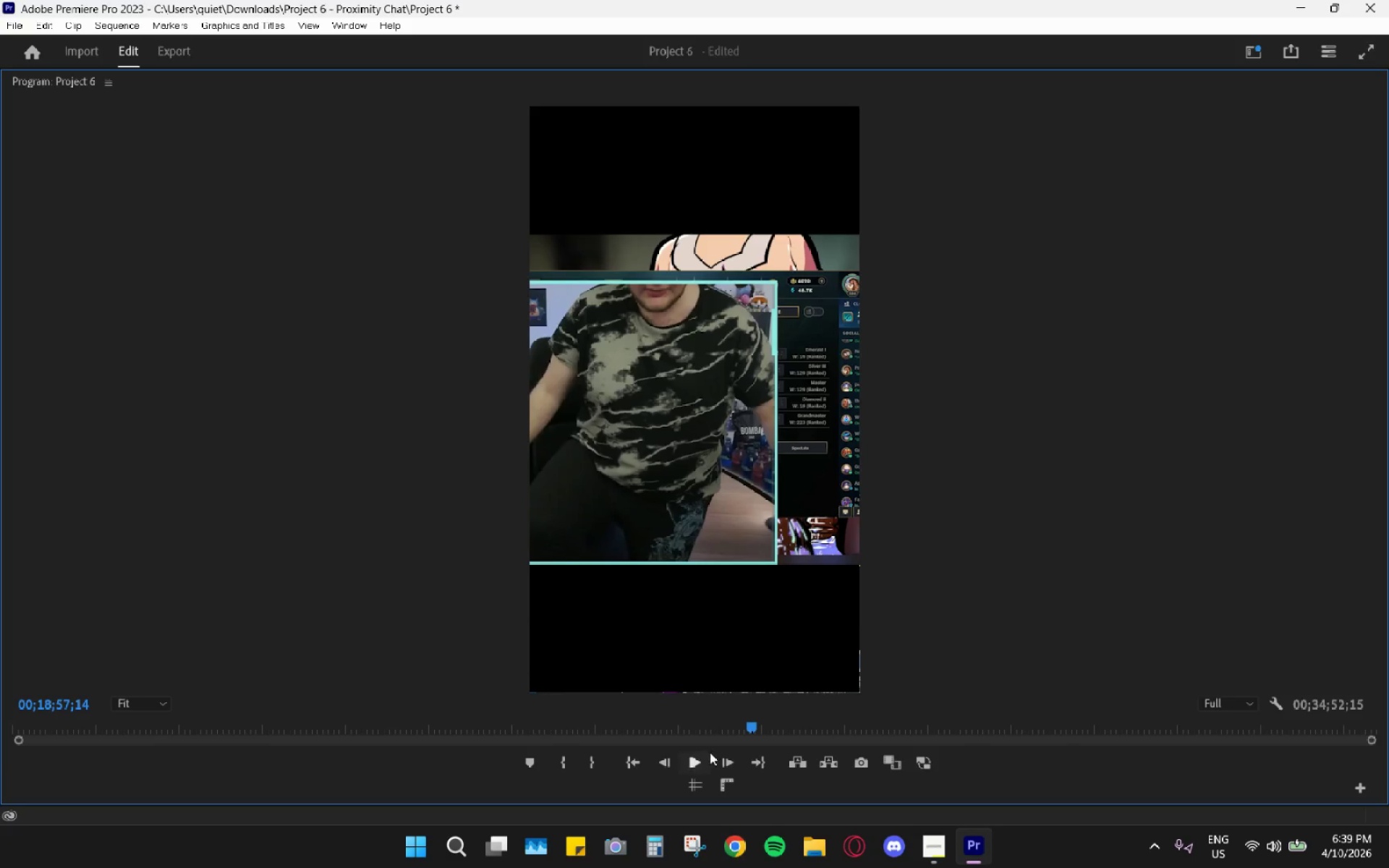 
left_click([701, 756])
 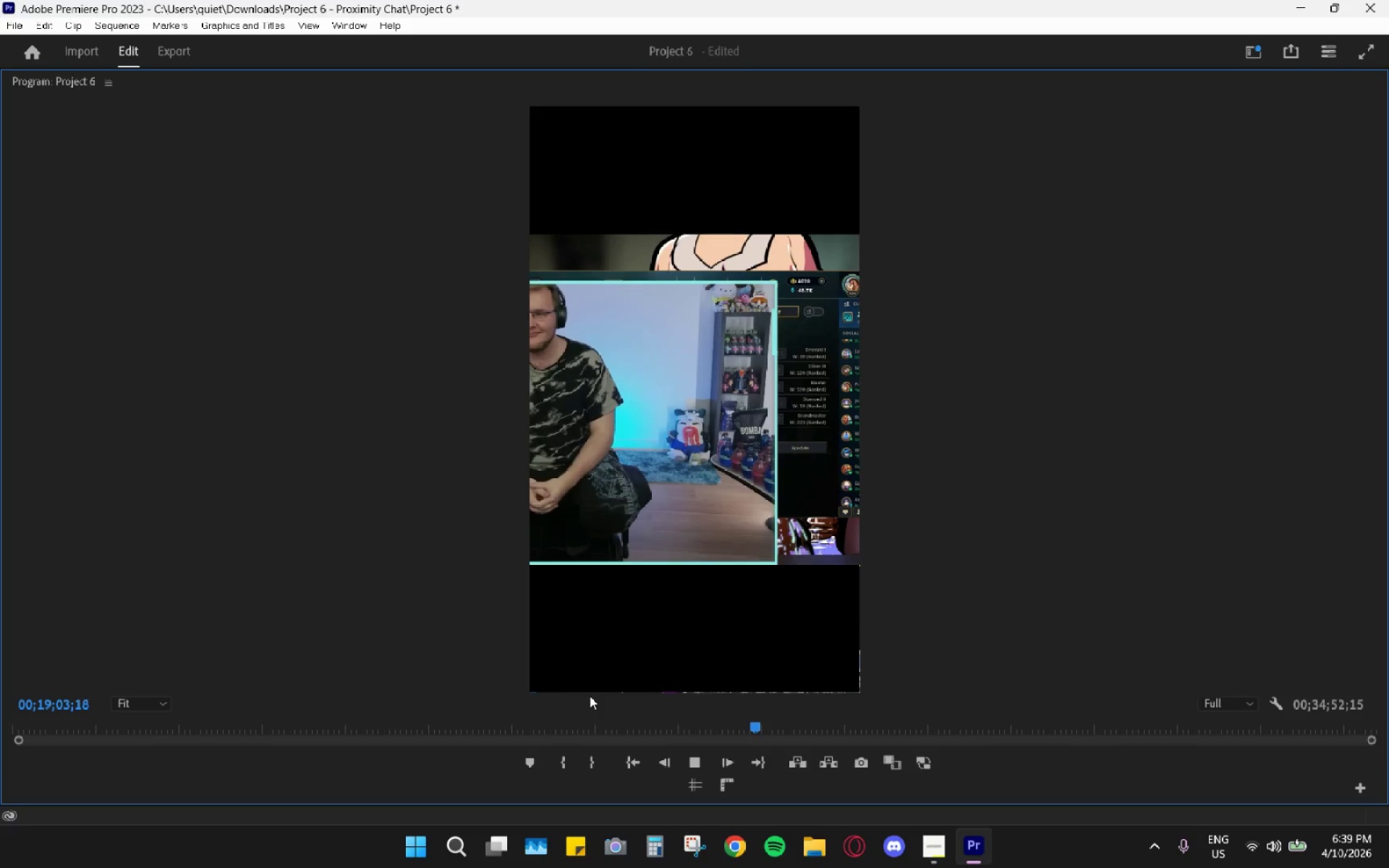 
wait(11.3)
 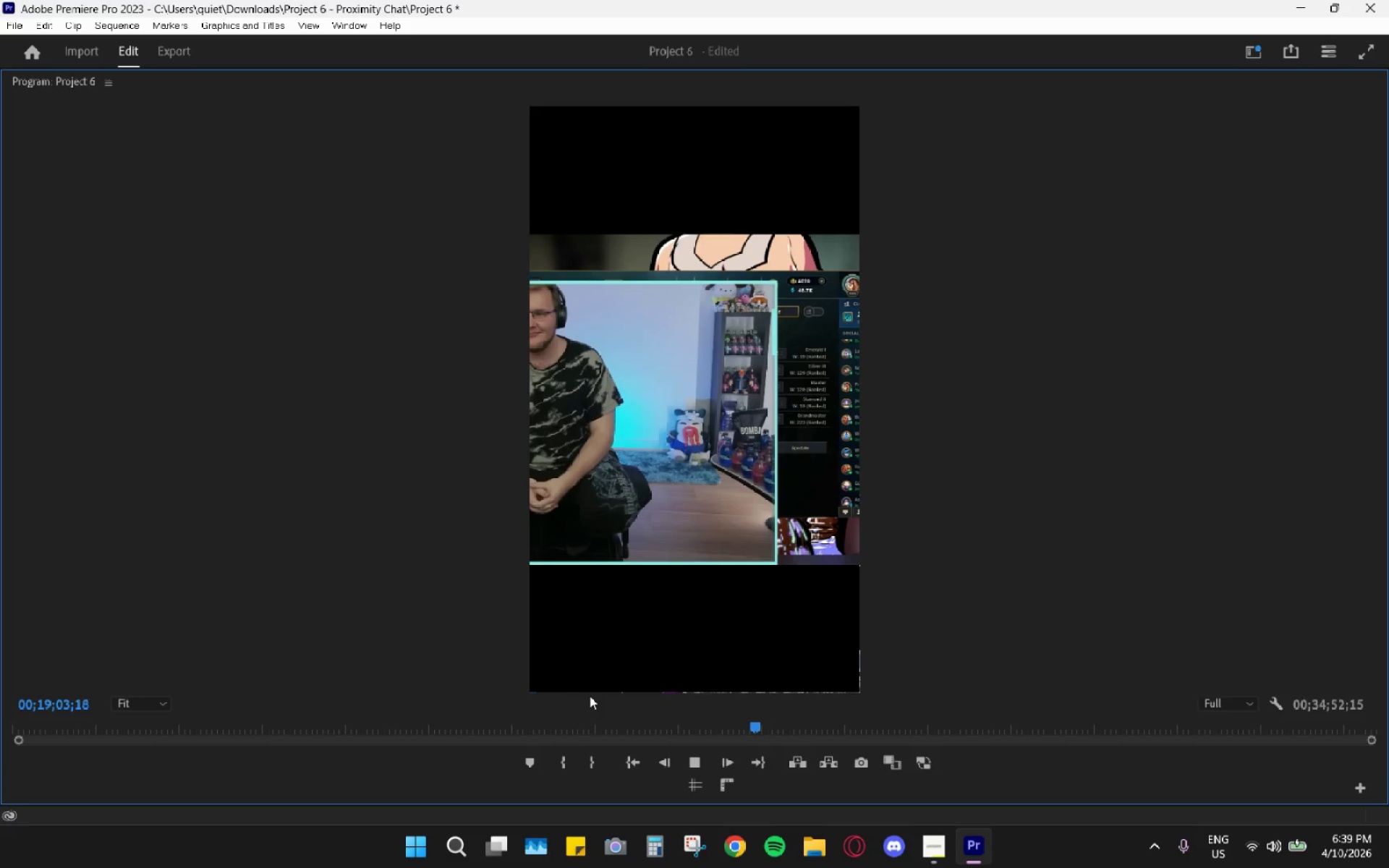 
left_click([789, 727])
 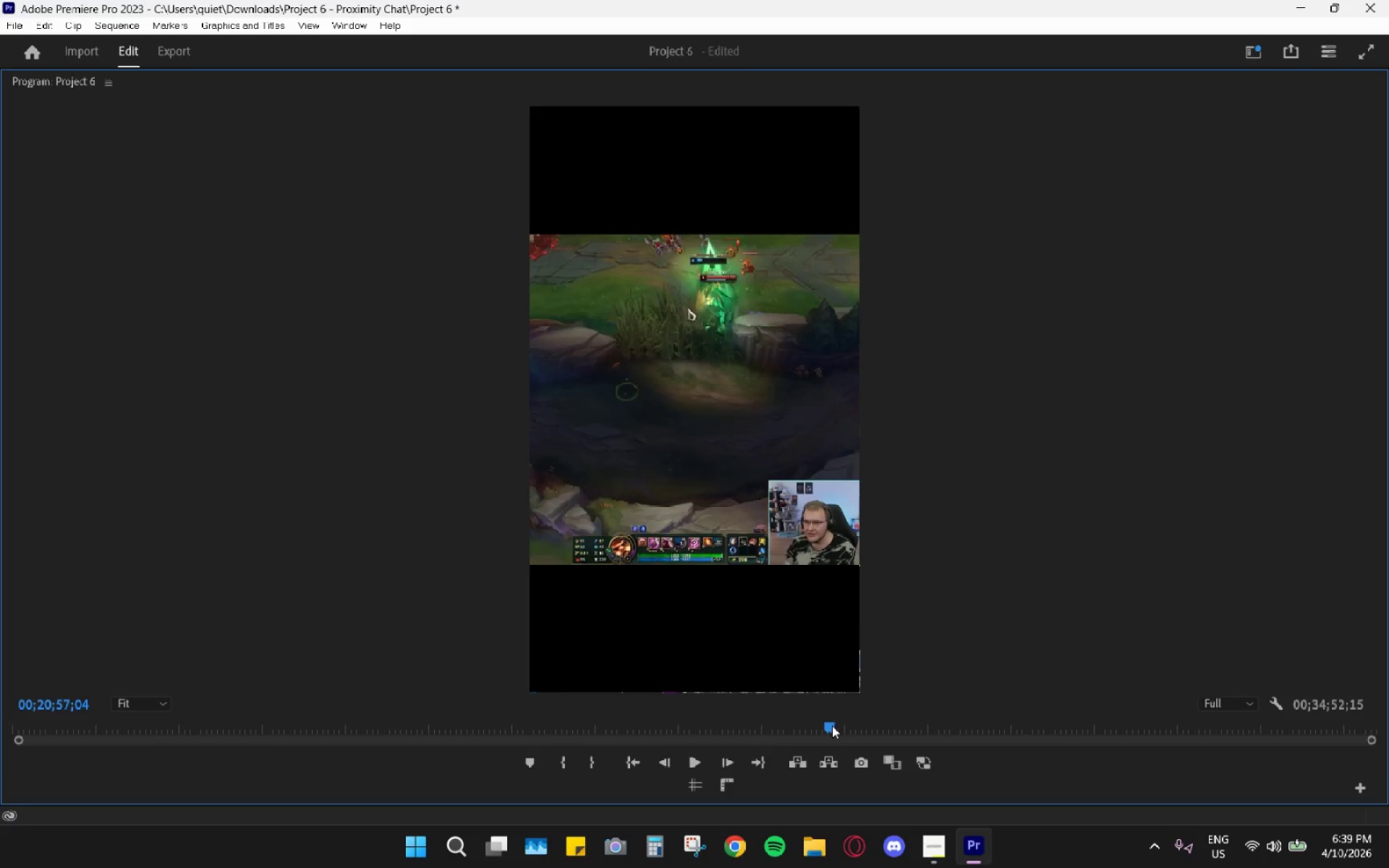 
left_click_drag(start_coordinate=[868, 727], to_coordinate=[870, 731])
 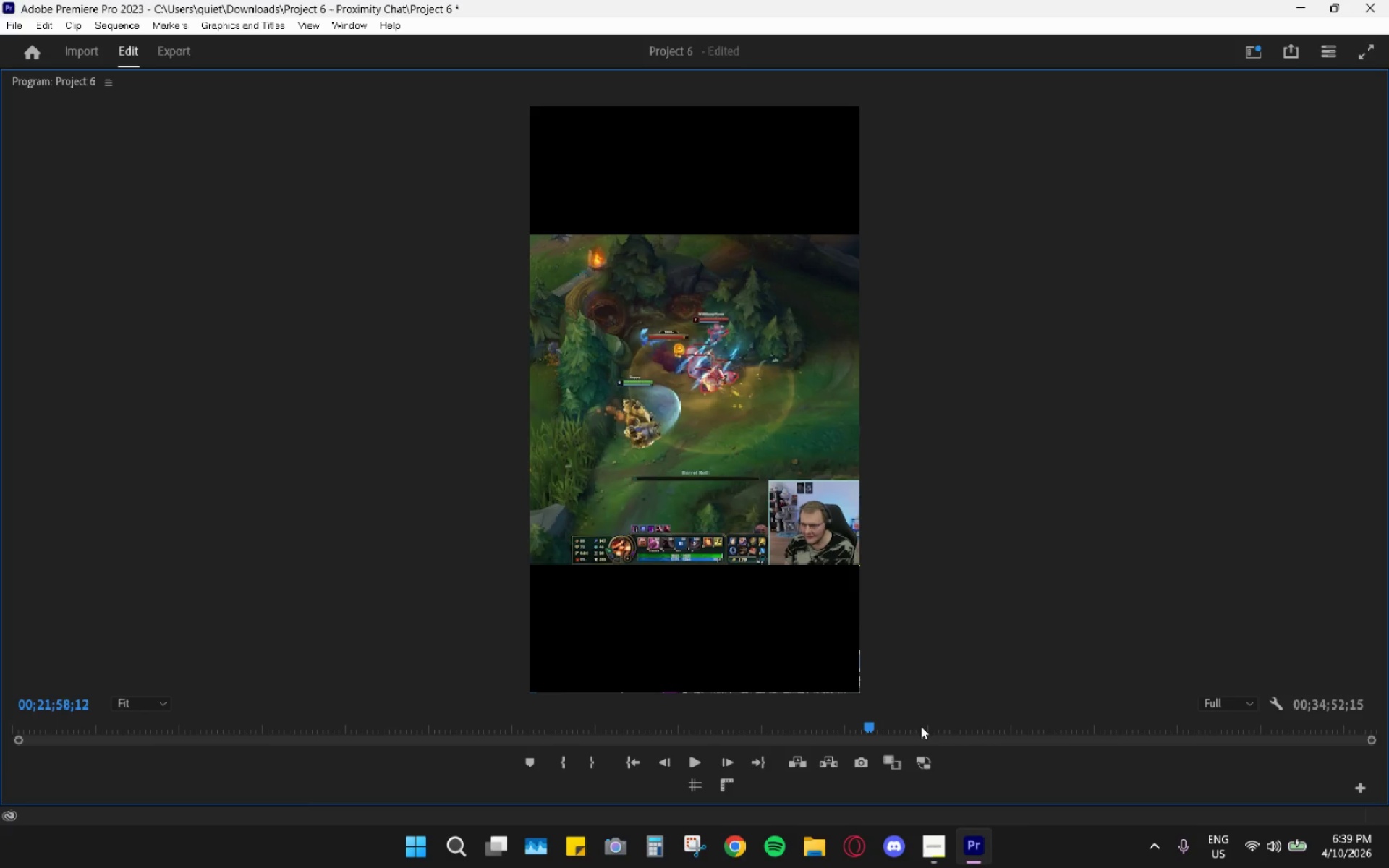 
left_click([922, 726])
 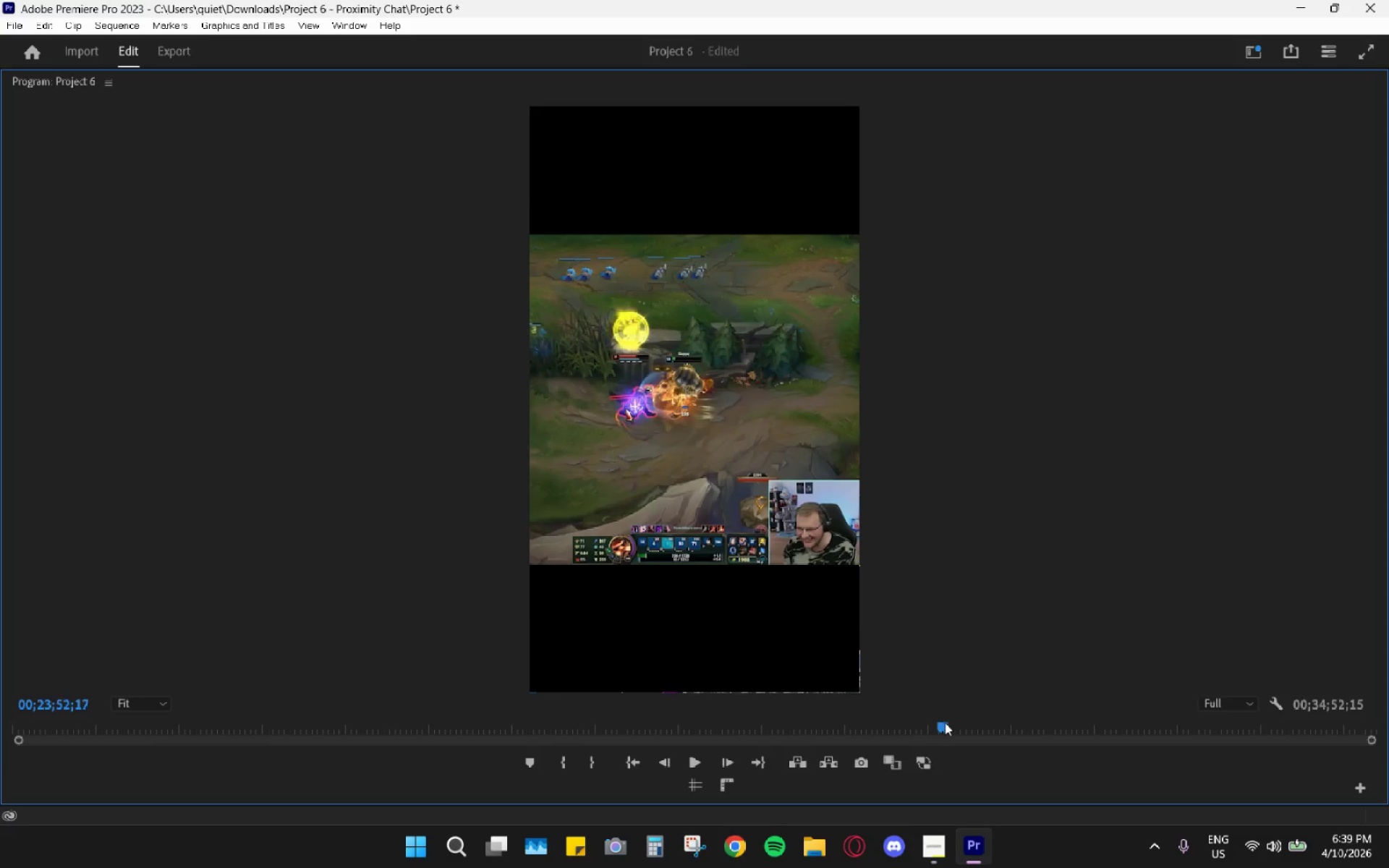 
double_click([976, 719])
 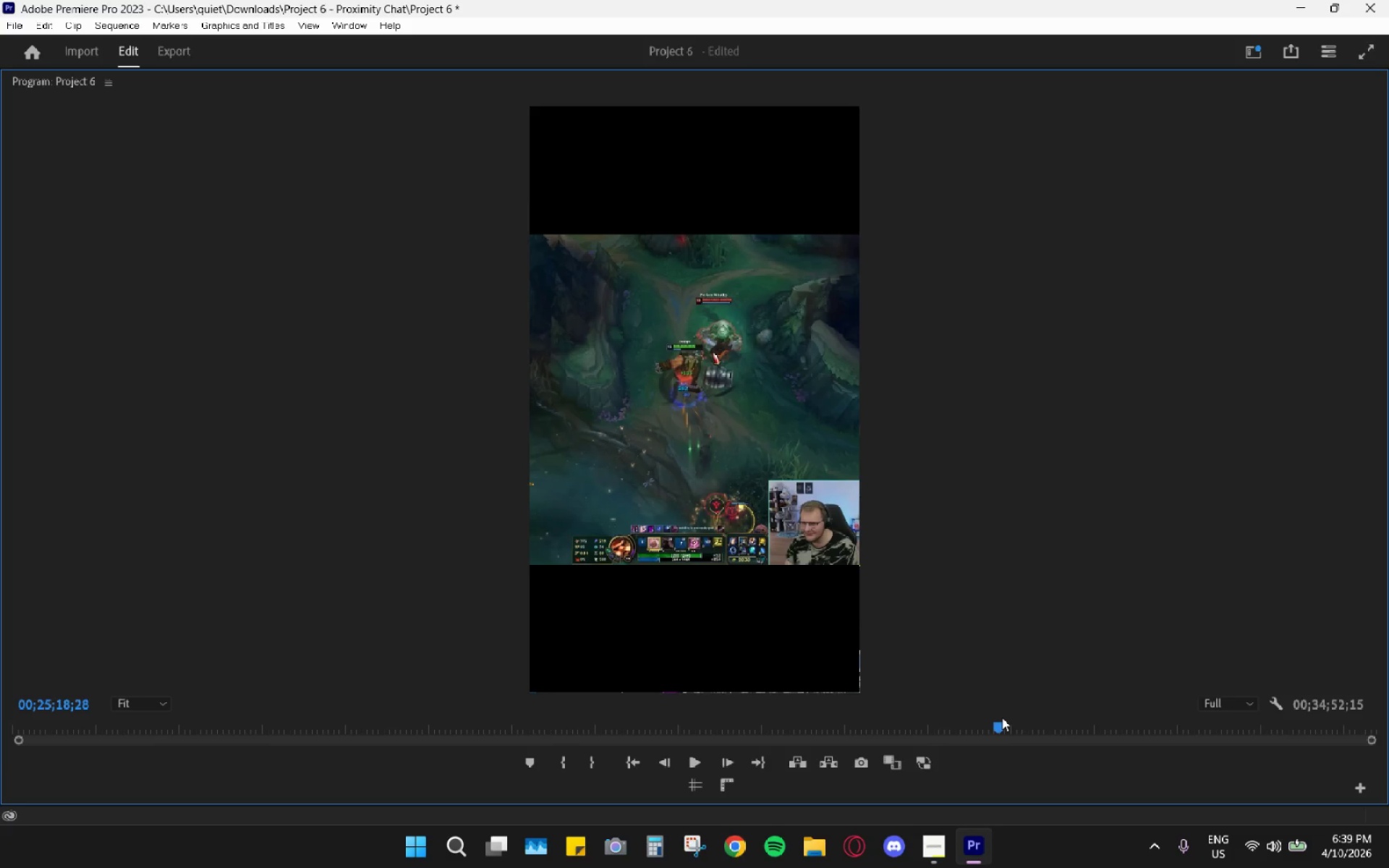 
left_click_drag(start_coordinate=[1025, 717], to_coordinate=[1029, 719])
 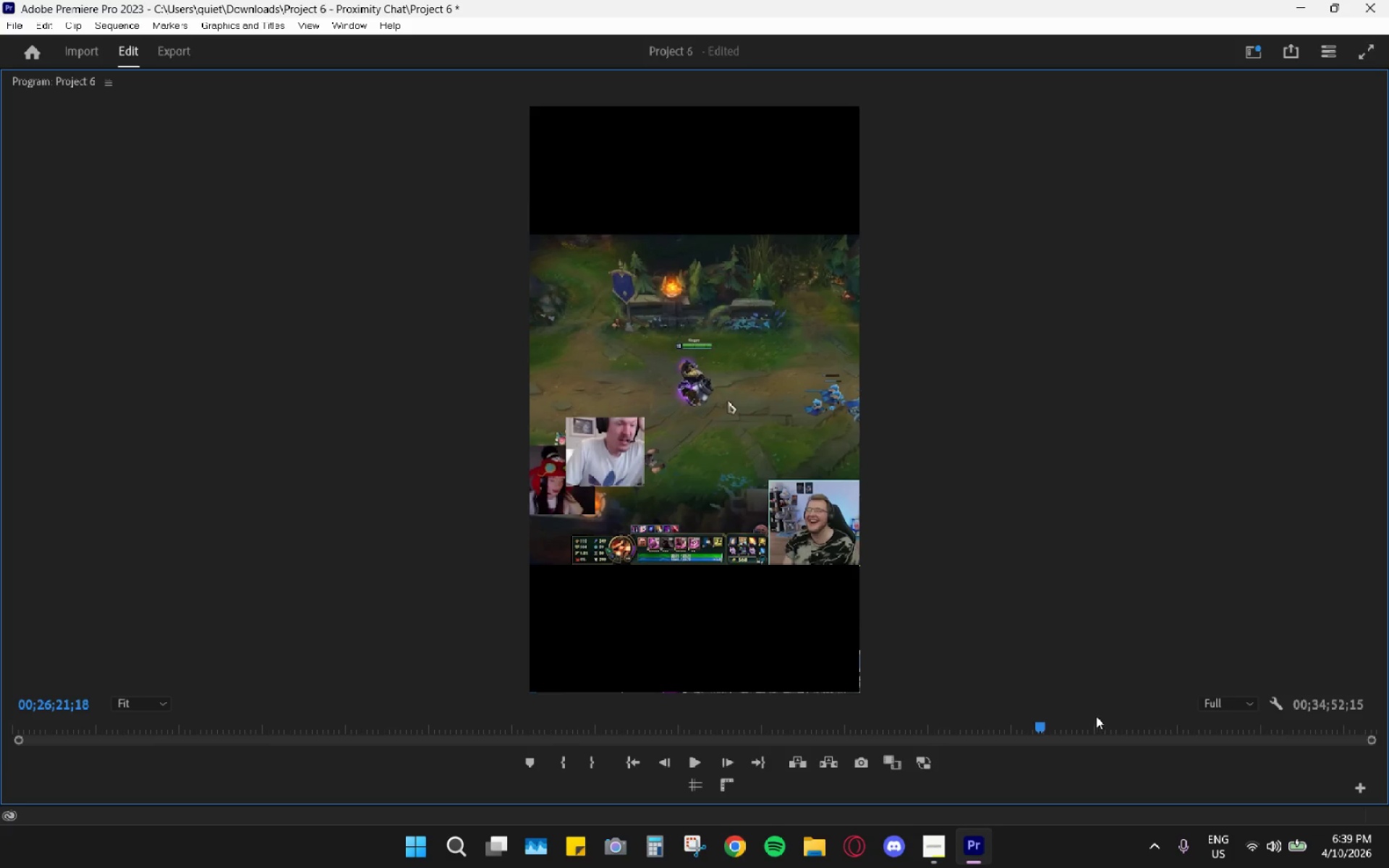 
key(Space)
 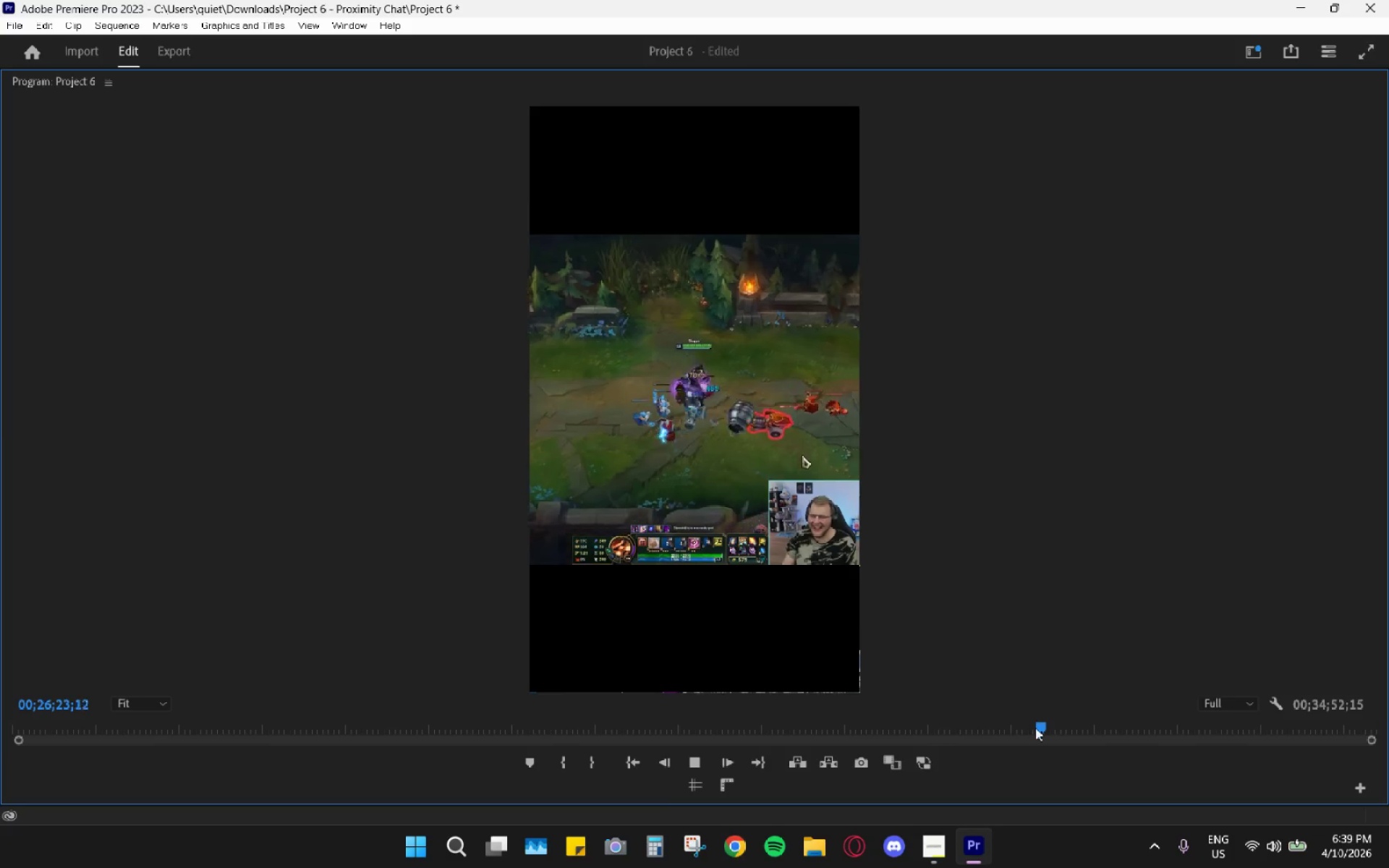 
left_click_drag(start_coordinate=[1030, 726], to_coordinate=[1027, 726])
 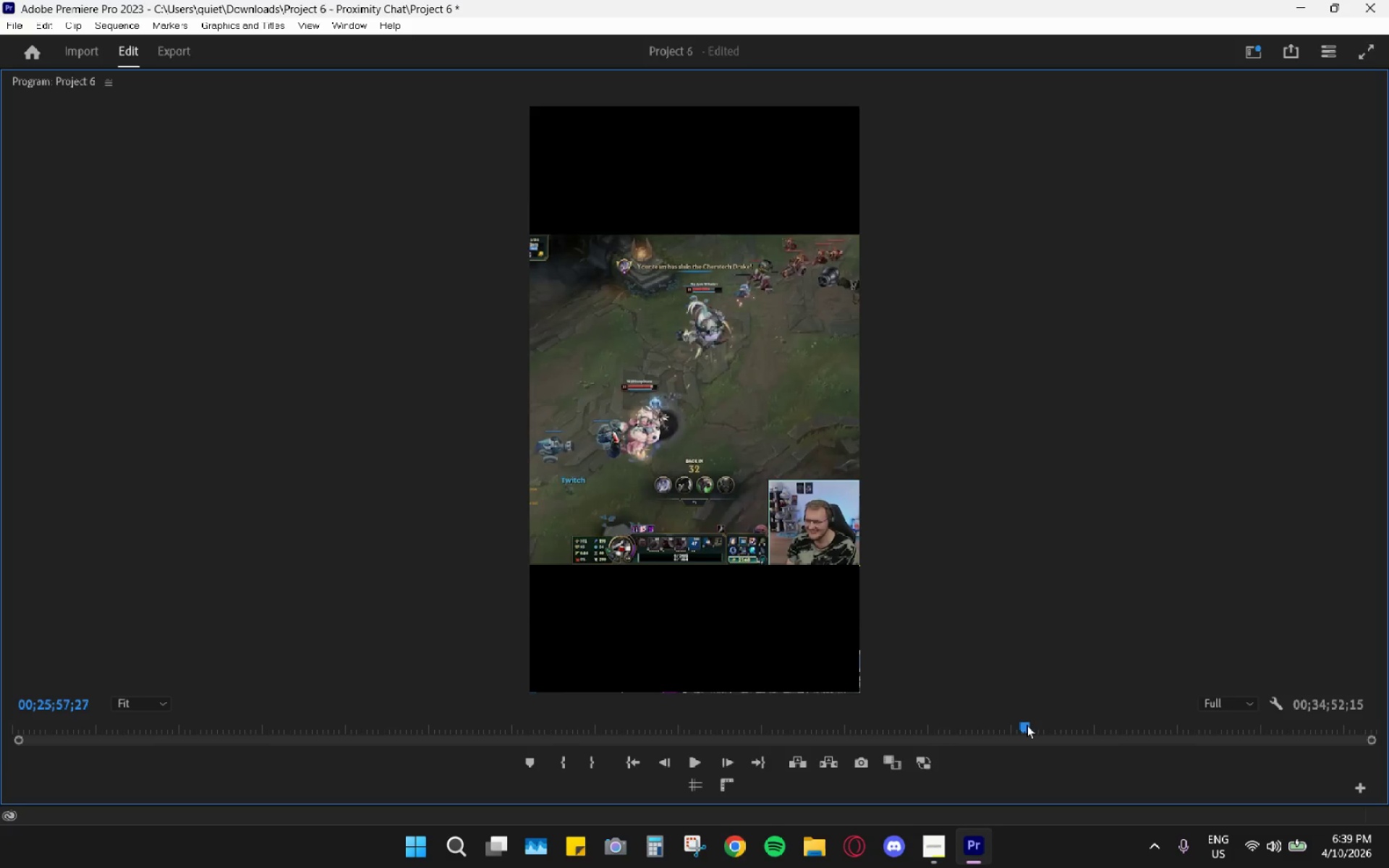 
key(Space)
 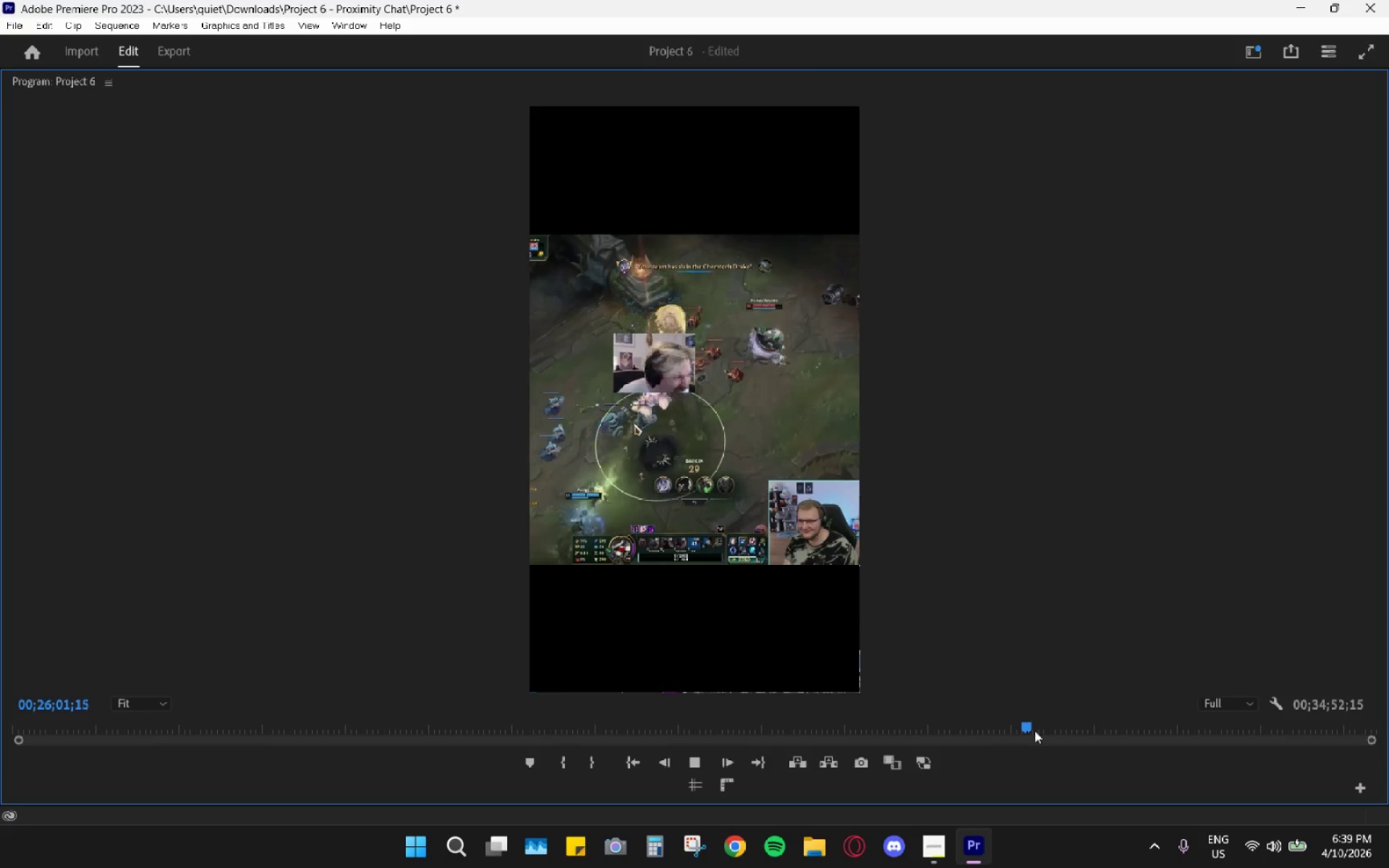 
double_click([950, 85])
 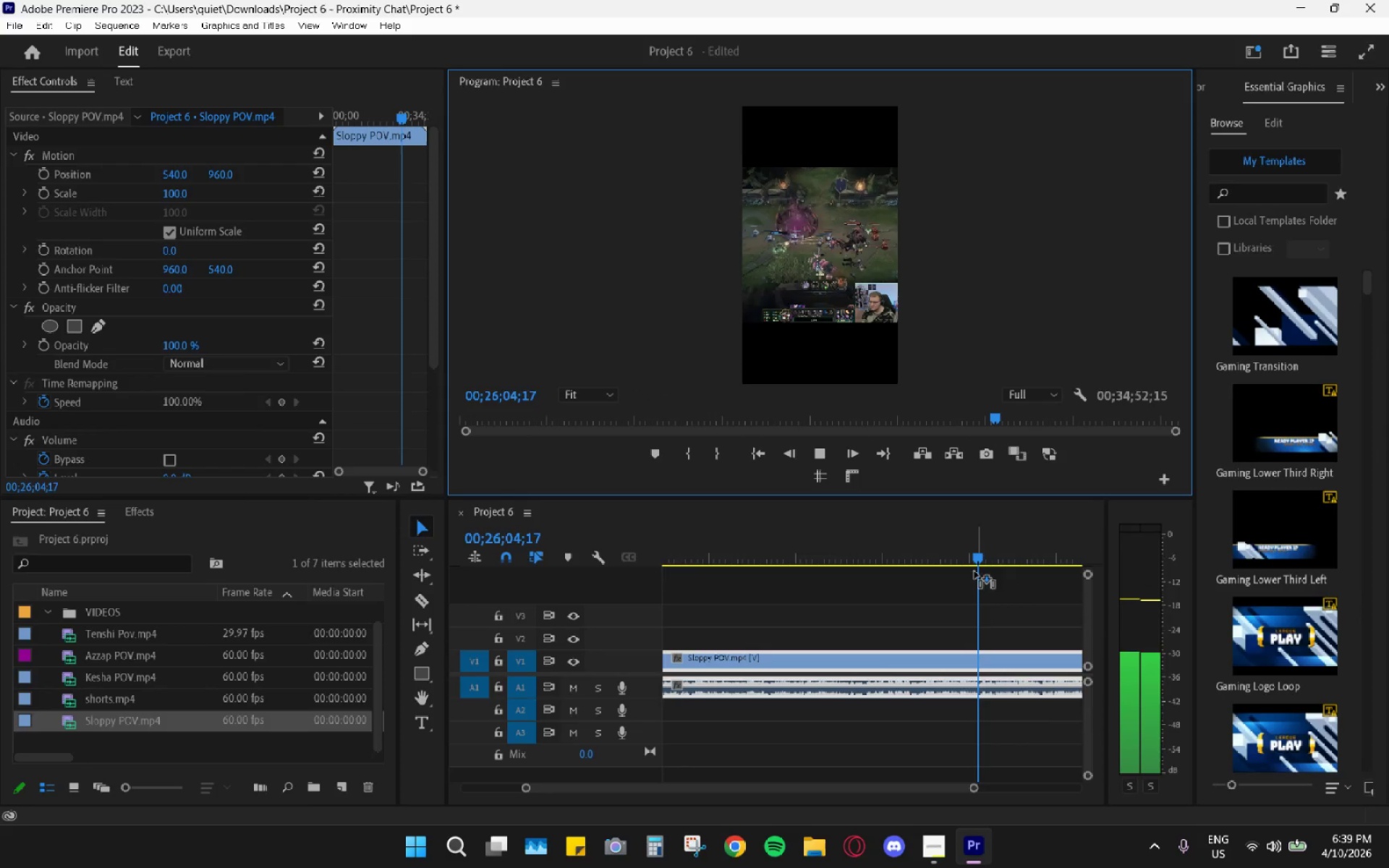 
hold_key(key=AltLeft, duration=1.31)
 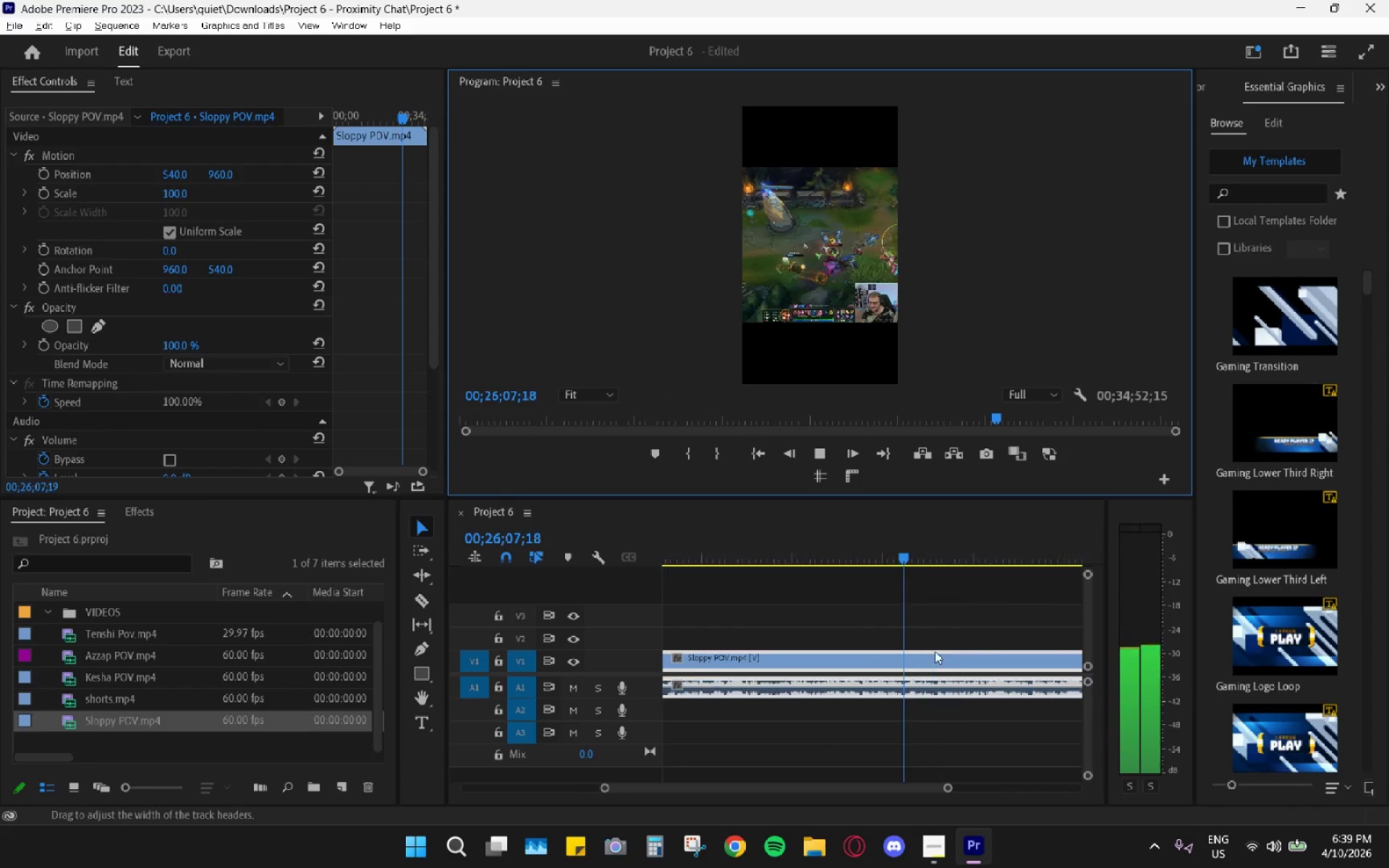 
hold_key(key=AltLeft, duration=1.51)
 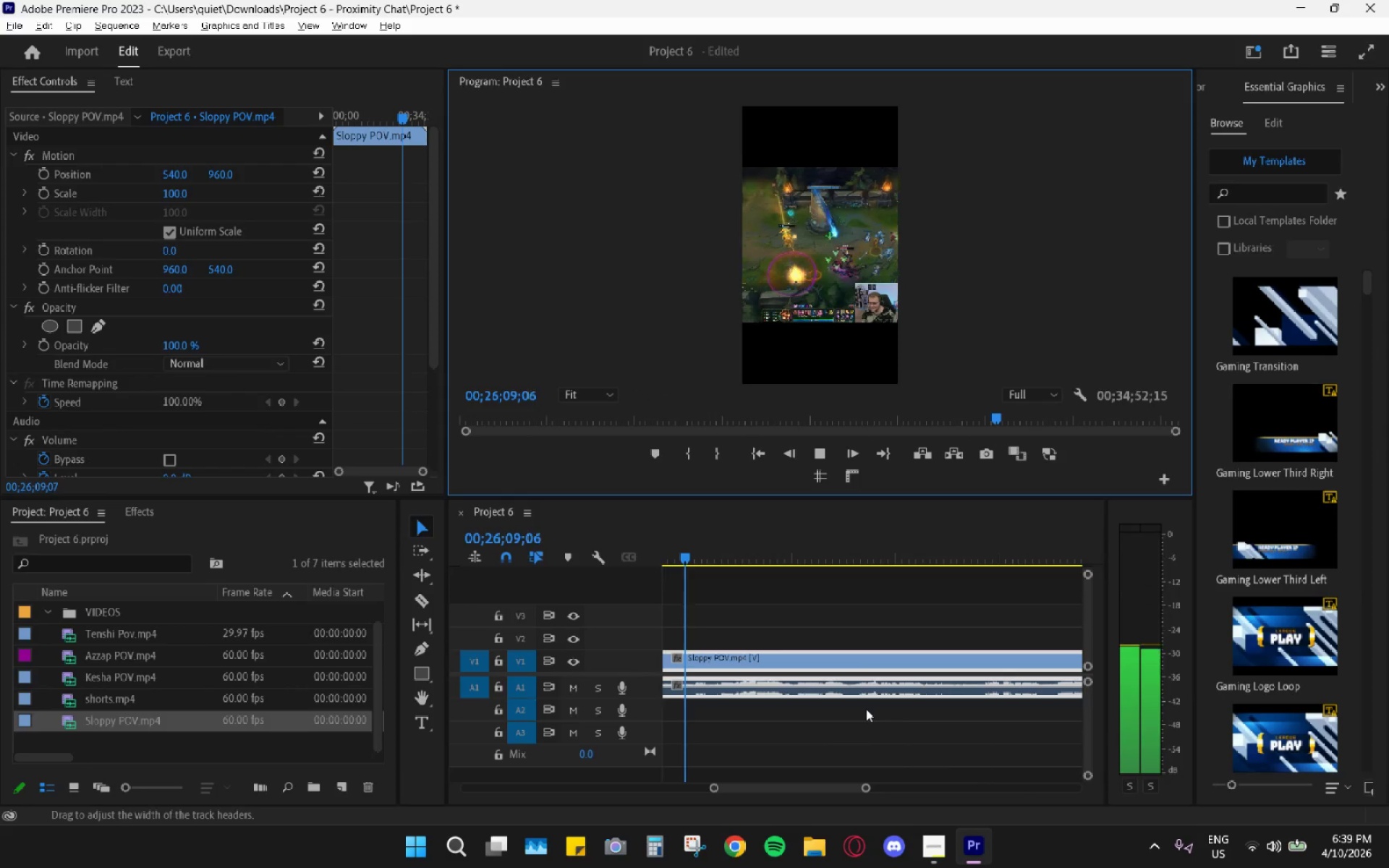 
key(Alt+AltLeft)
 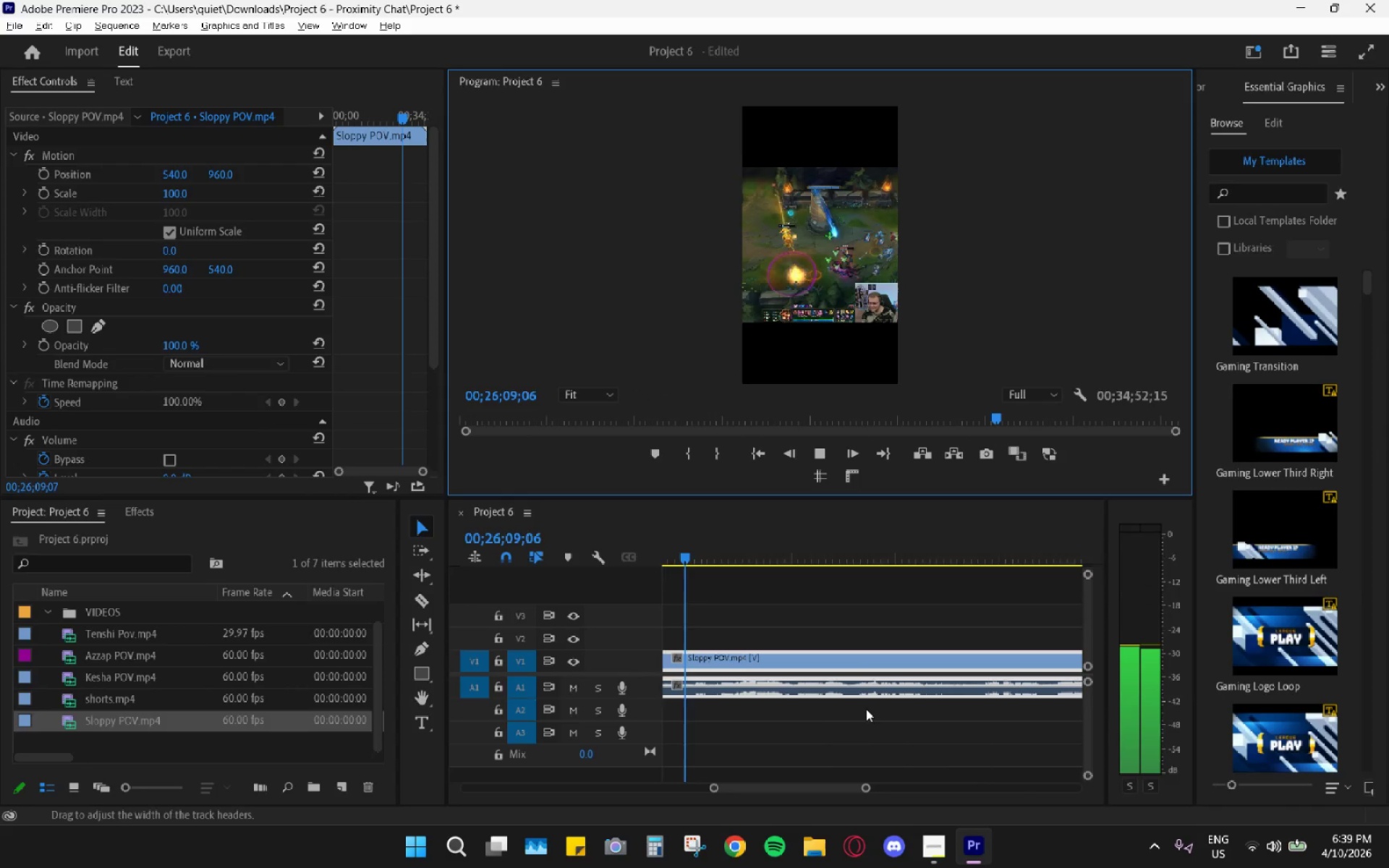 
key(Alt+AltLeft)
 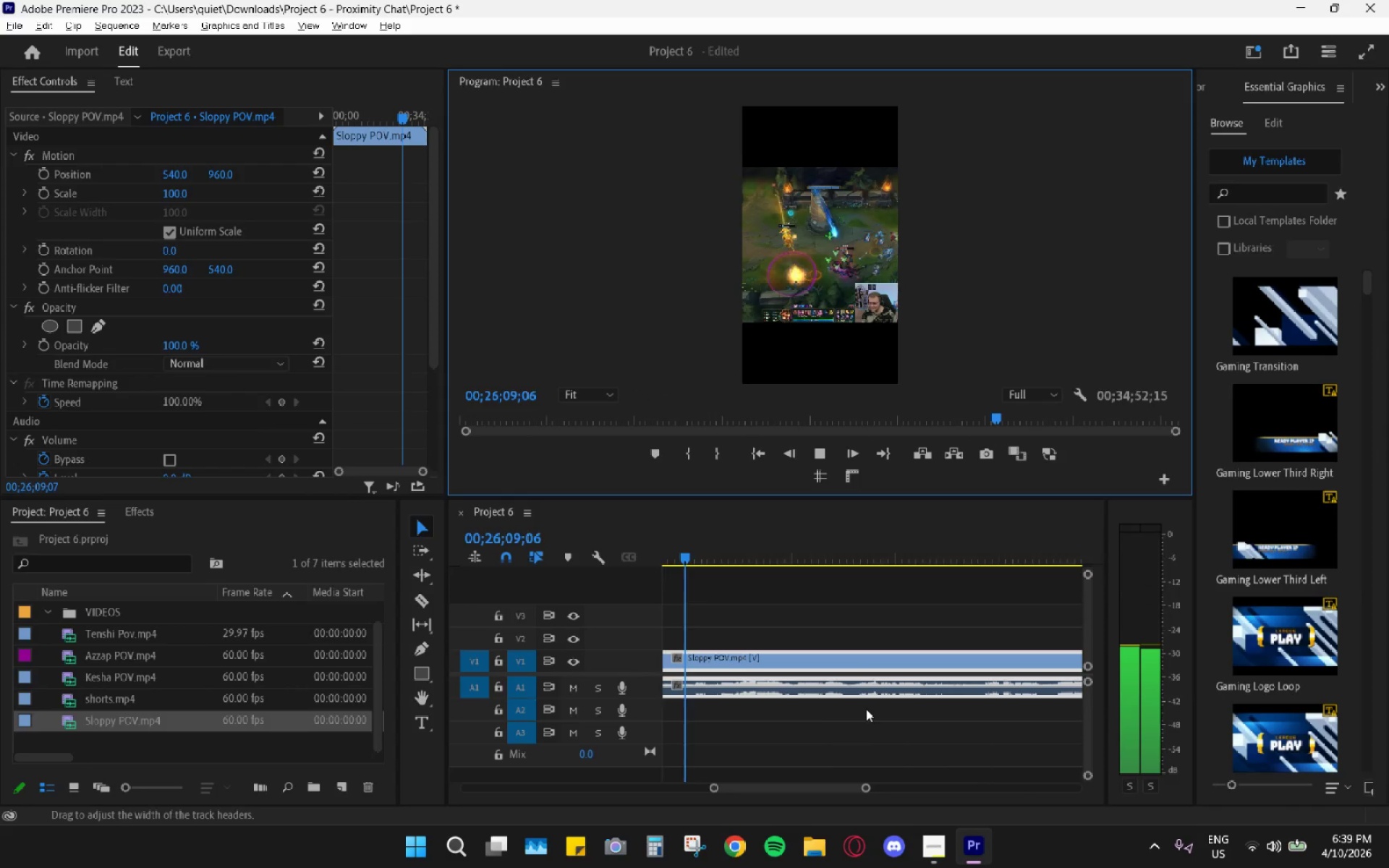 
key(Alt+AltLeft)
 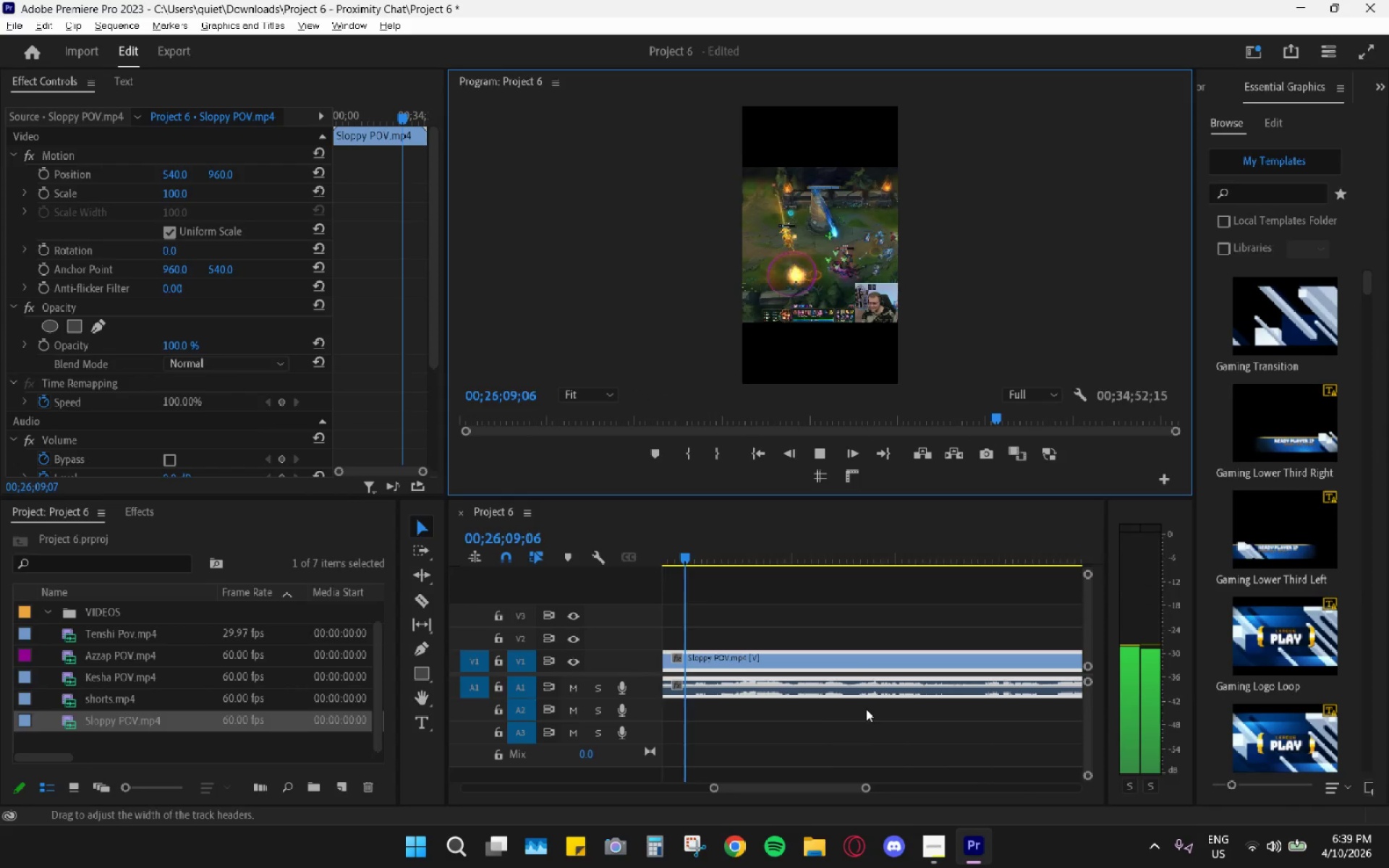 
key(Alt+AltLeft)
 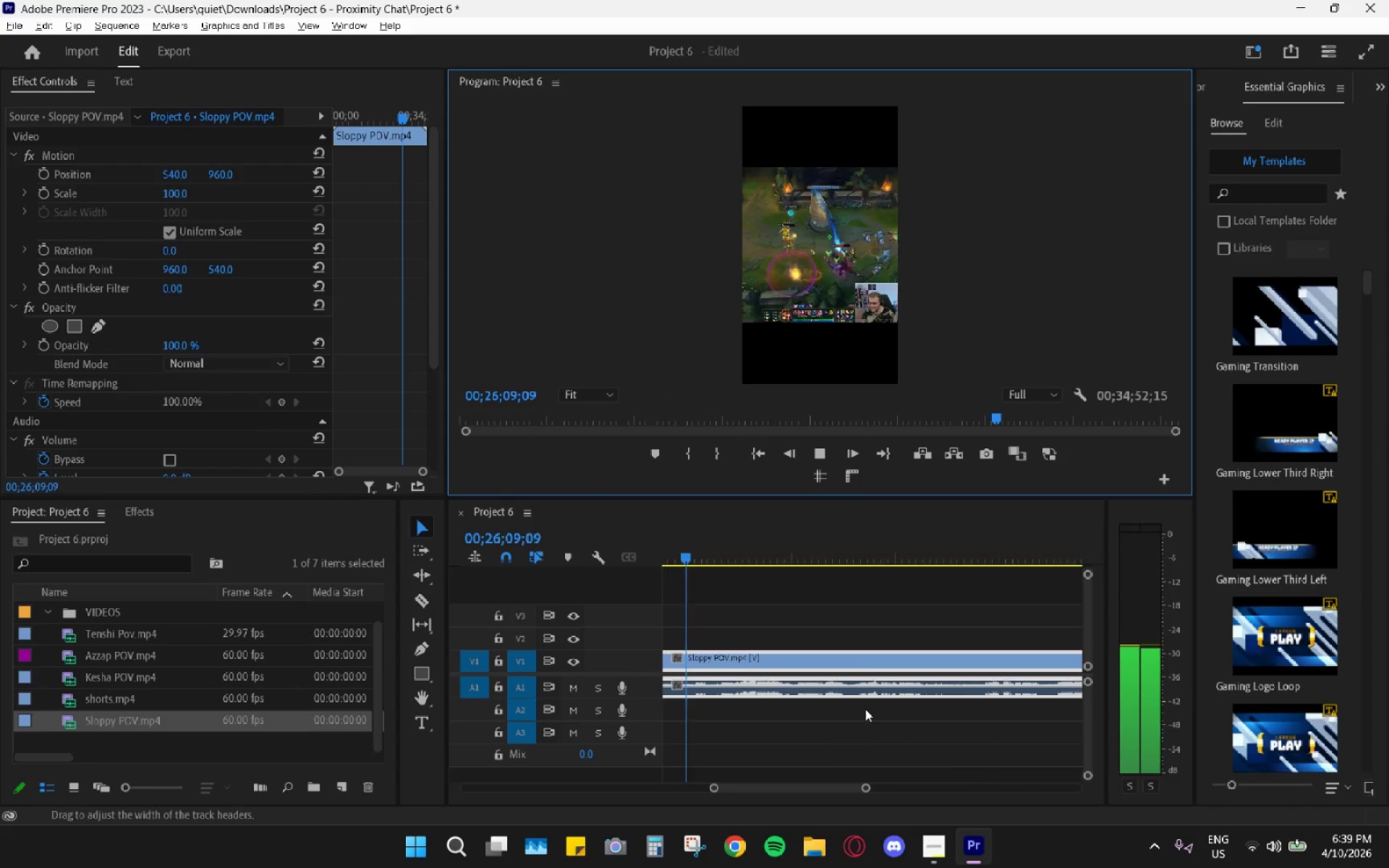 
key(Alt+AltLeft)
 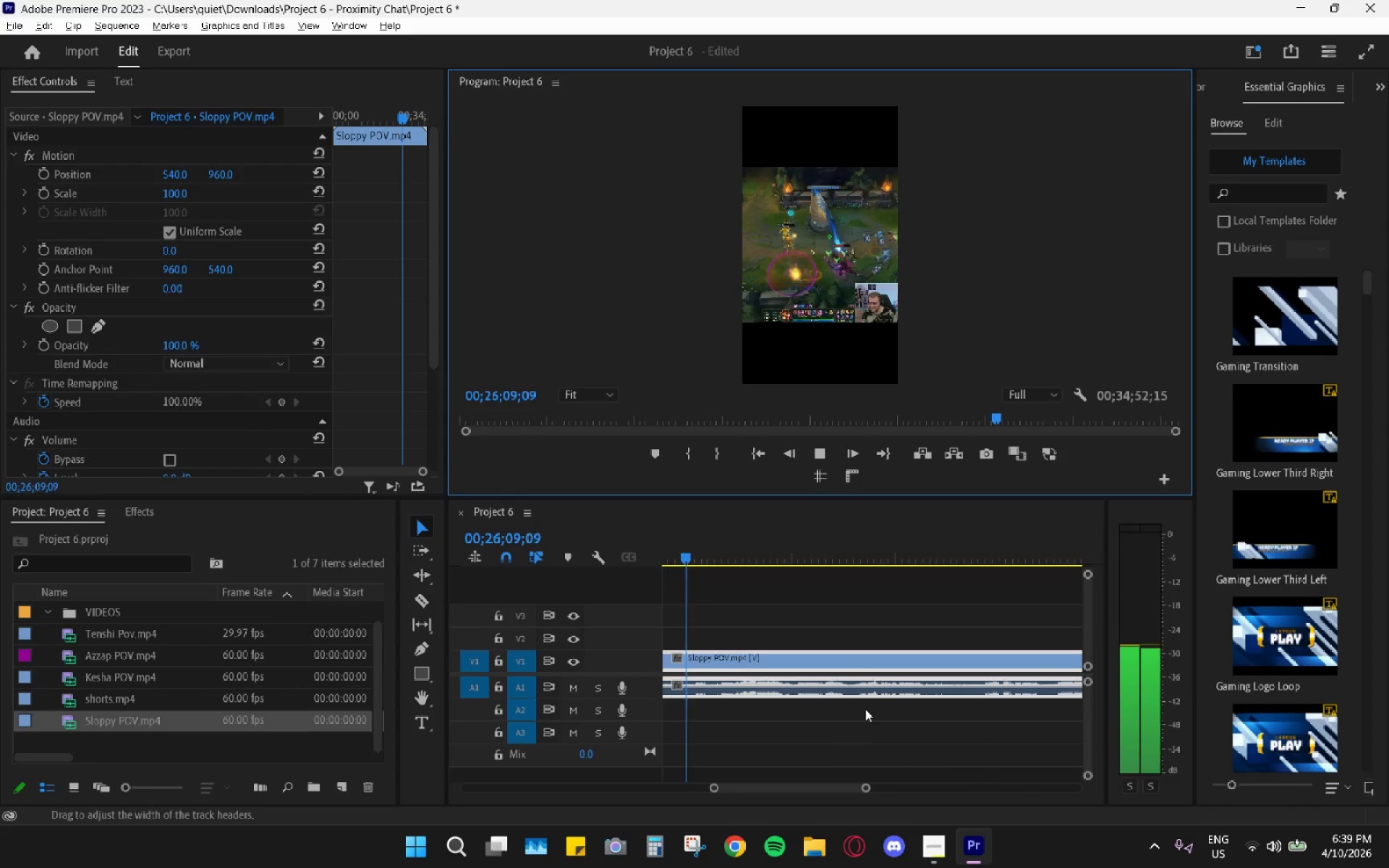 
key(Alt+AltLeft)
 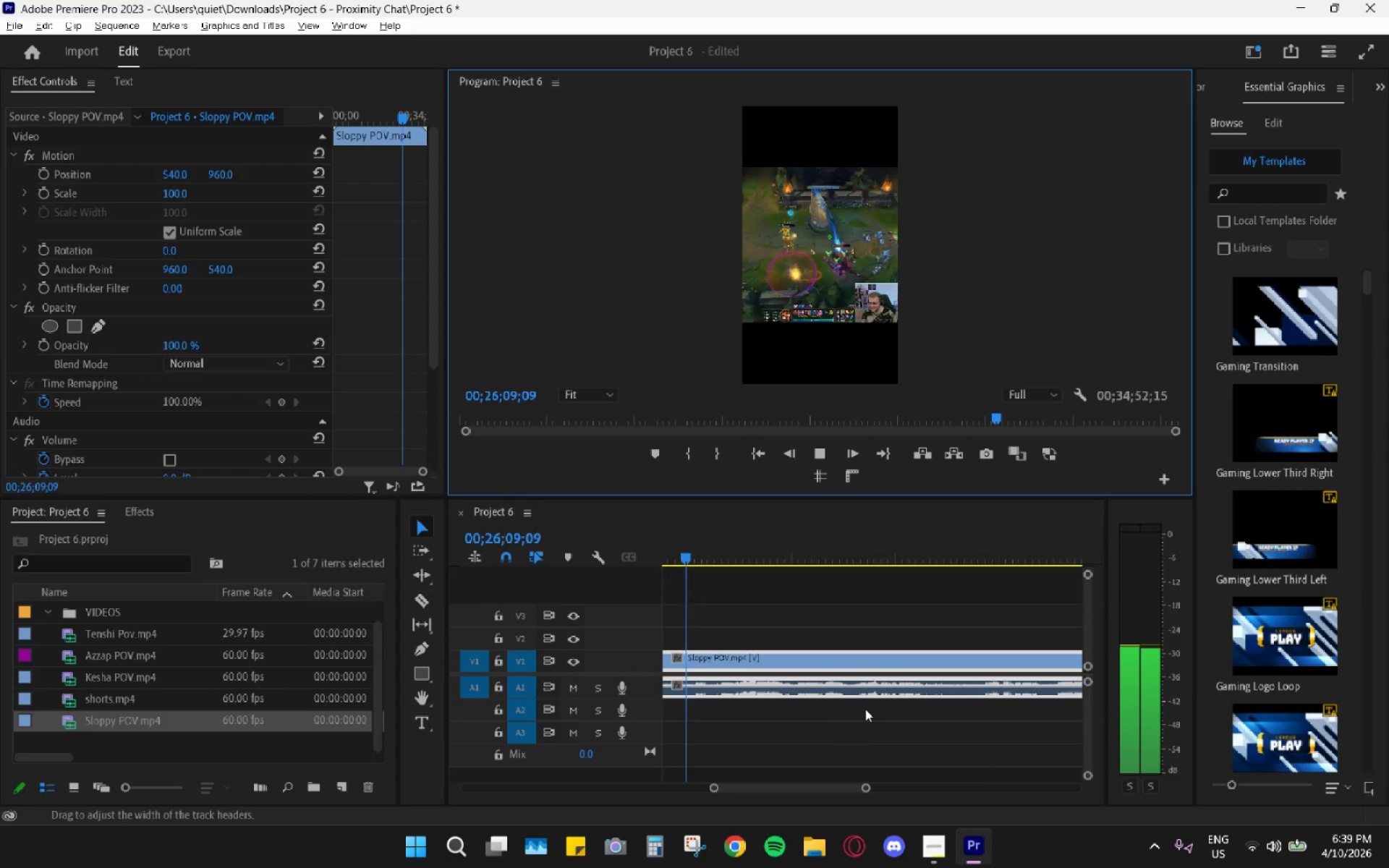 
key(Alt+AltLeft)
 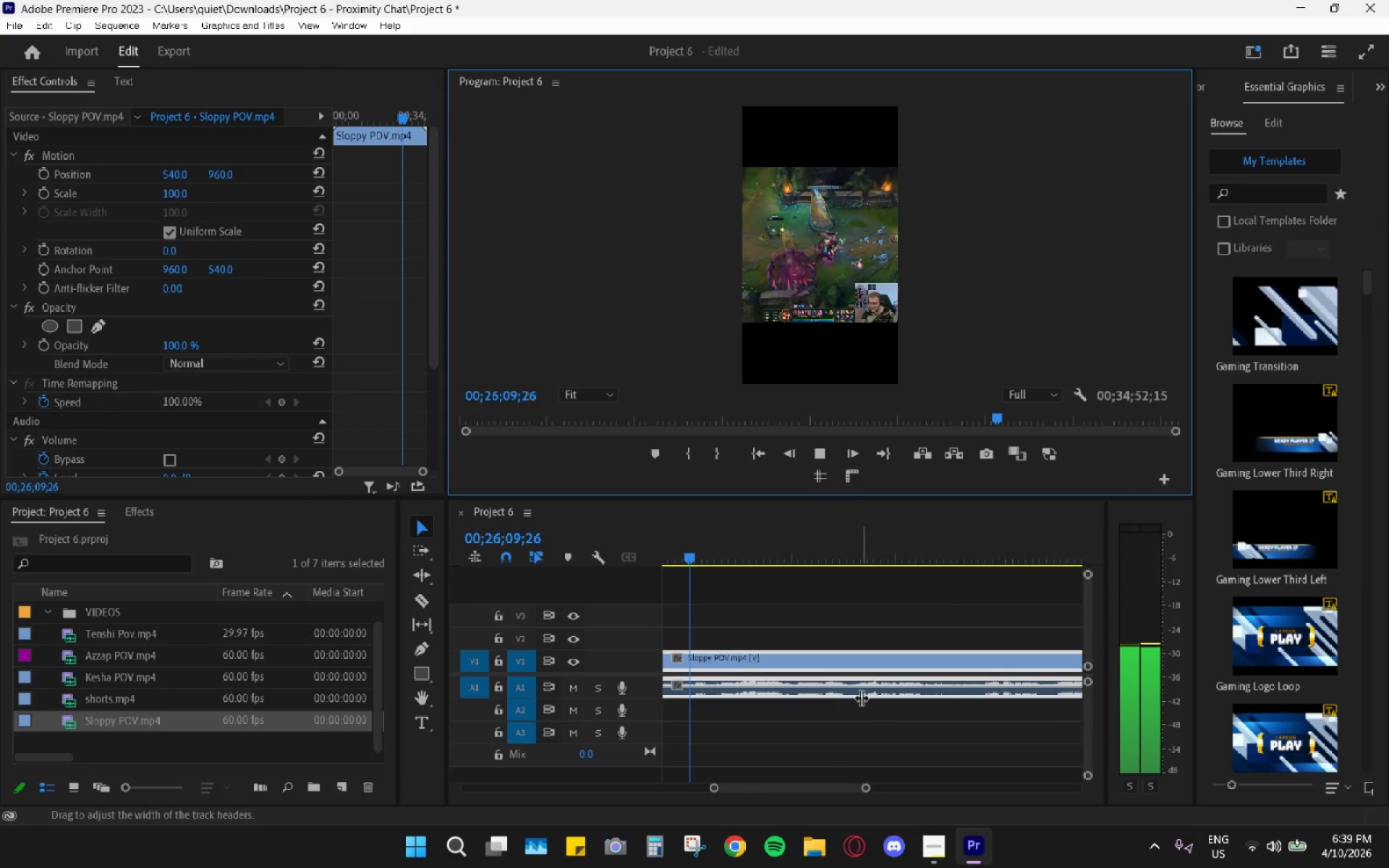 
scroll: coordinate [867, 709], scroll_direction: up, amount: 25.0
 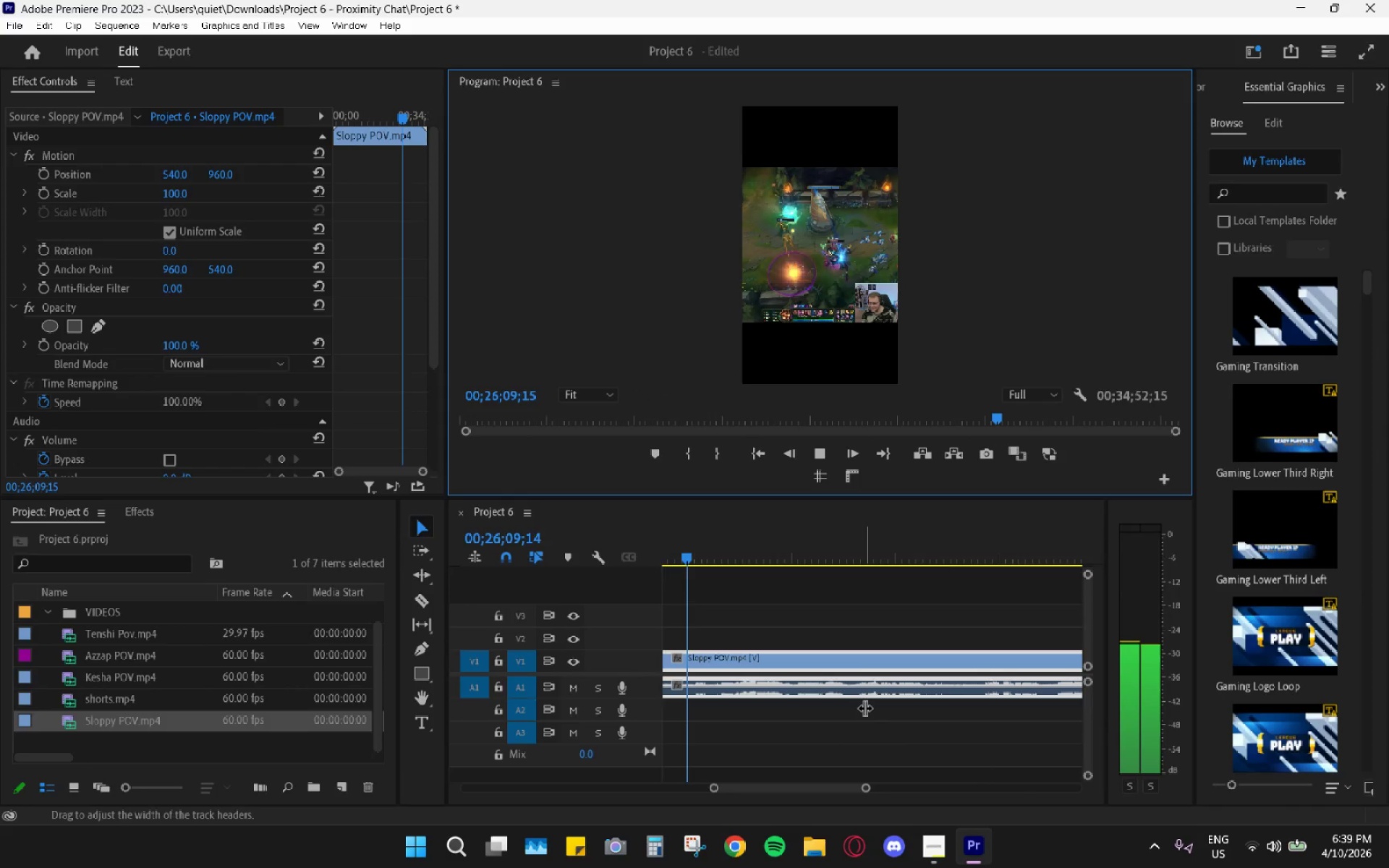 
hold_key(key=AltLeft, duration=0.7)
scroll: coordinate [857, 681], scroll_direction: up, amount: 5.0
 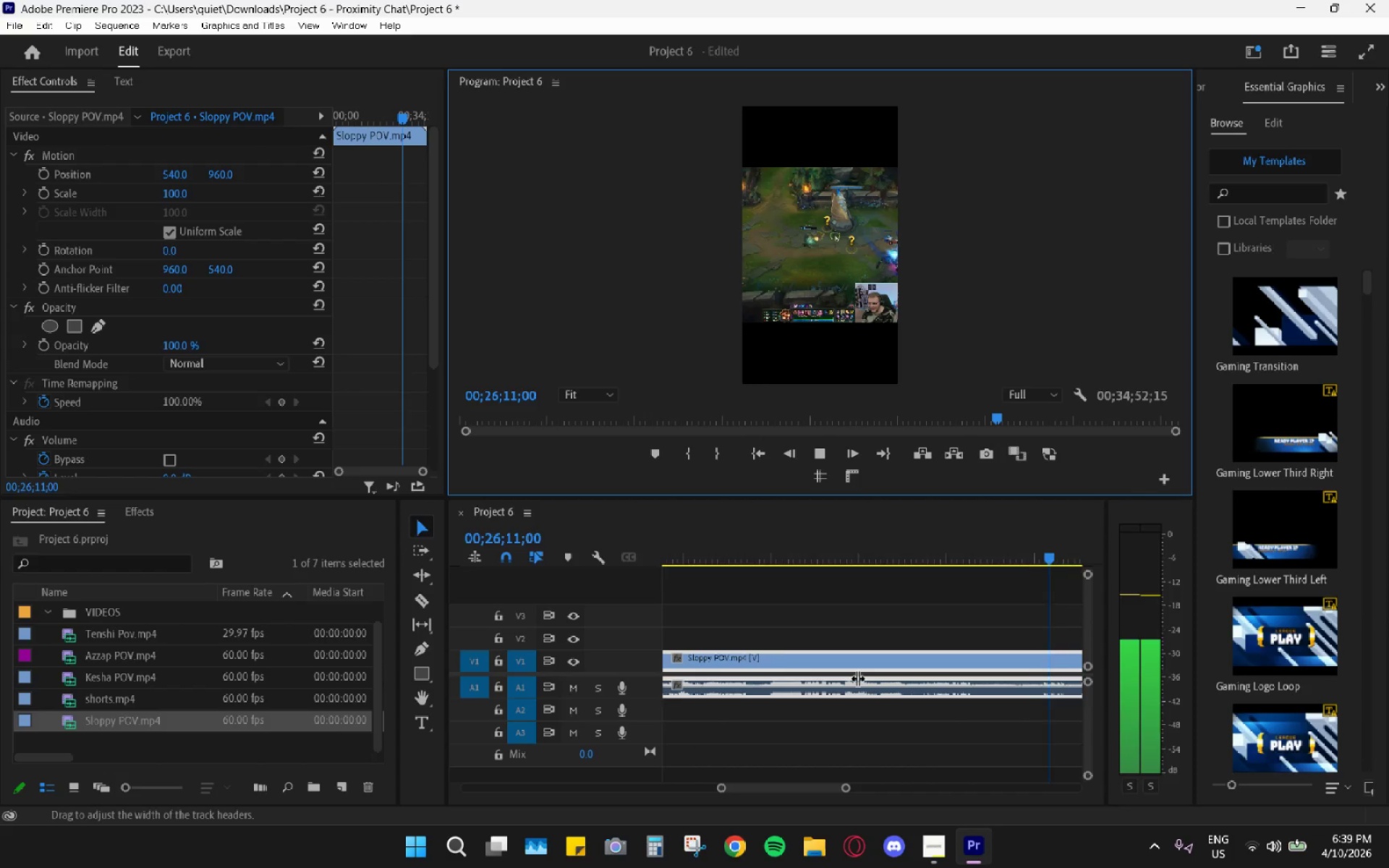 
scroll: coordinate [990, 649], scroll_direction: down, amount: 7.0
 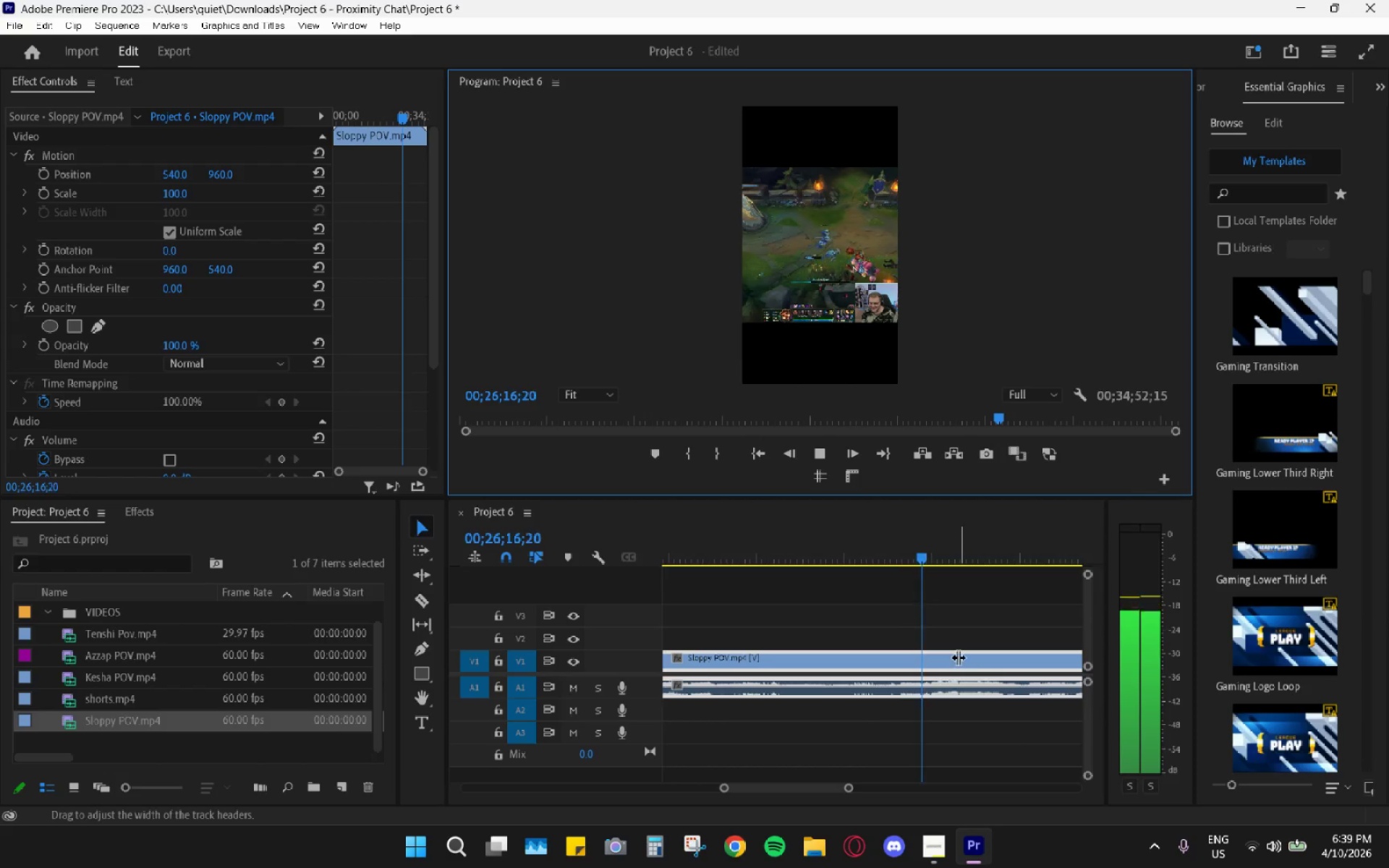 
key(C)
 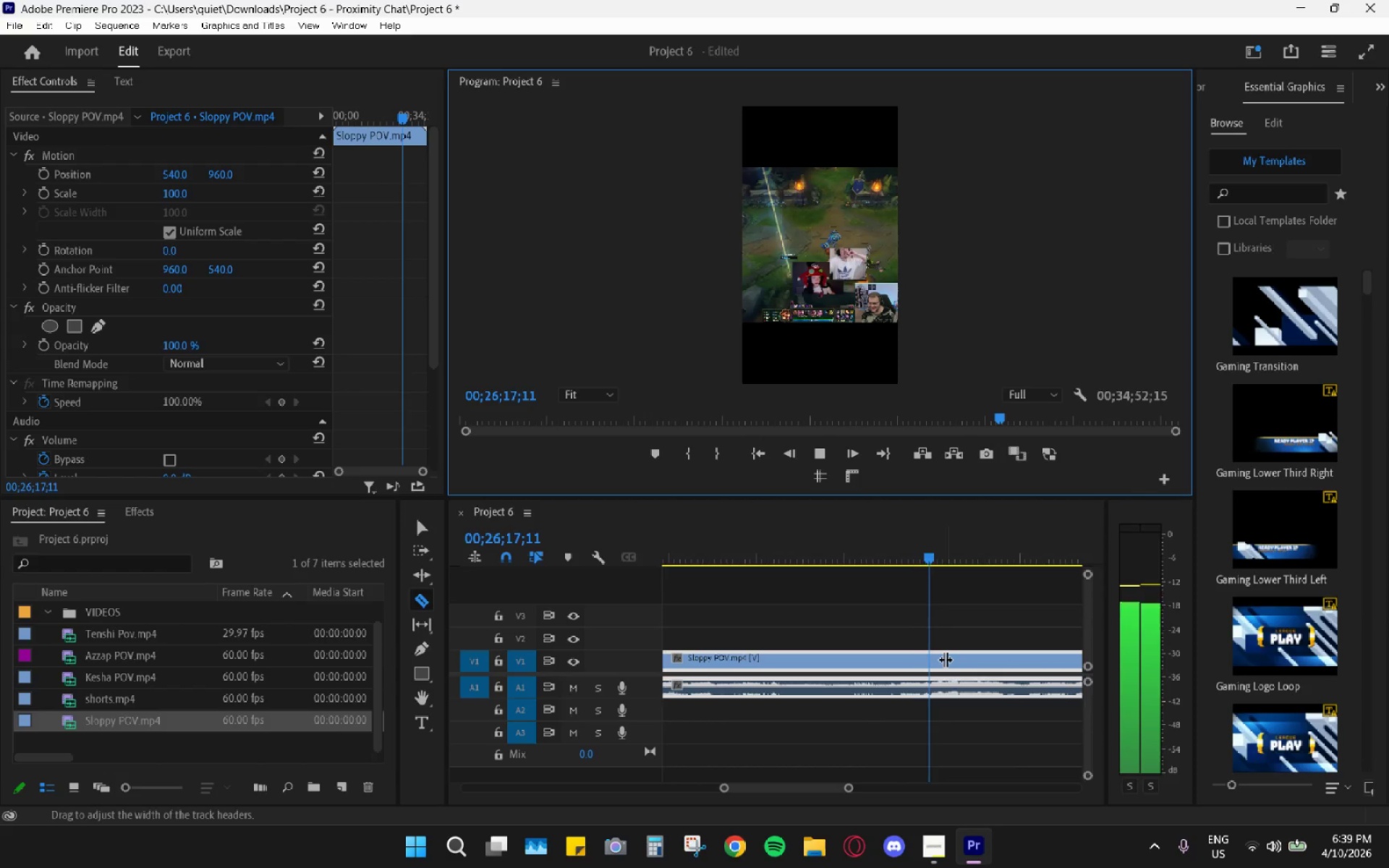 
key(Space)
 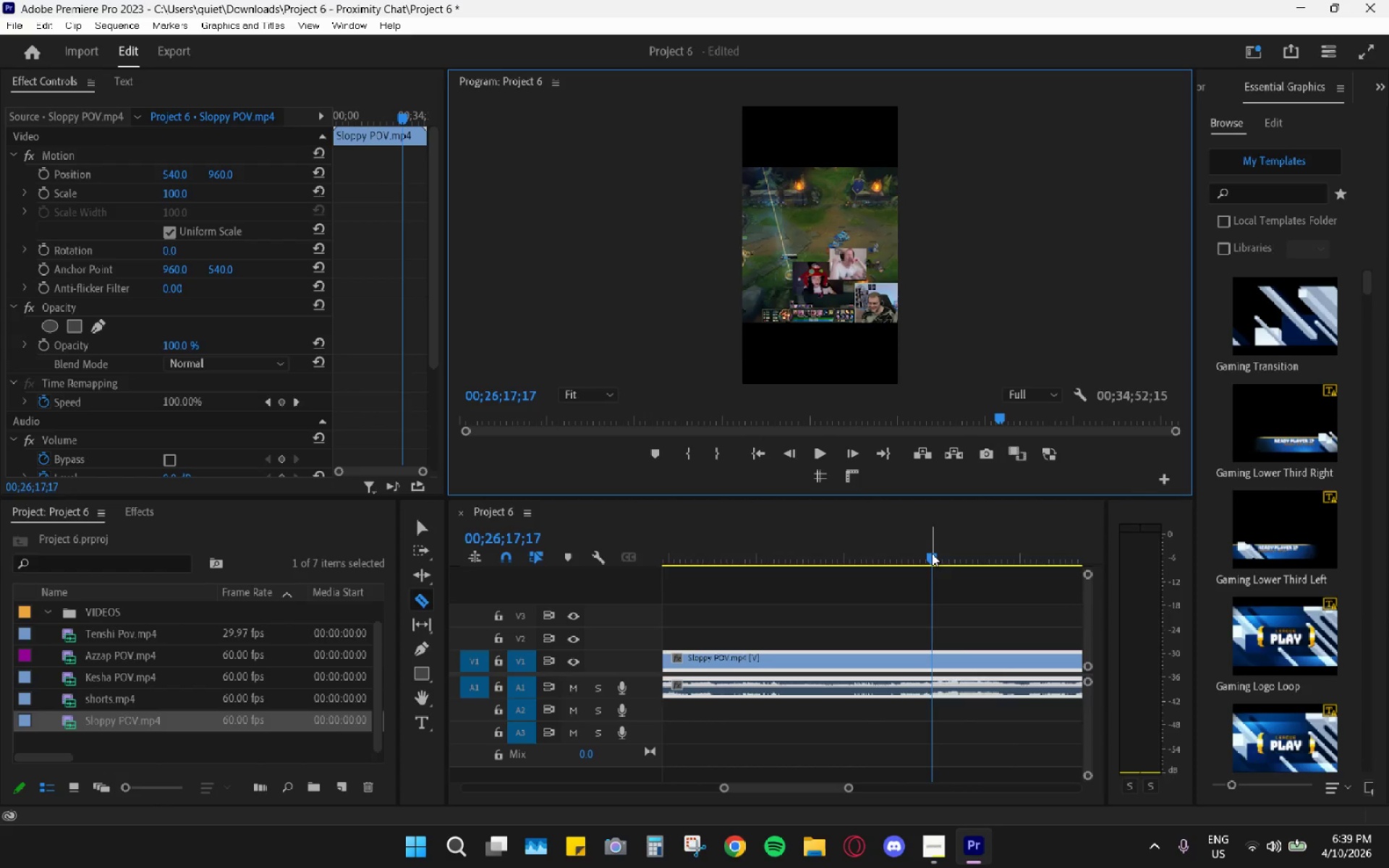 
left_click([923, 556])
 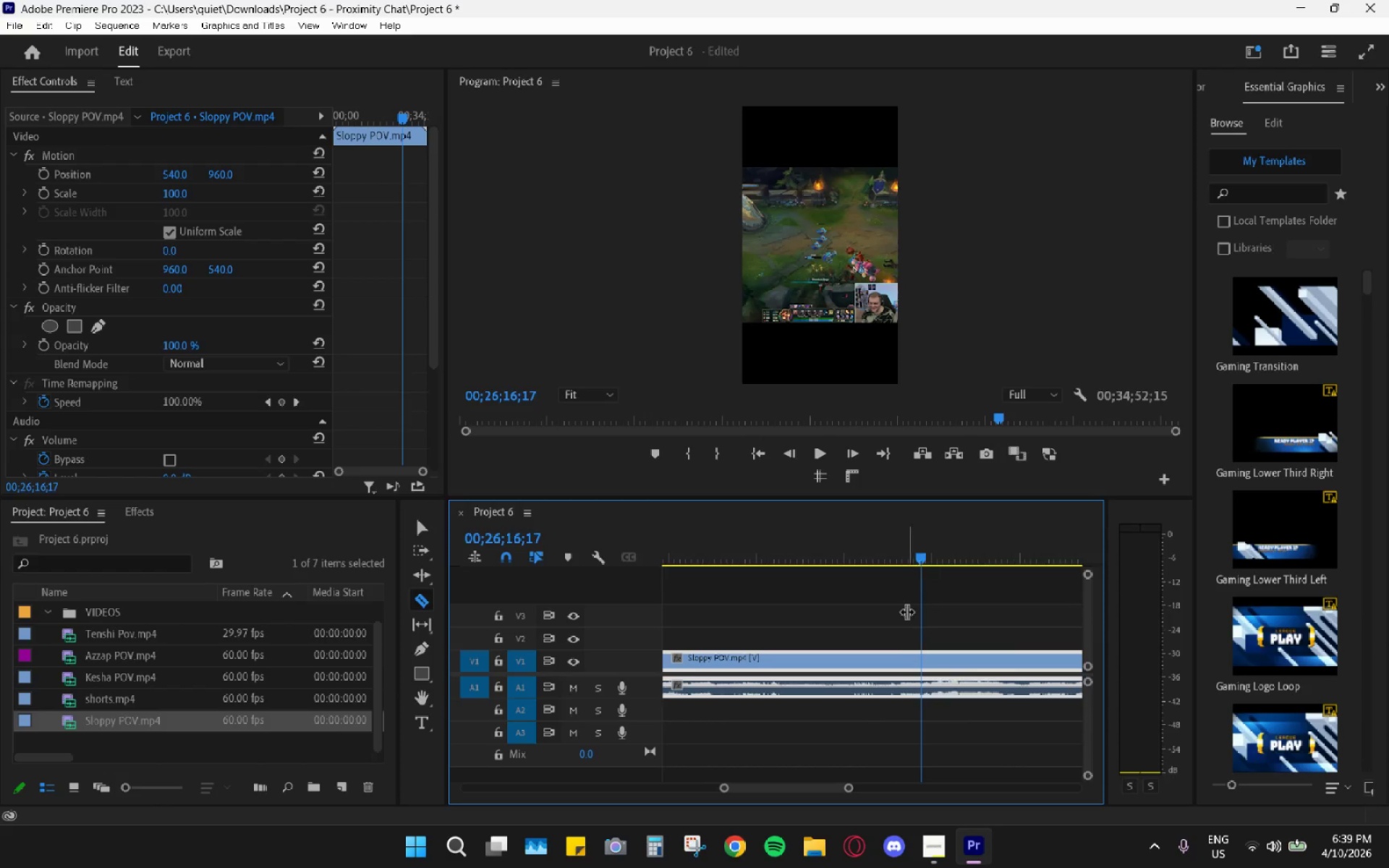 
type(cvc)
 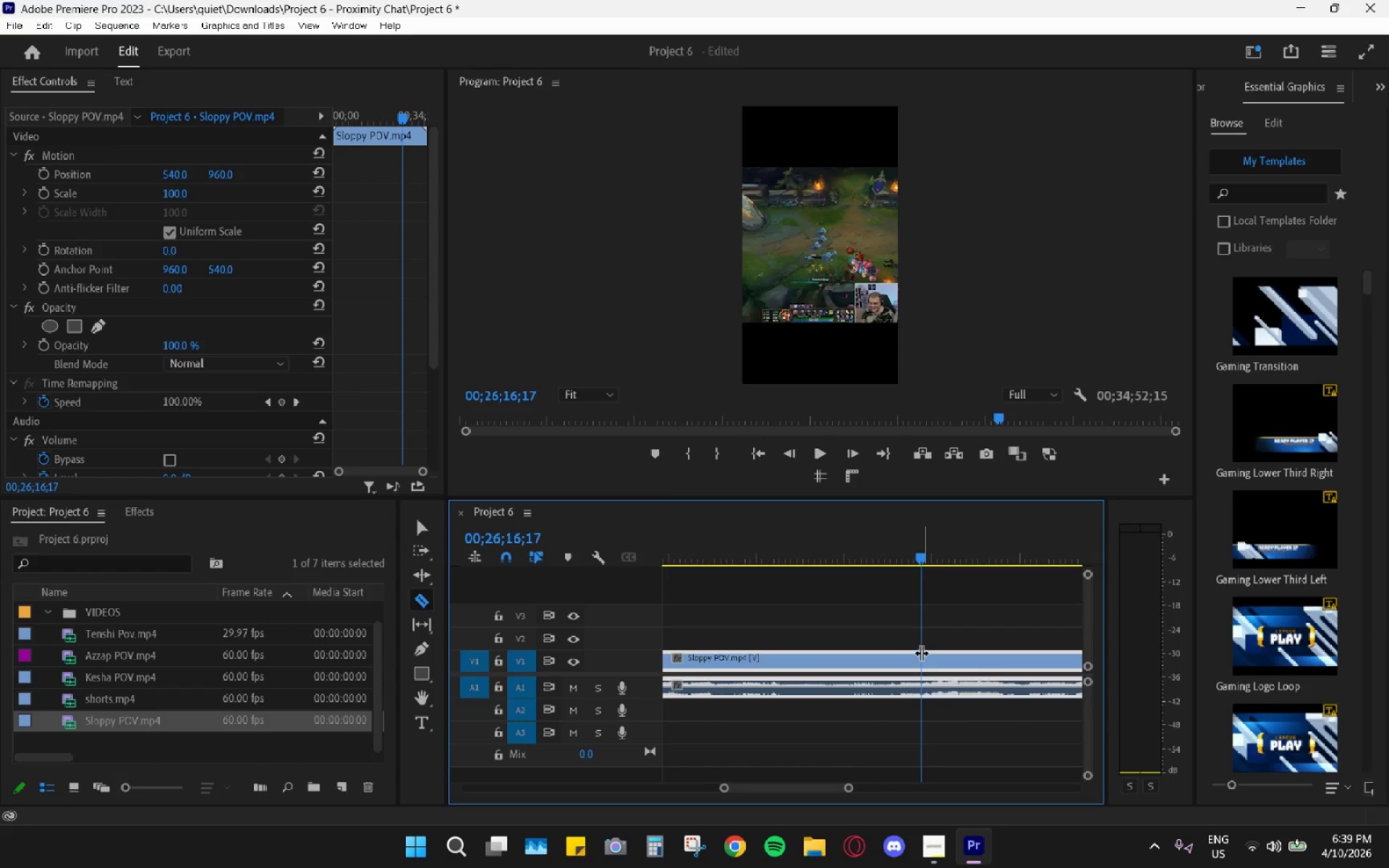 
left_click([913, 661])
 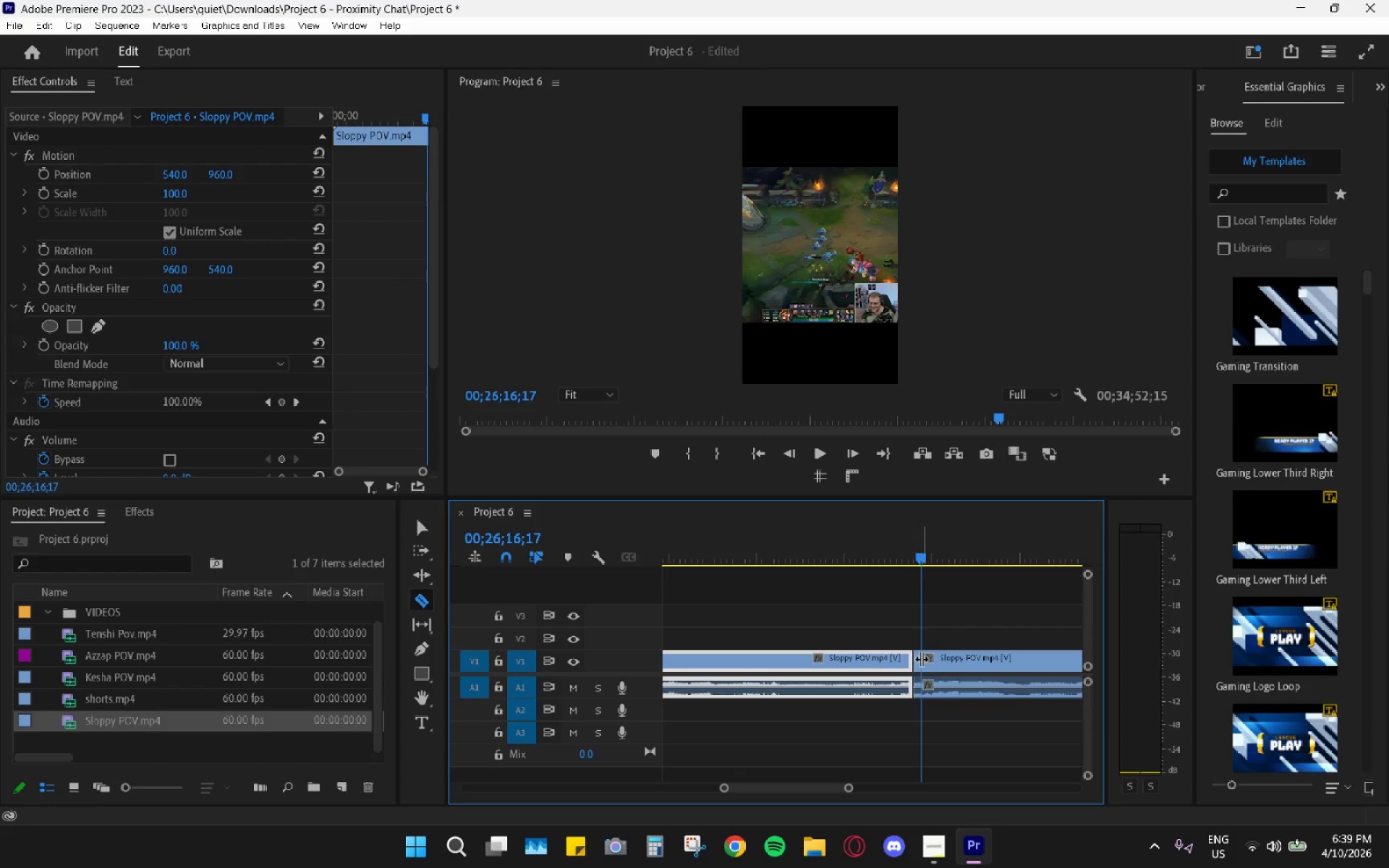 
key(Control+Z)
 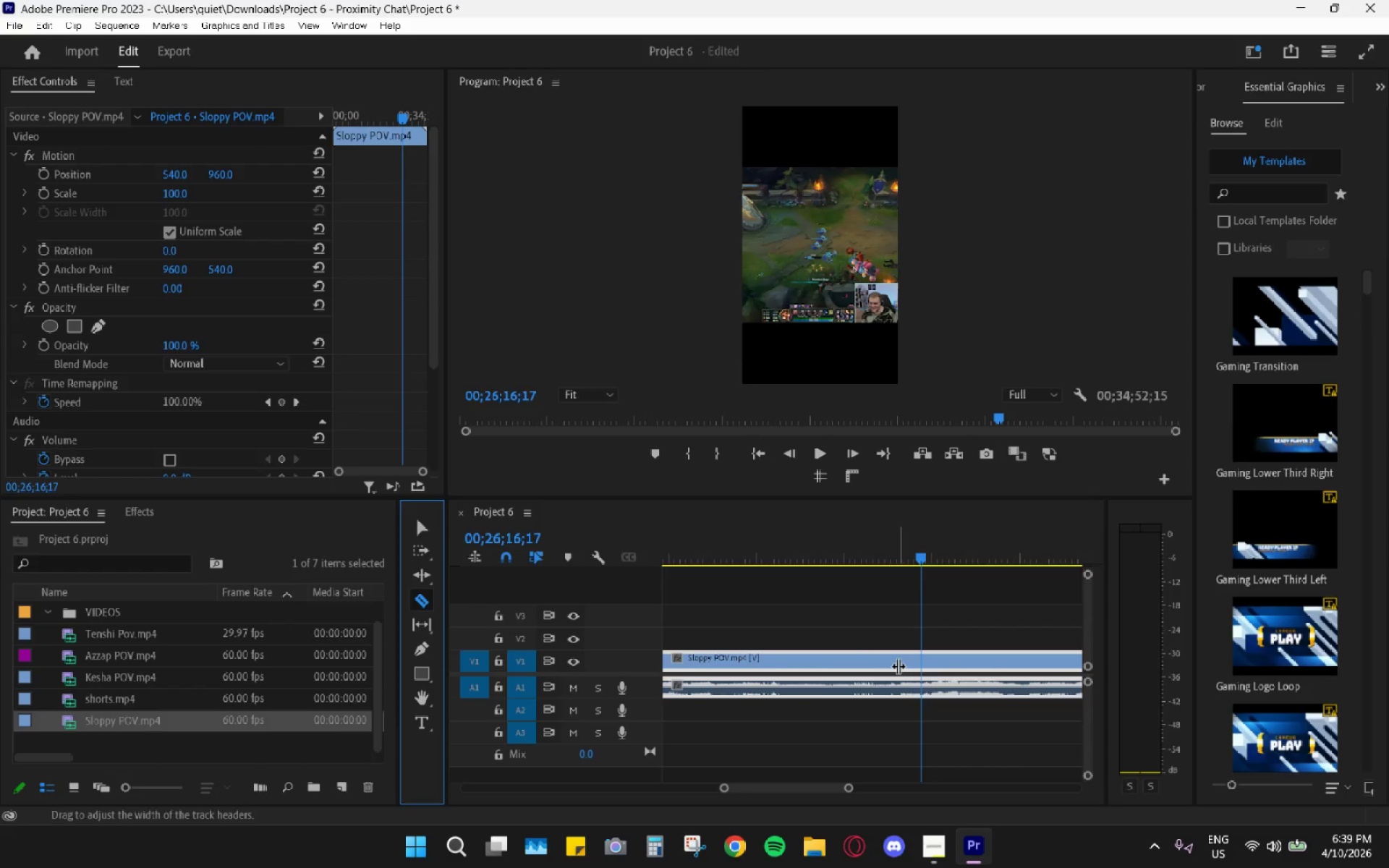 
wait(5.64)
 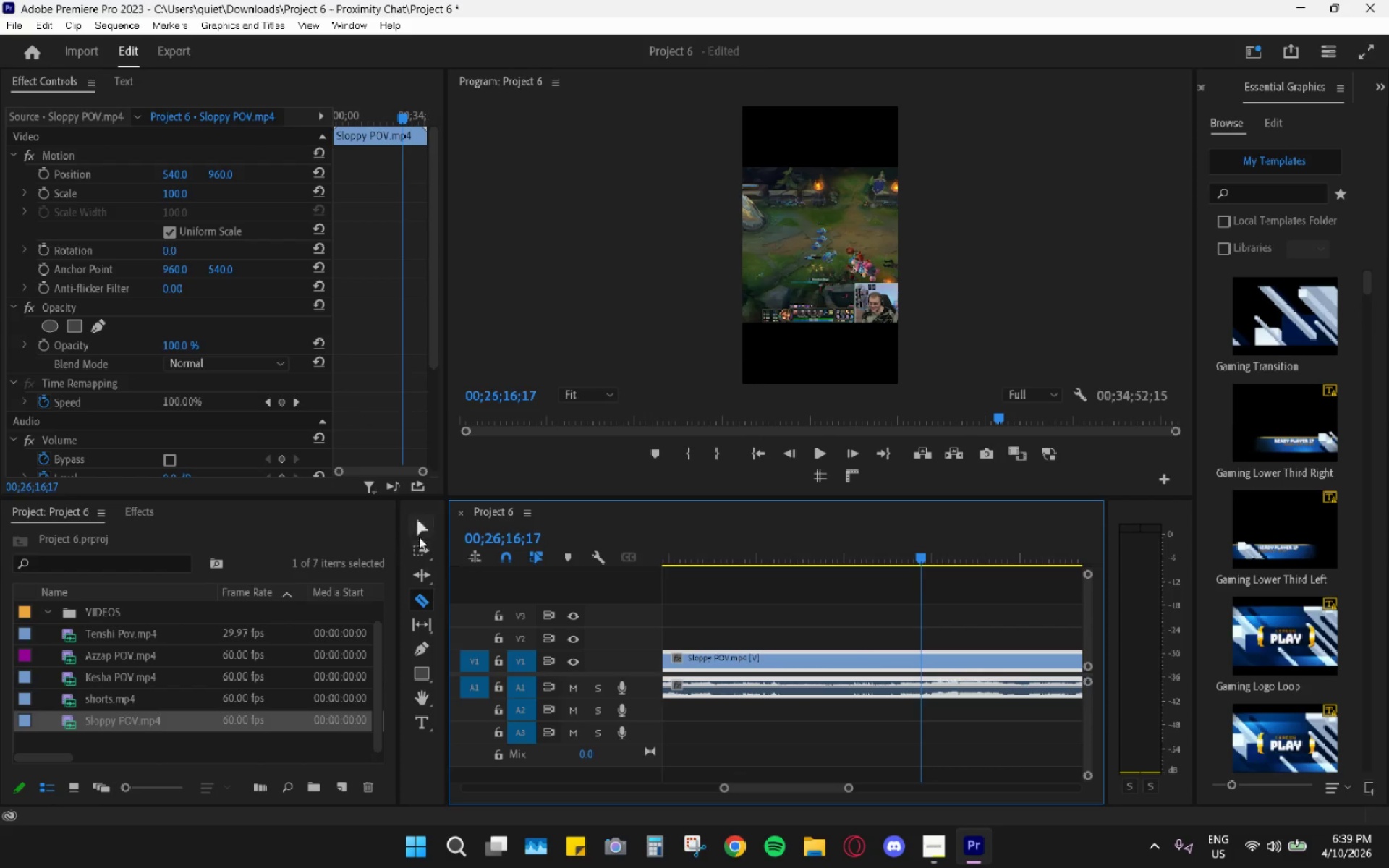 
left_click([922, 659])
 